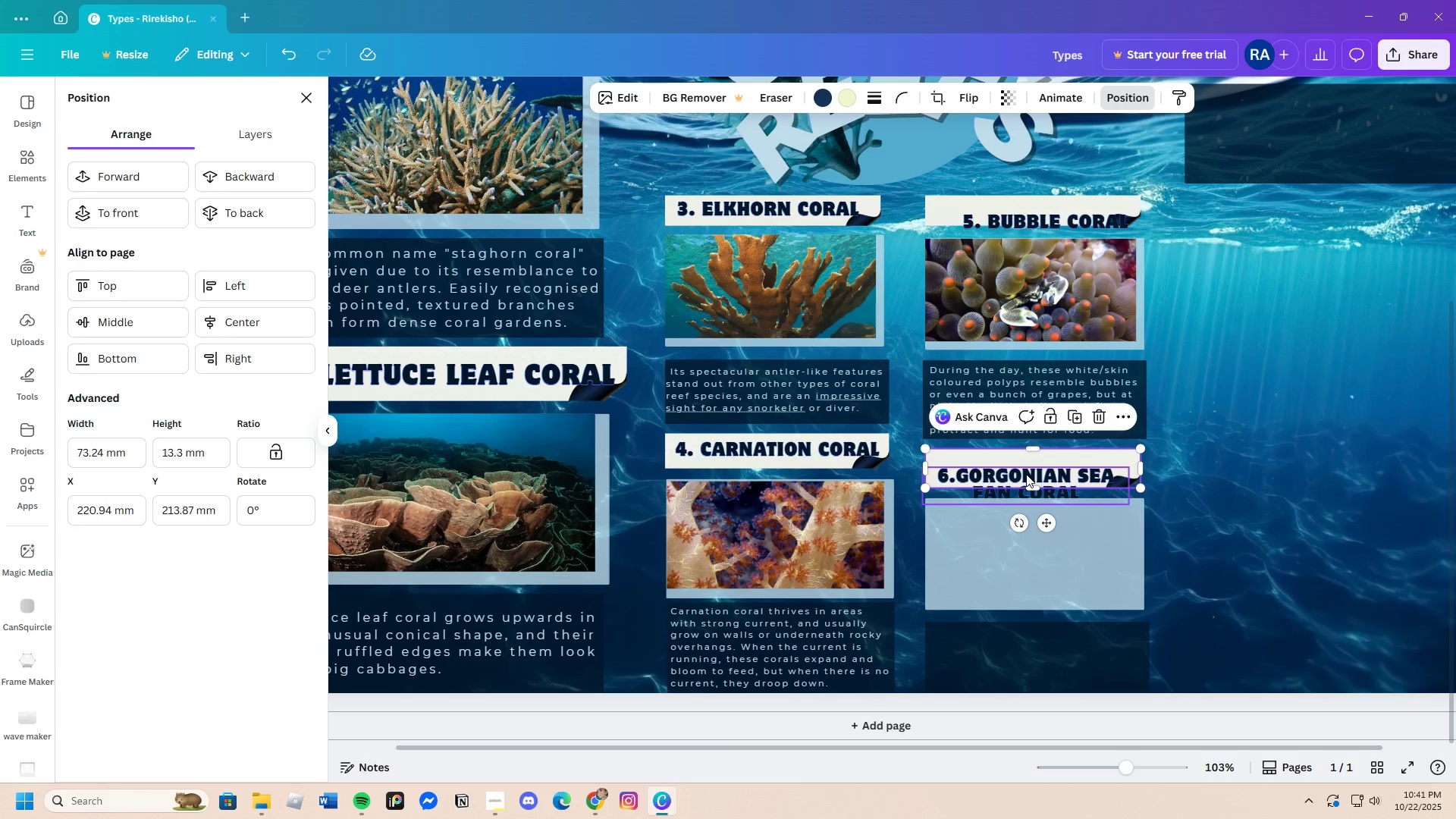 
left_click([1026, 474])
 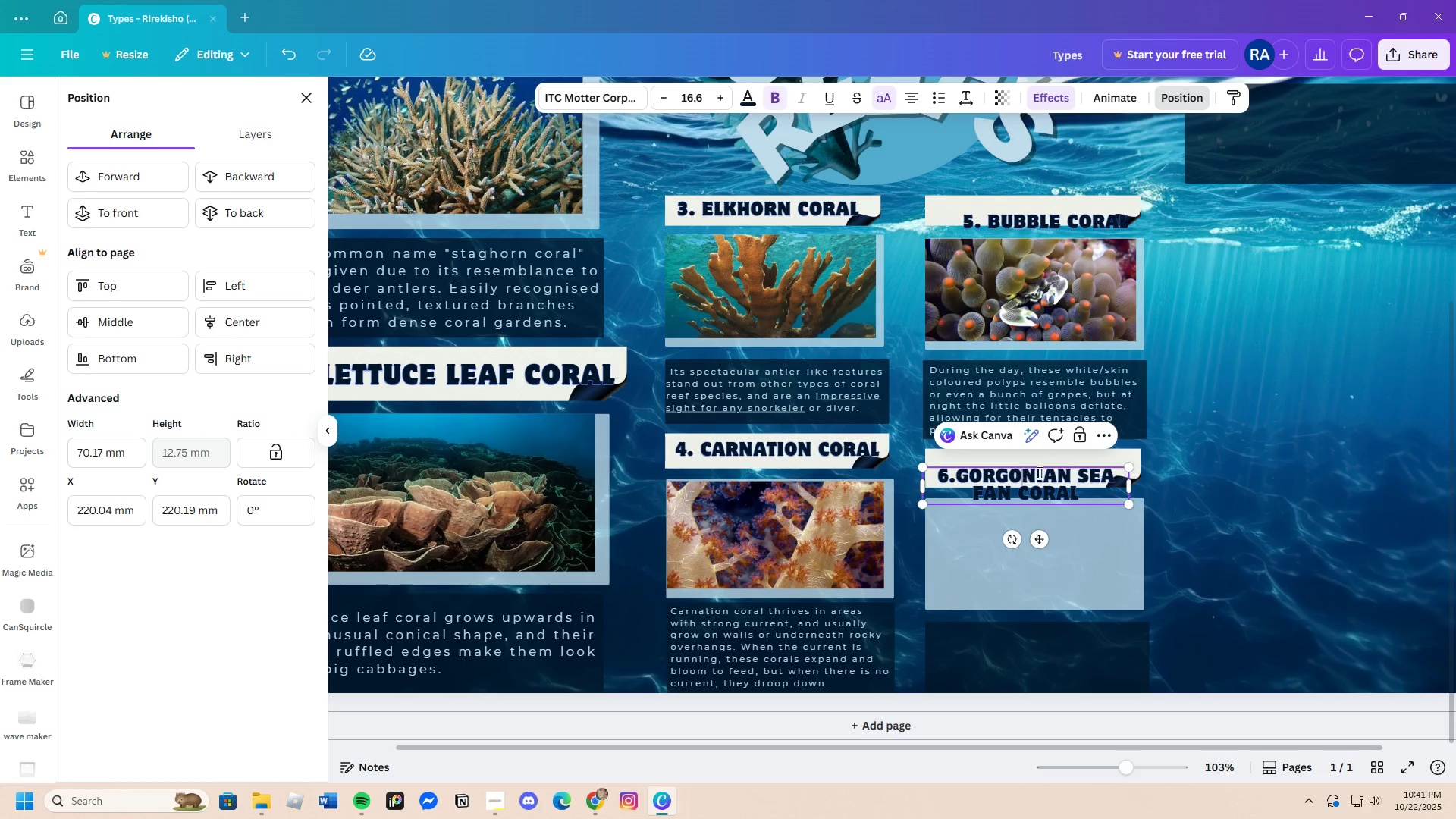 
left_click([1224, 487])
 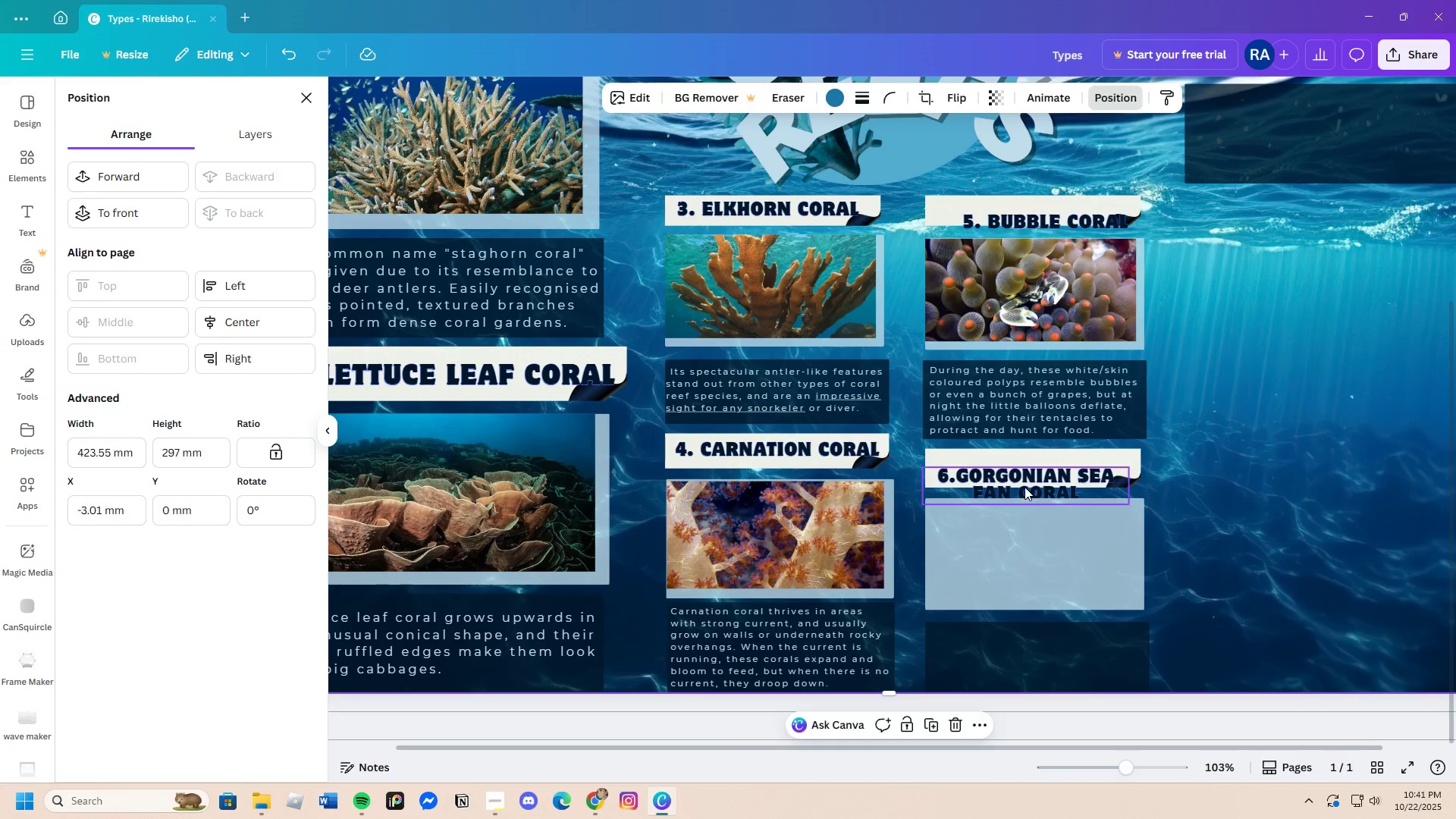 
left_click([1025, 487])
 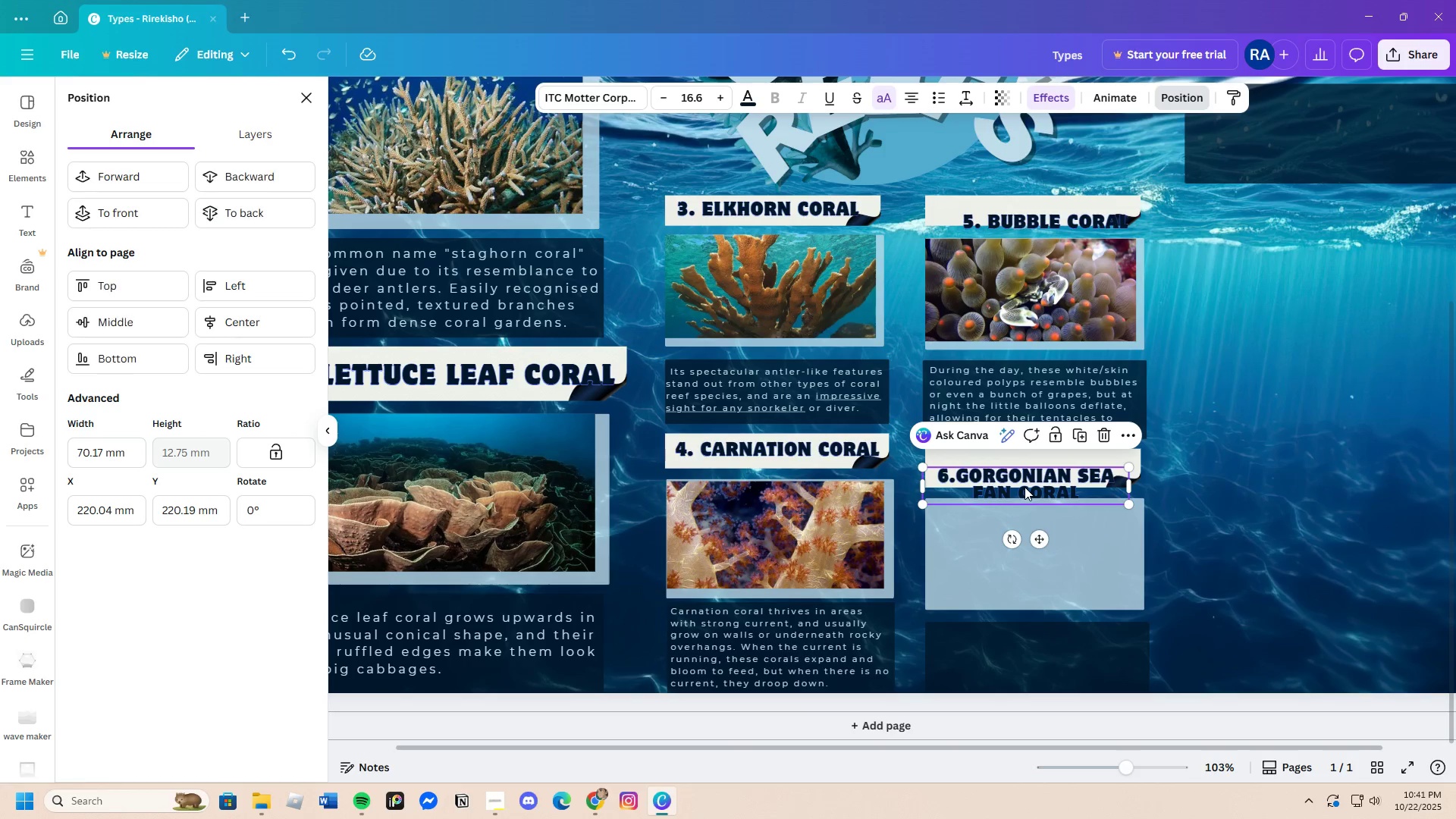 
left_click_drag(start_coordinate=[1025, 487], to_coordinate=[1026, 472])
 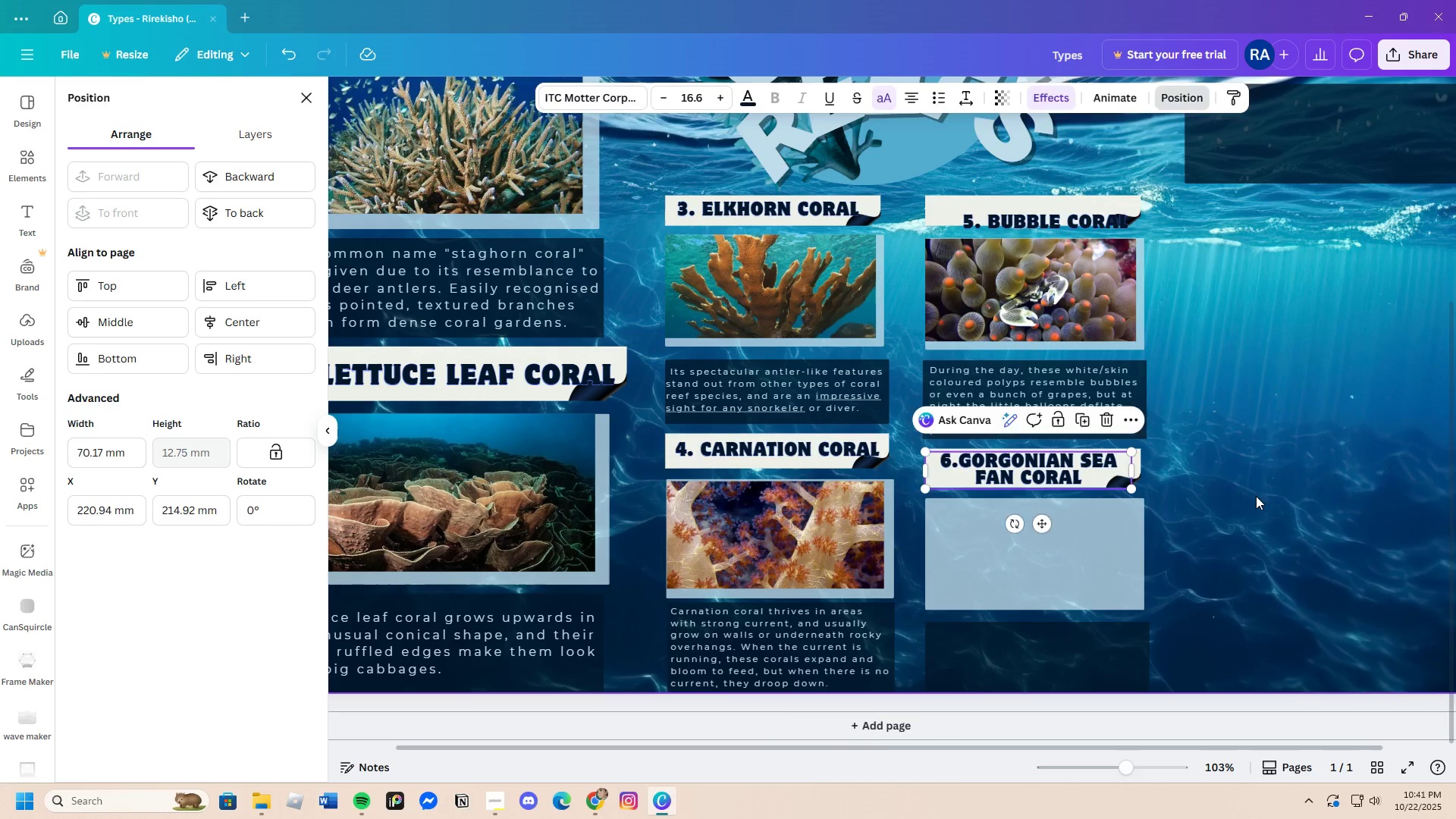 
left_click([1256, 496])
 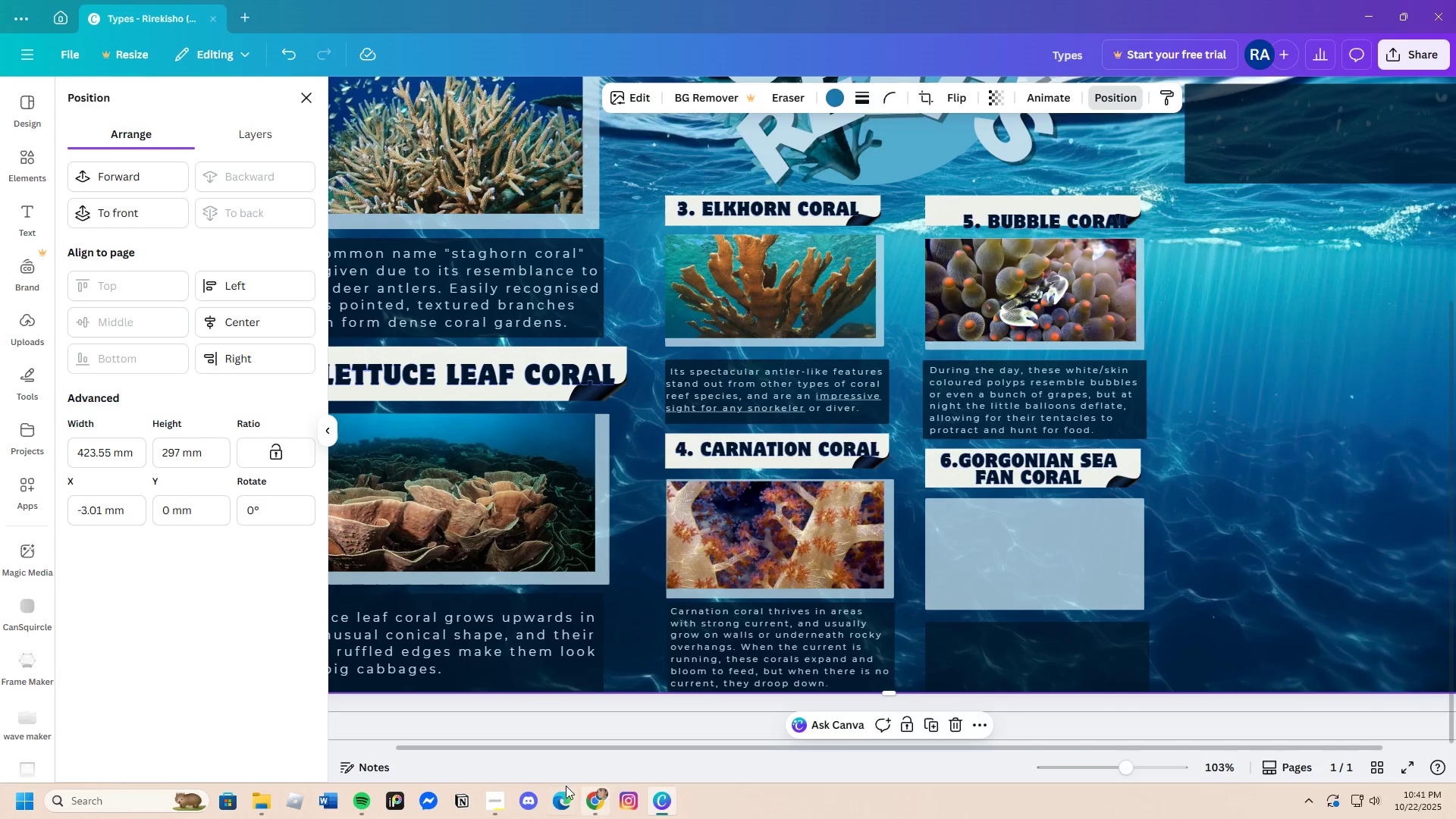 
left_click([595, 801])
 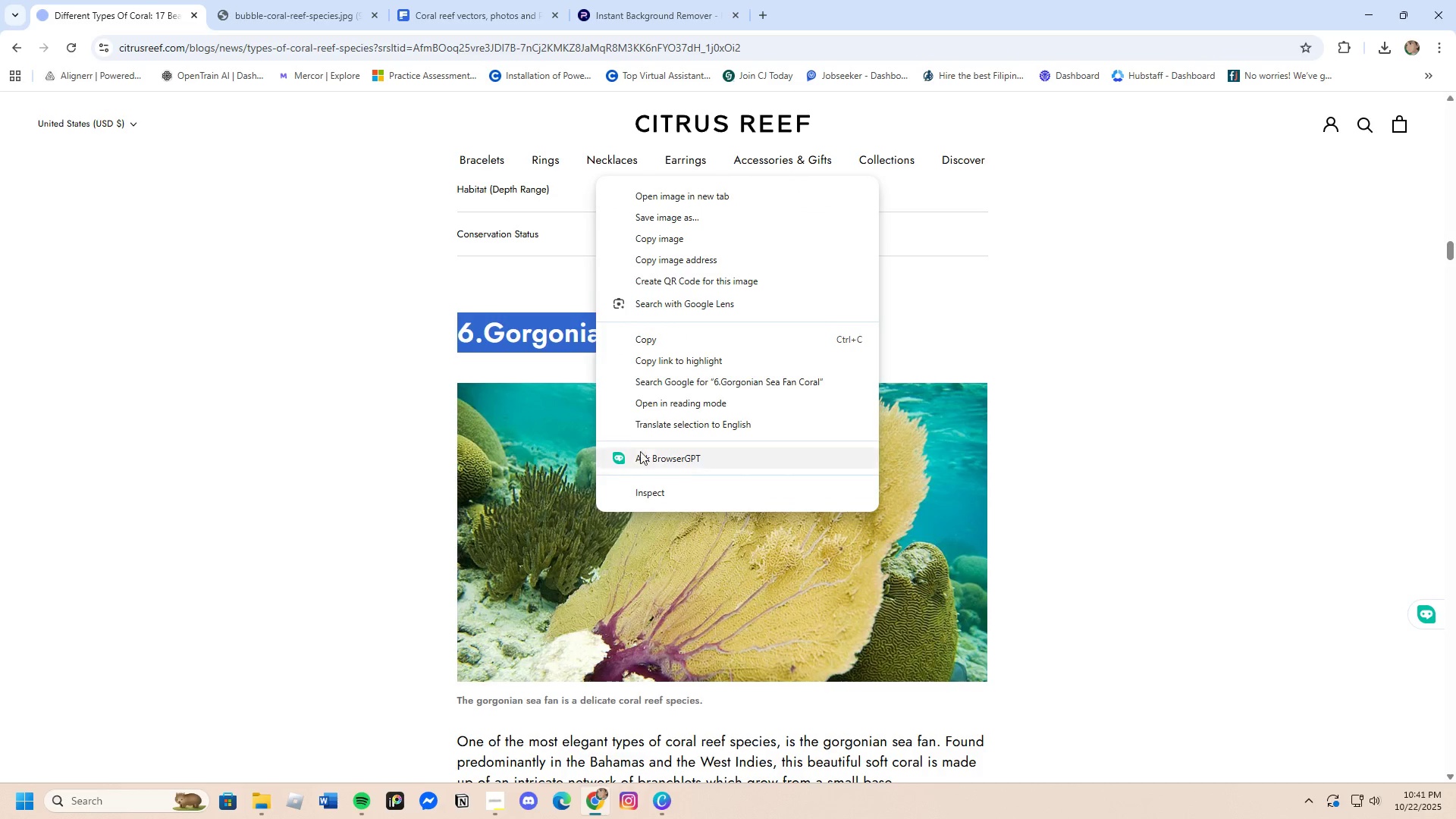 
left_click([650, 395])
 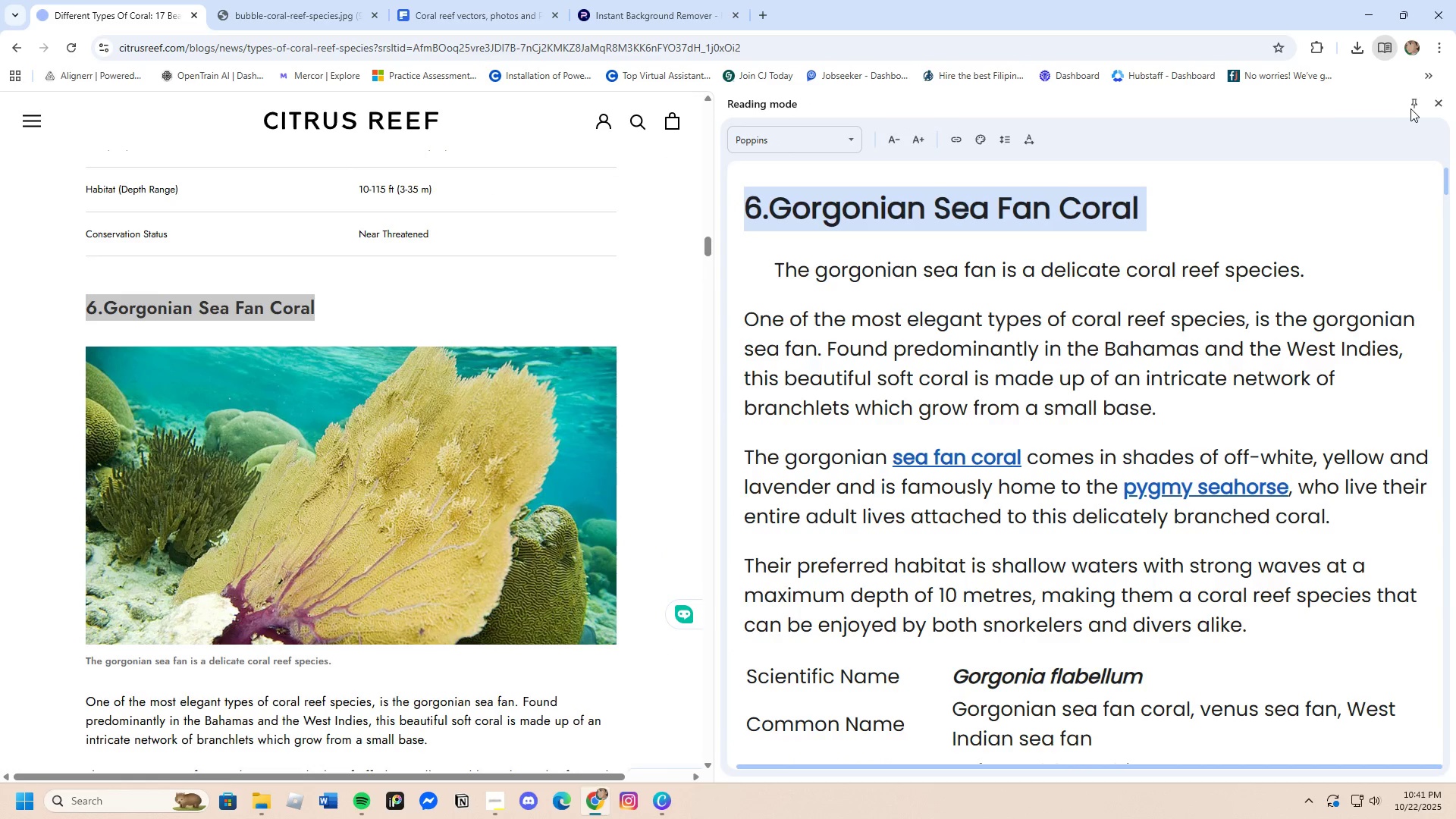 
left_click([1439, 100])
 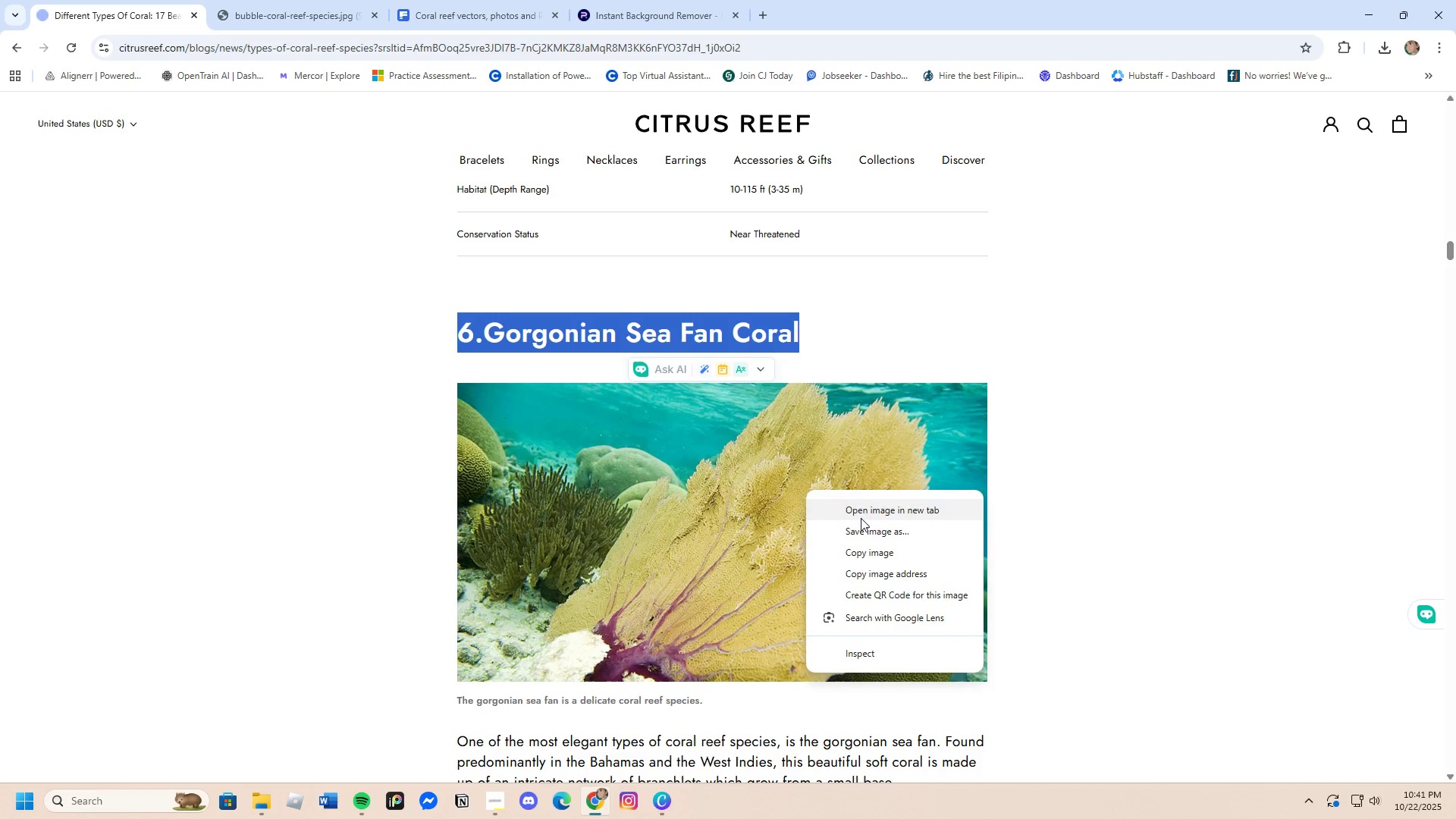 
left_click([876, 514])
 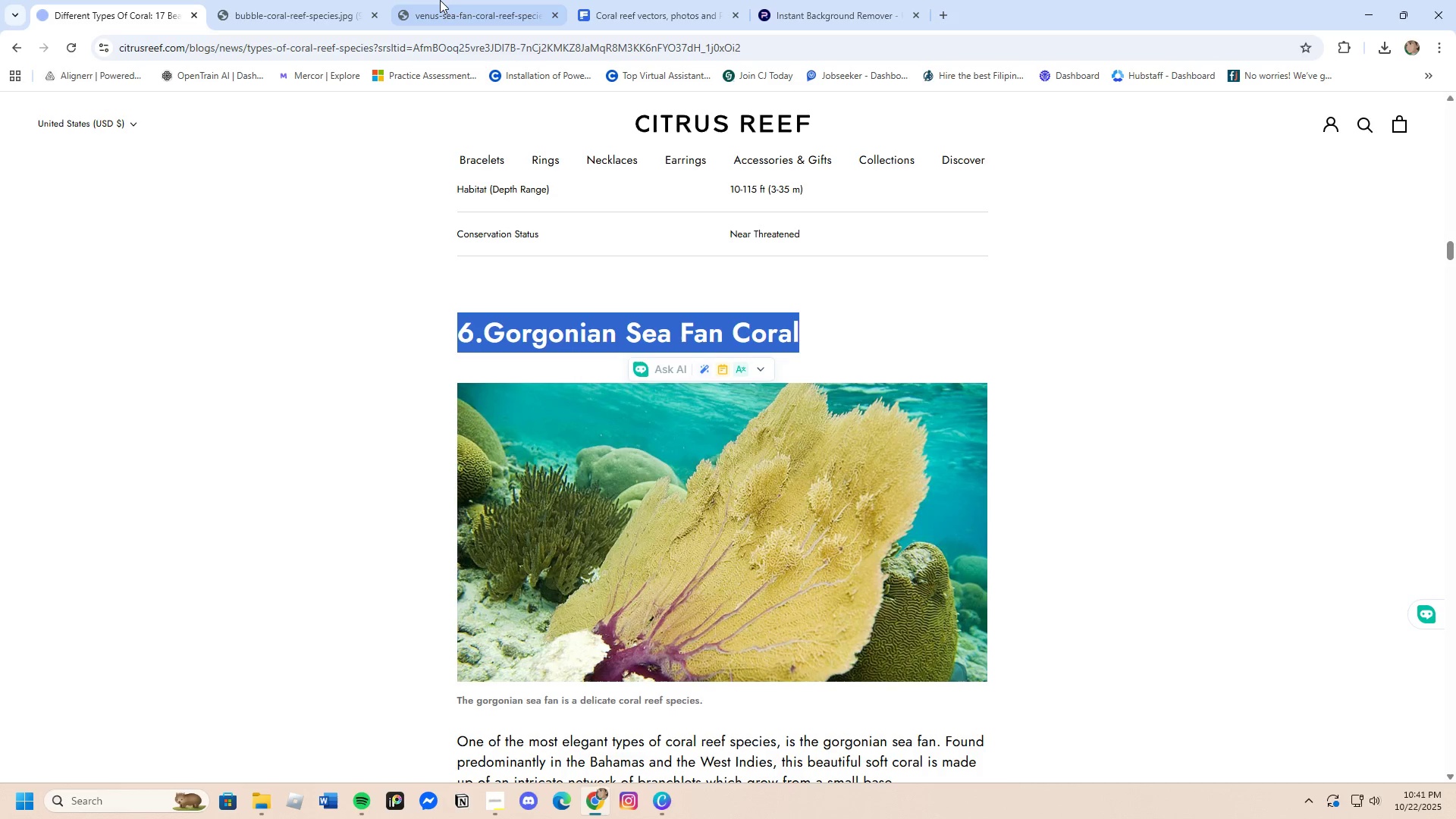 
left_click([441, 0])
 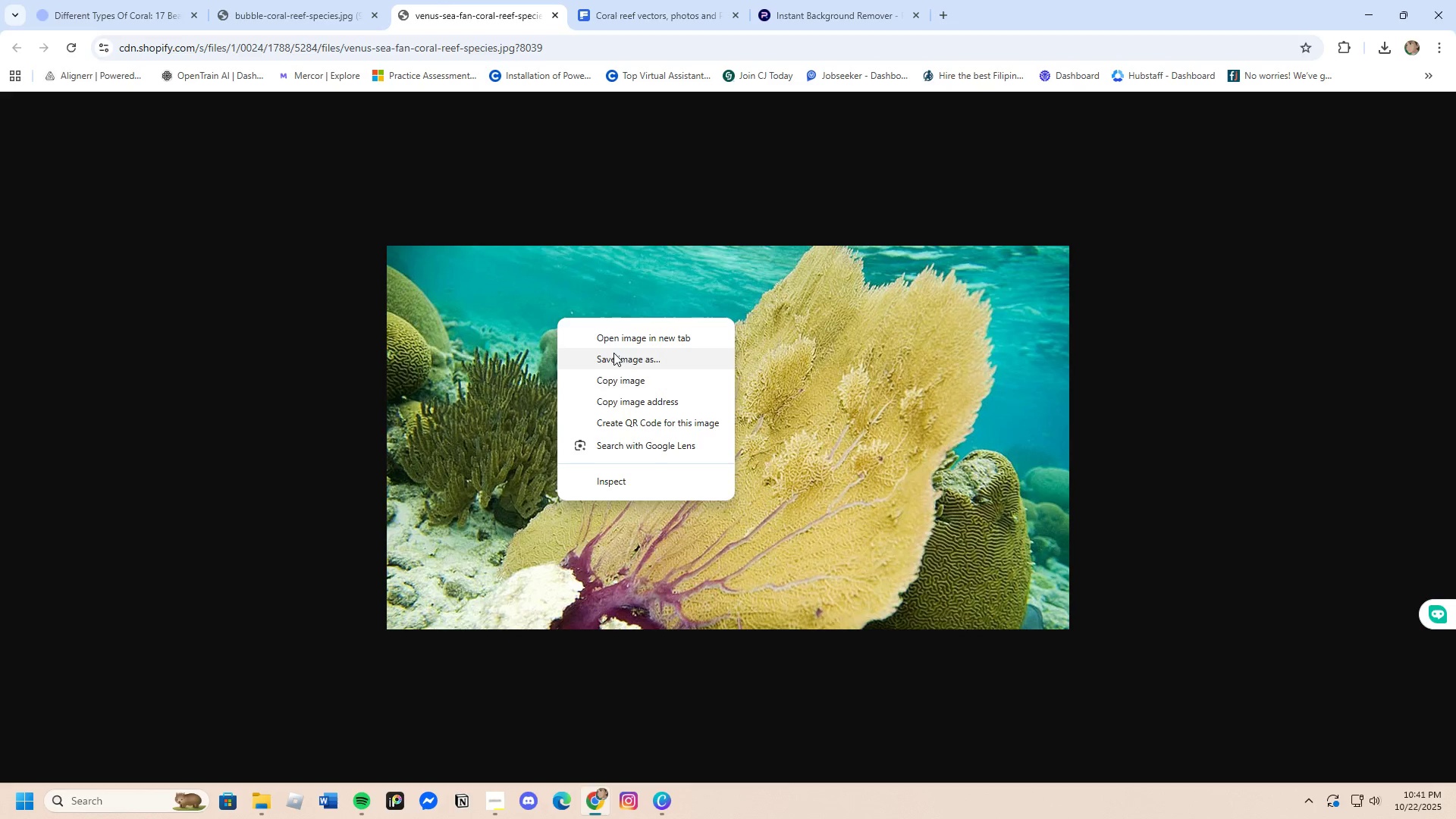 
left_click([618, 350])
 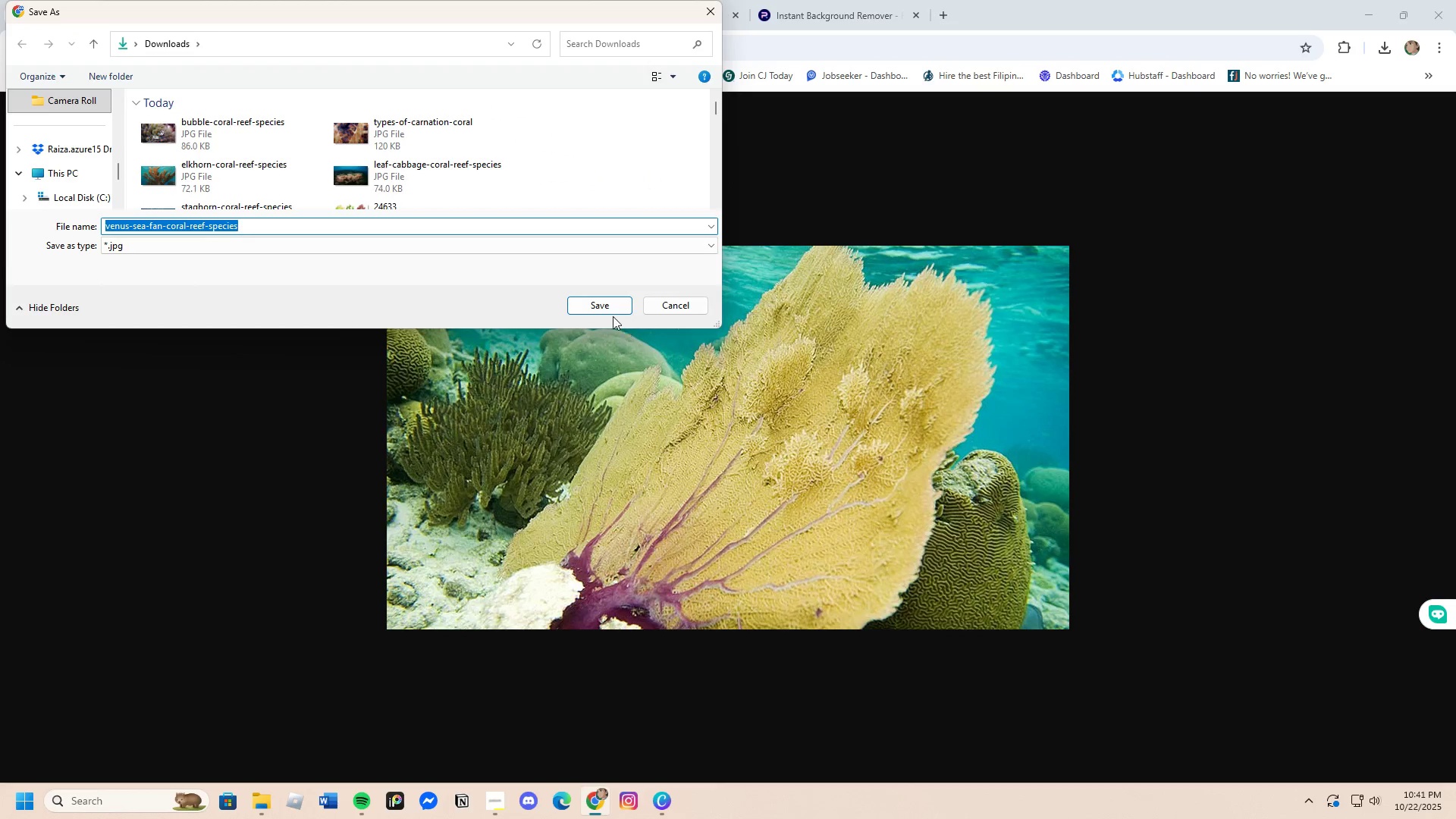 
left_click([606, 306])
 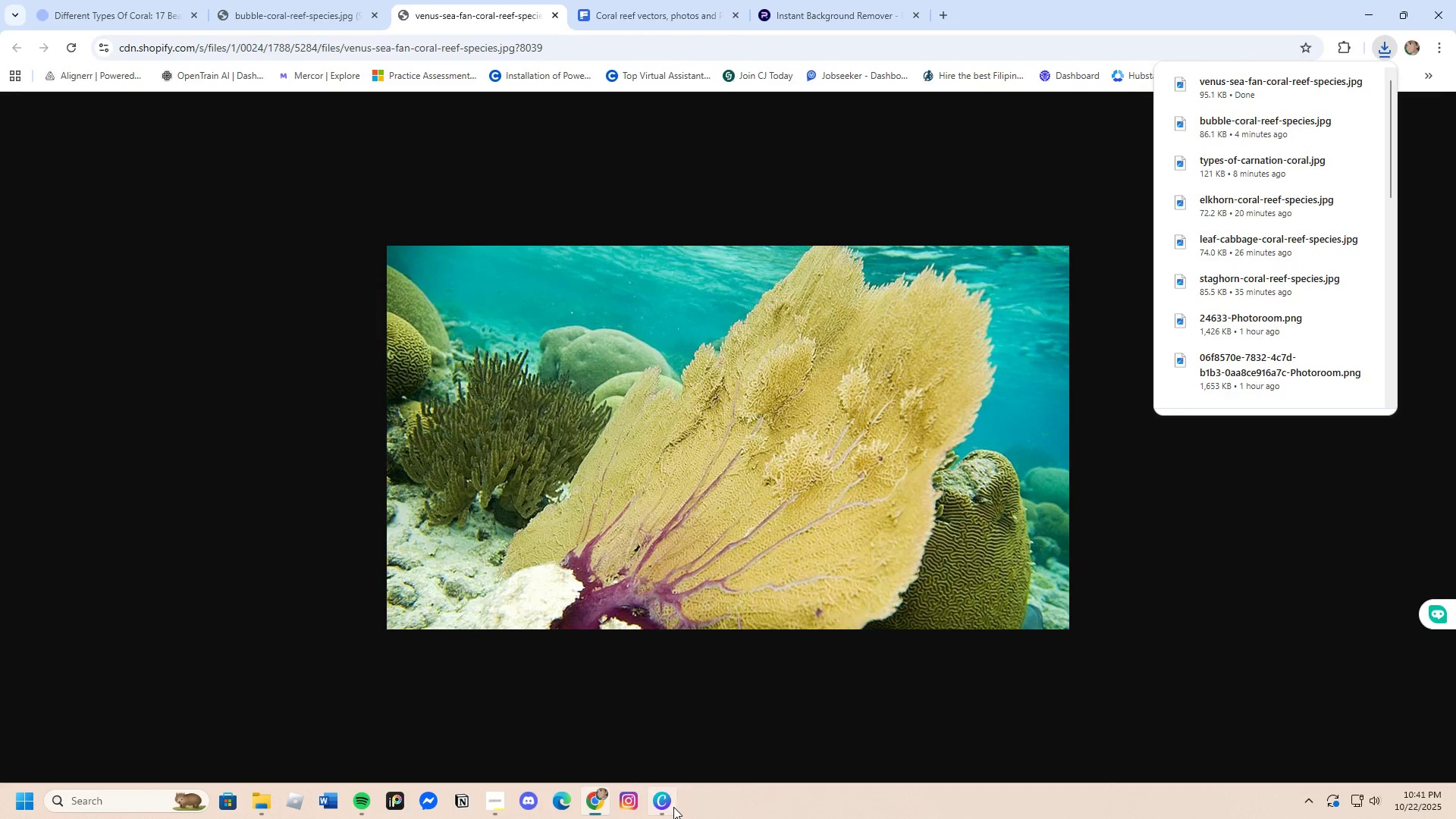 
left_click([673, 807])
 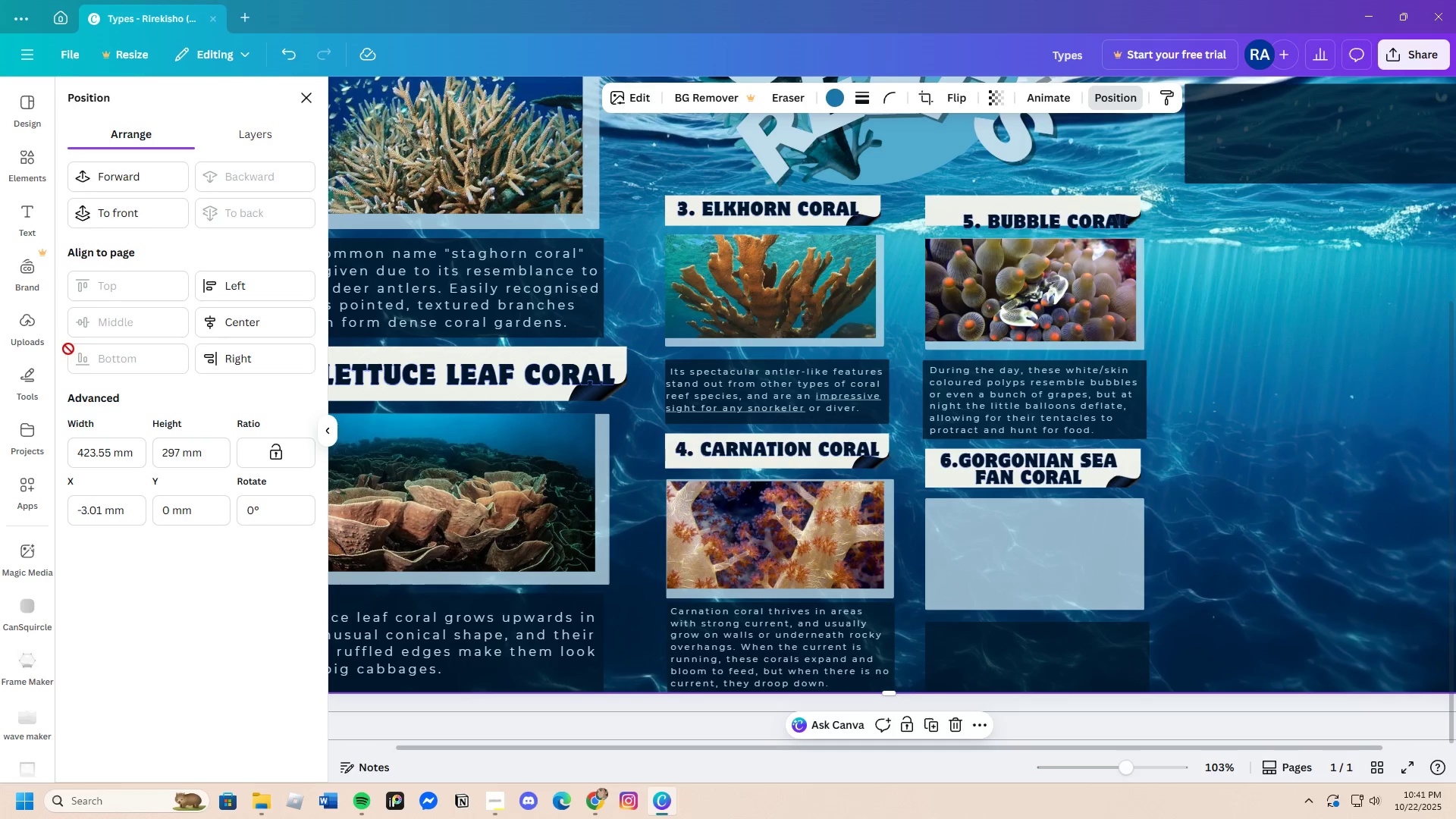 
left_click([28, 322])
 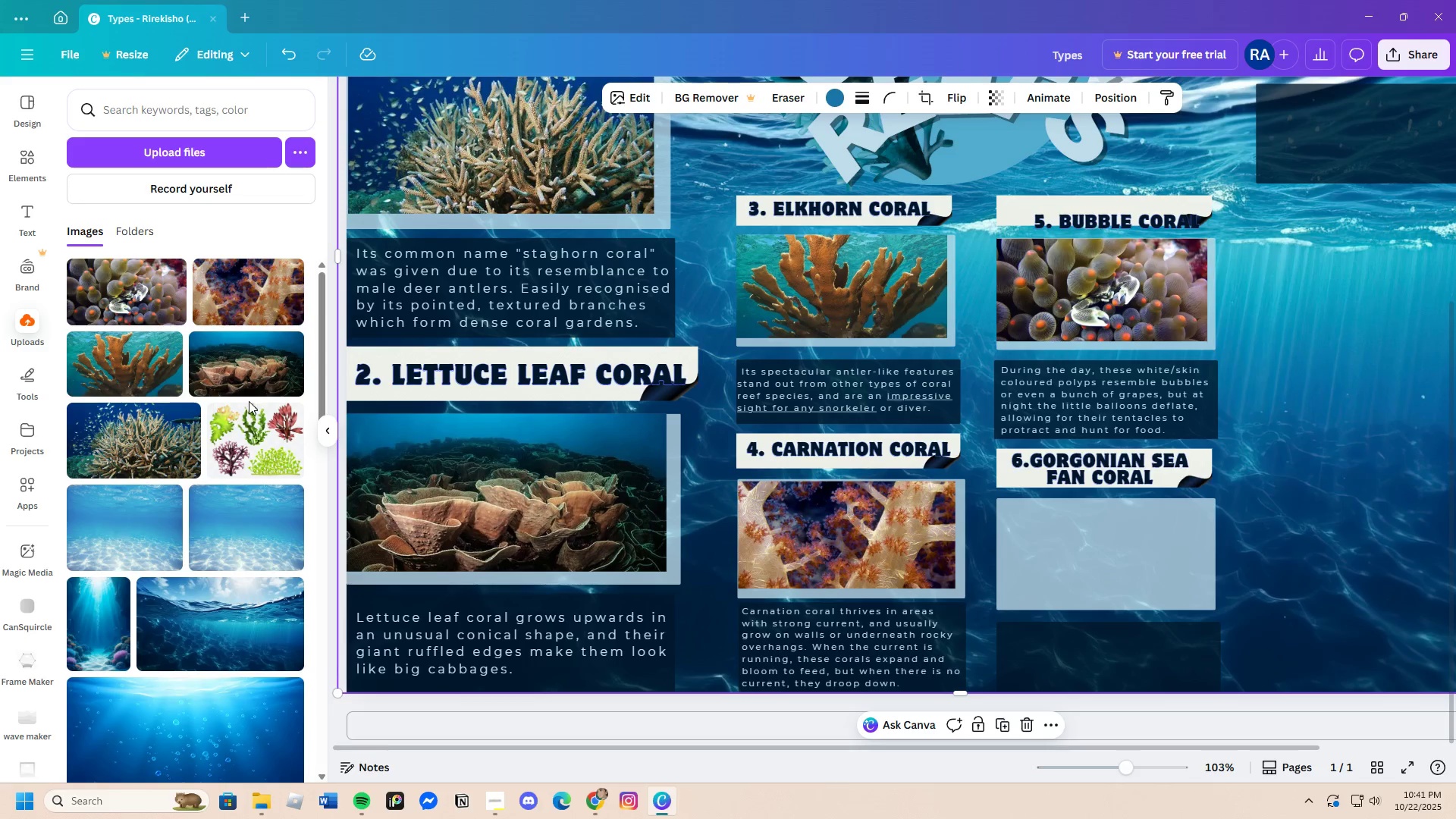 
left_click([195, 161])
 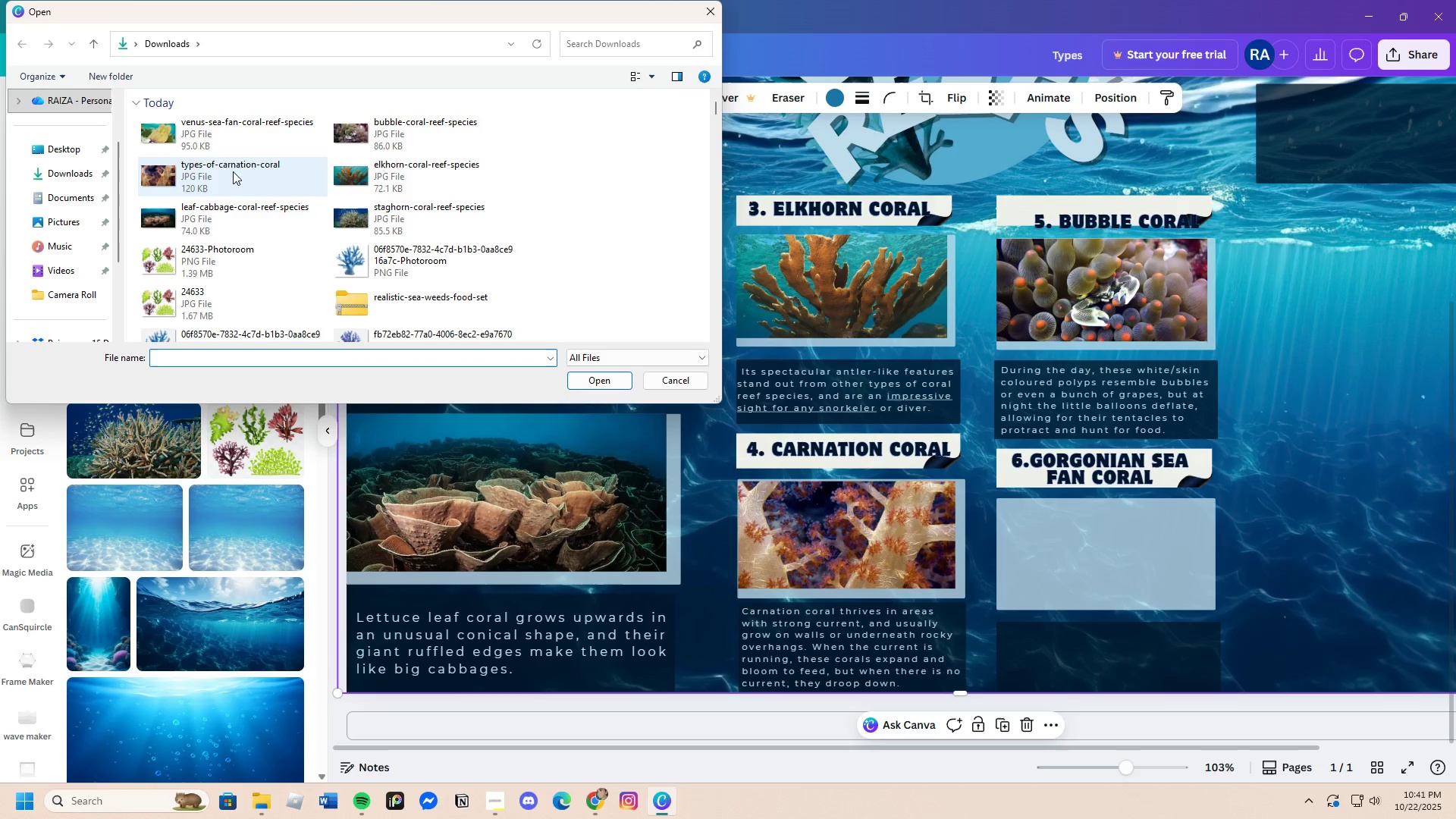 
left_click([201, 128])
 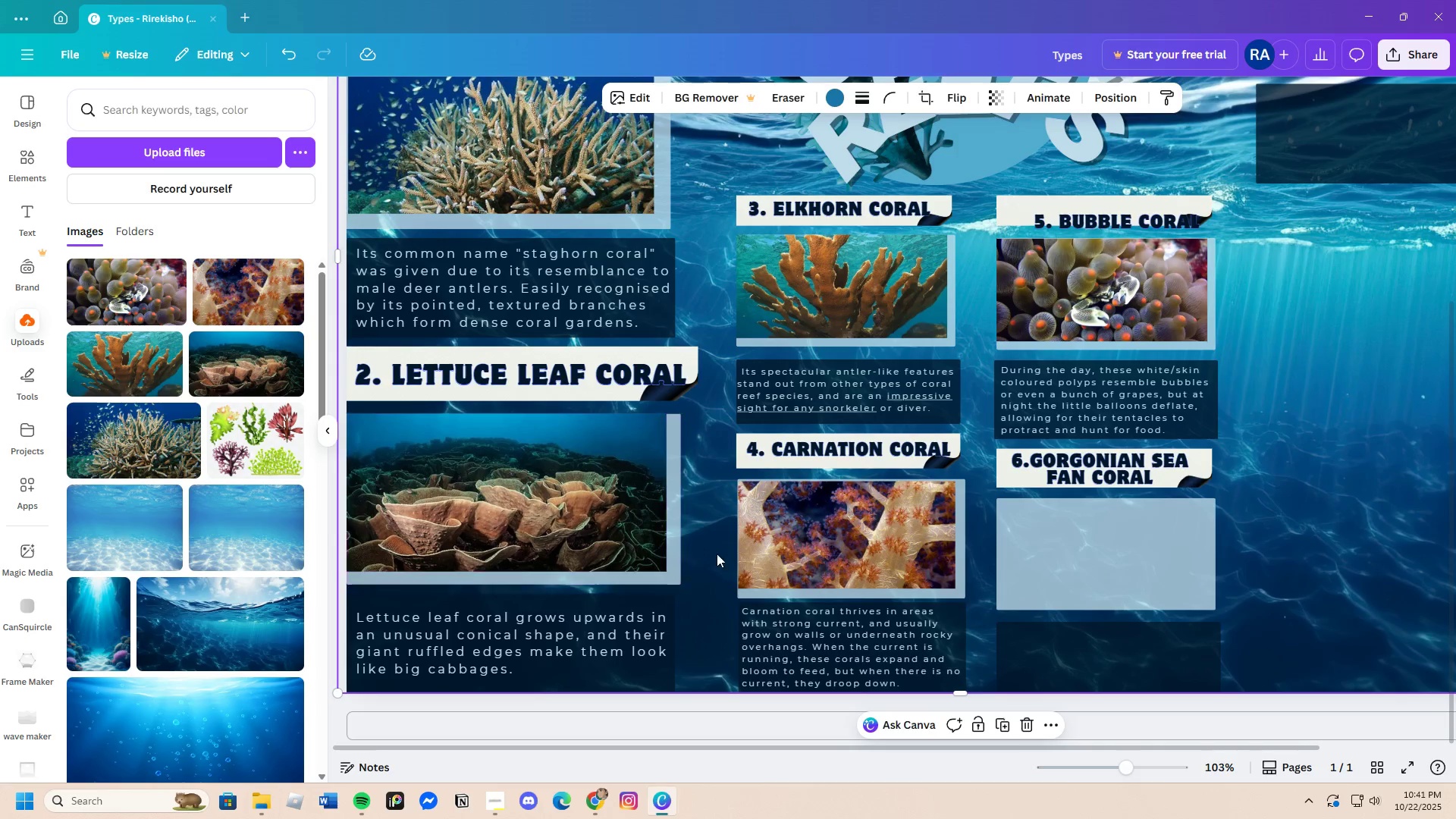 
scroll: coordinate [704, 571], scroll_direction: up, amount: 4.0
 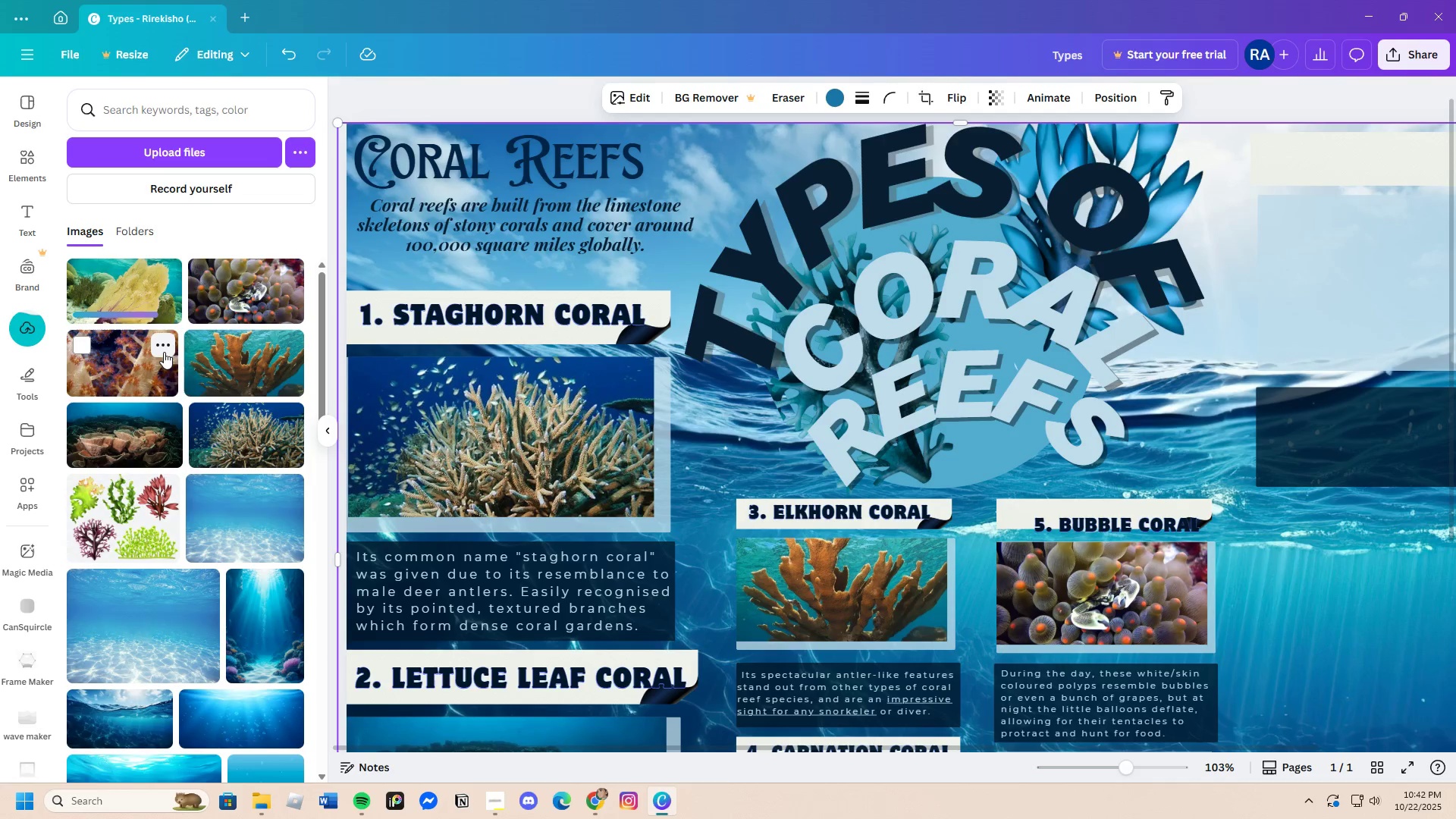 
mouse_move([231, 463])
 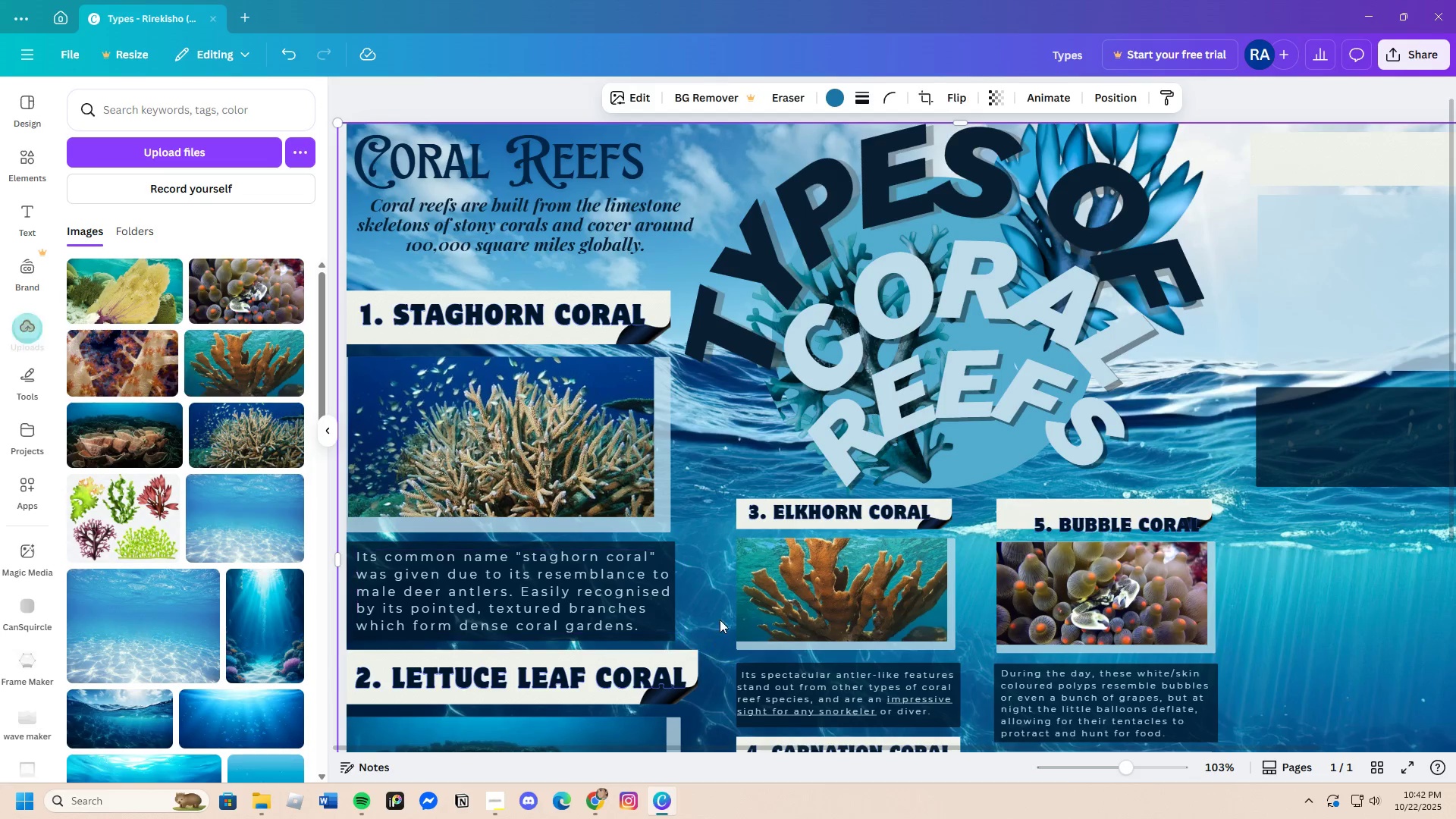 
scroll: coordinate [720, 620], scroll_direction: down, amount: 4.0
 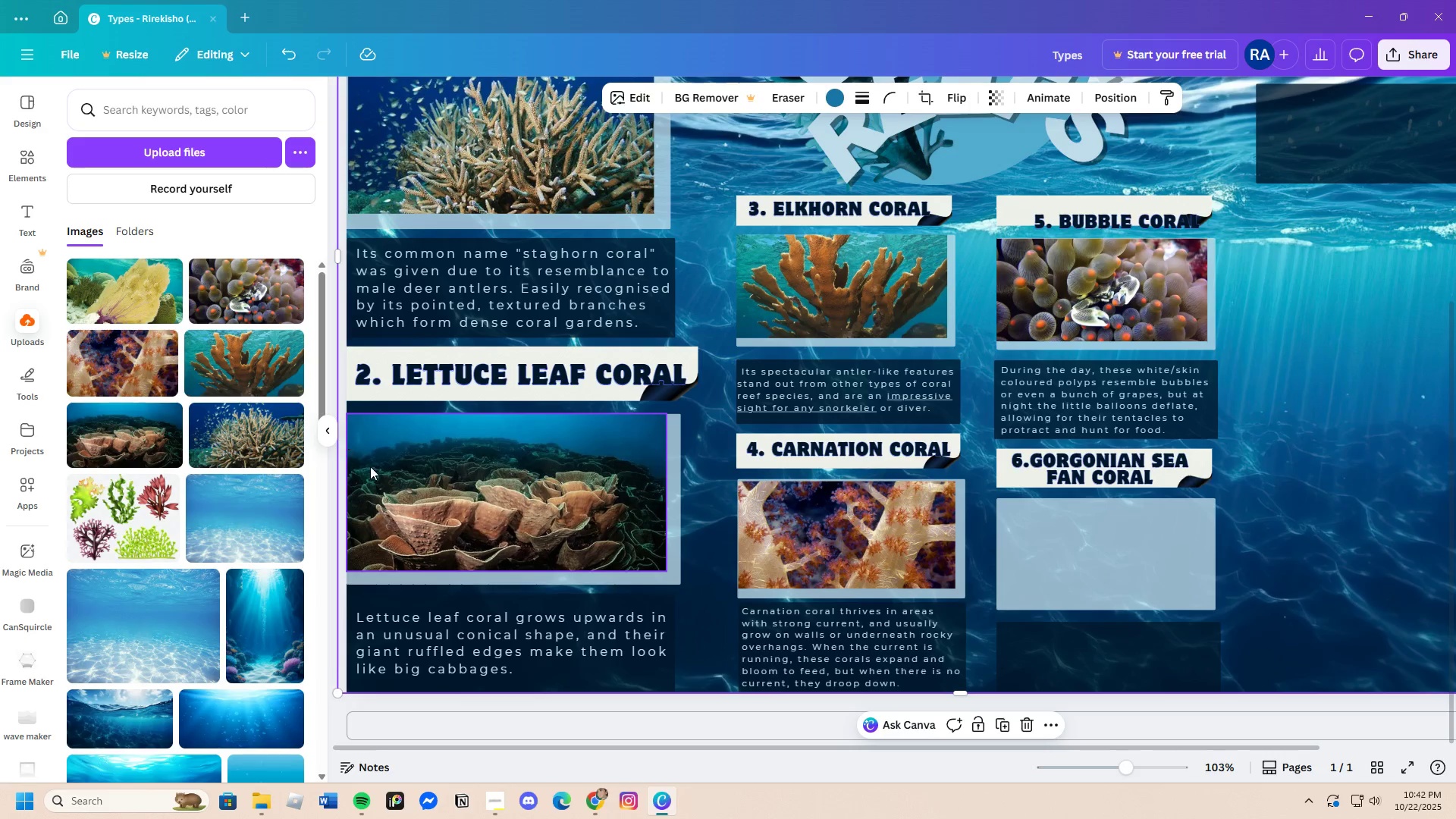 
scroll: coordinate [214, 487], scroll_direction: up, amount: 3.0
 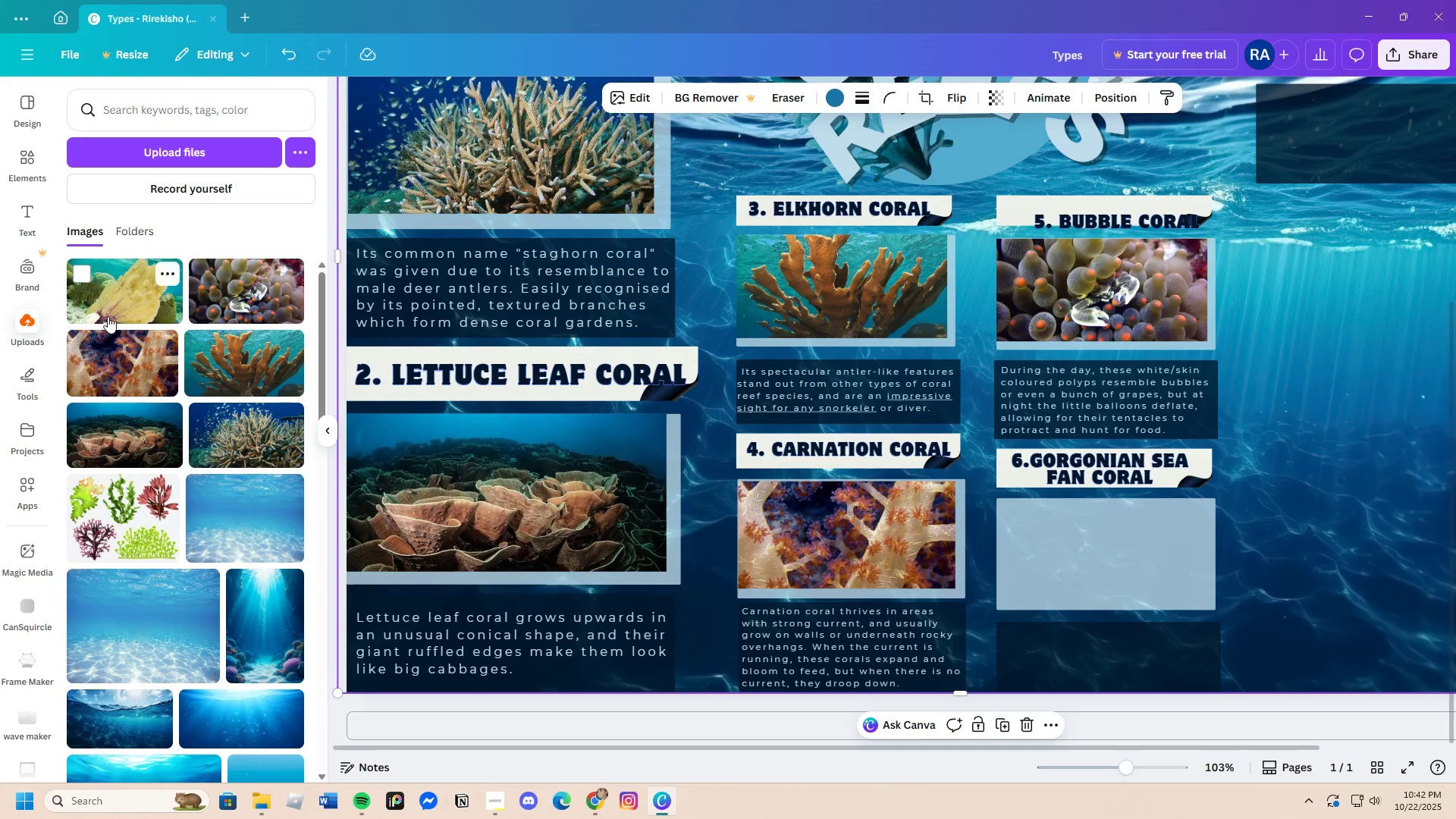 
left_click([111, 306])
 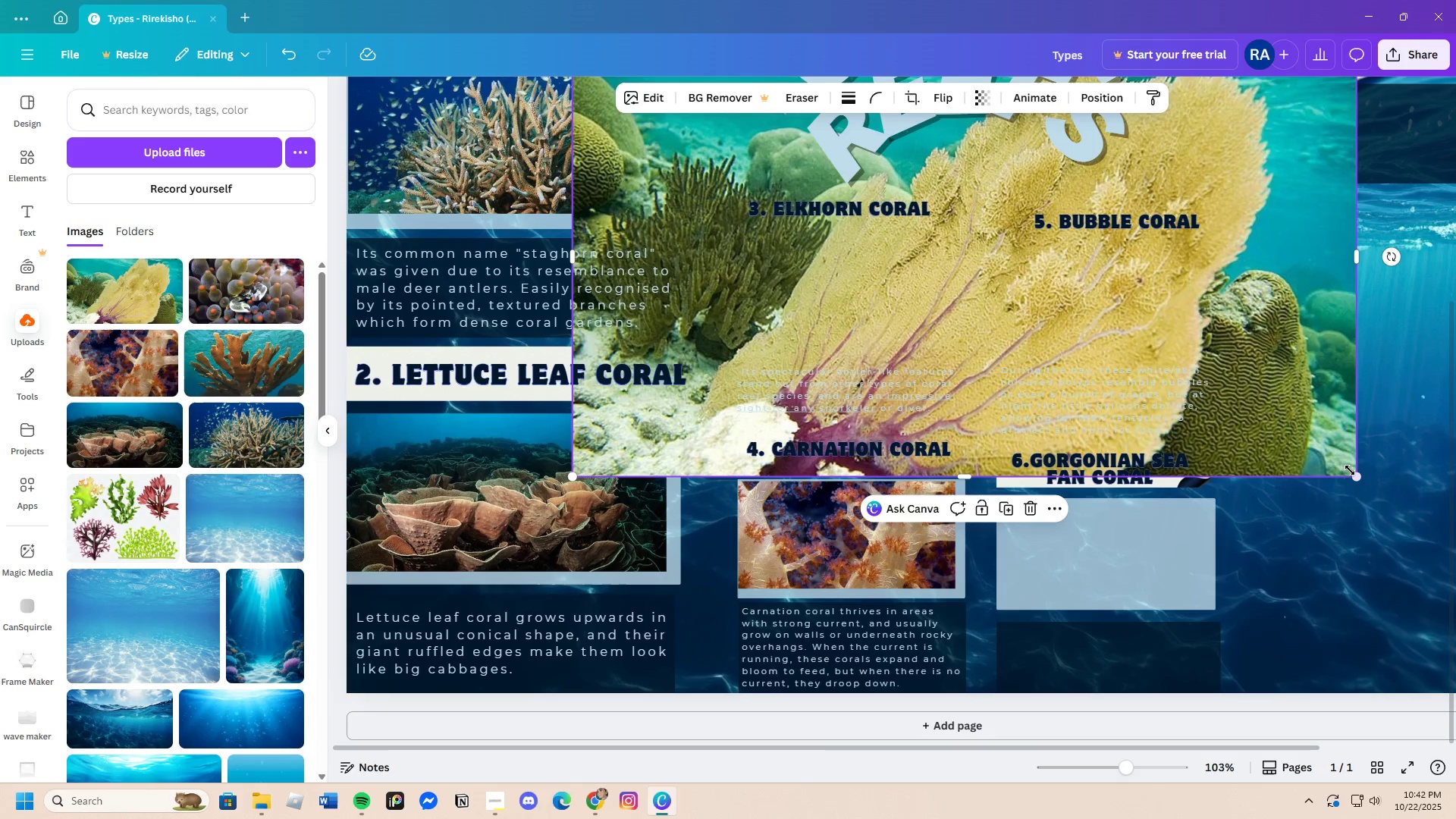 
left_click_drag(start_coordinate=[1357, 476], to_coordinate=[792, 321])
 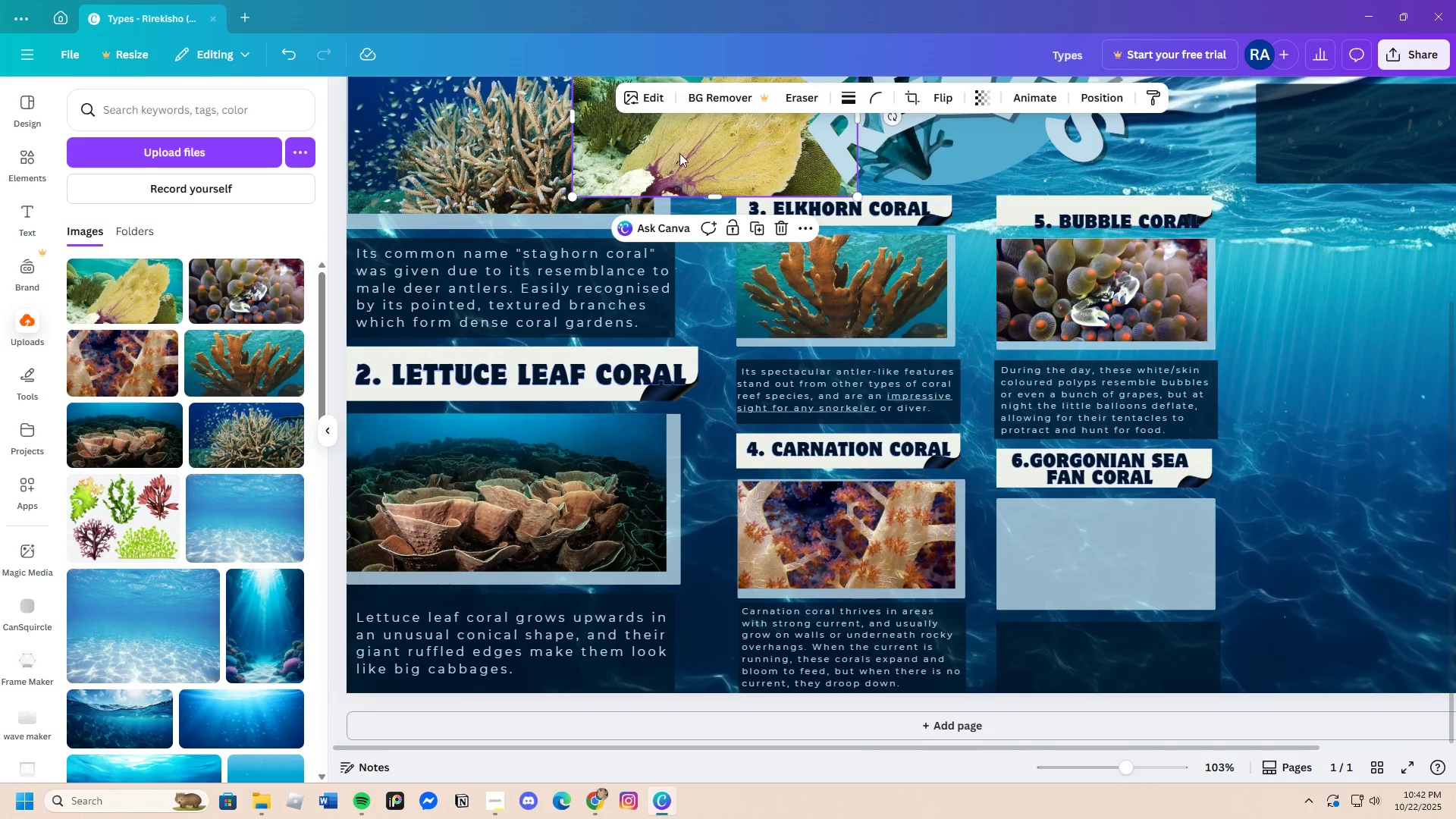 
left_click_drag(start_coordinate=[679, 153], to_coordinate=[1108, 616])
 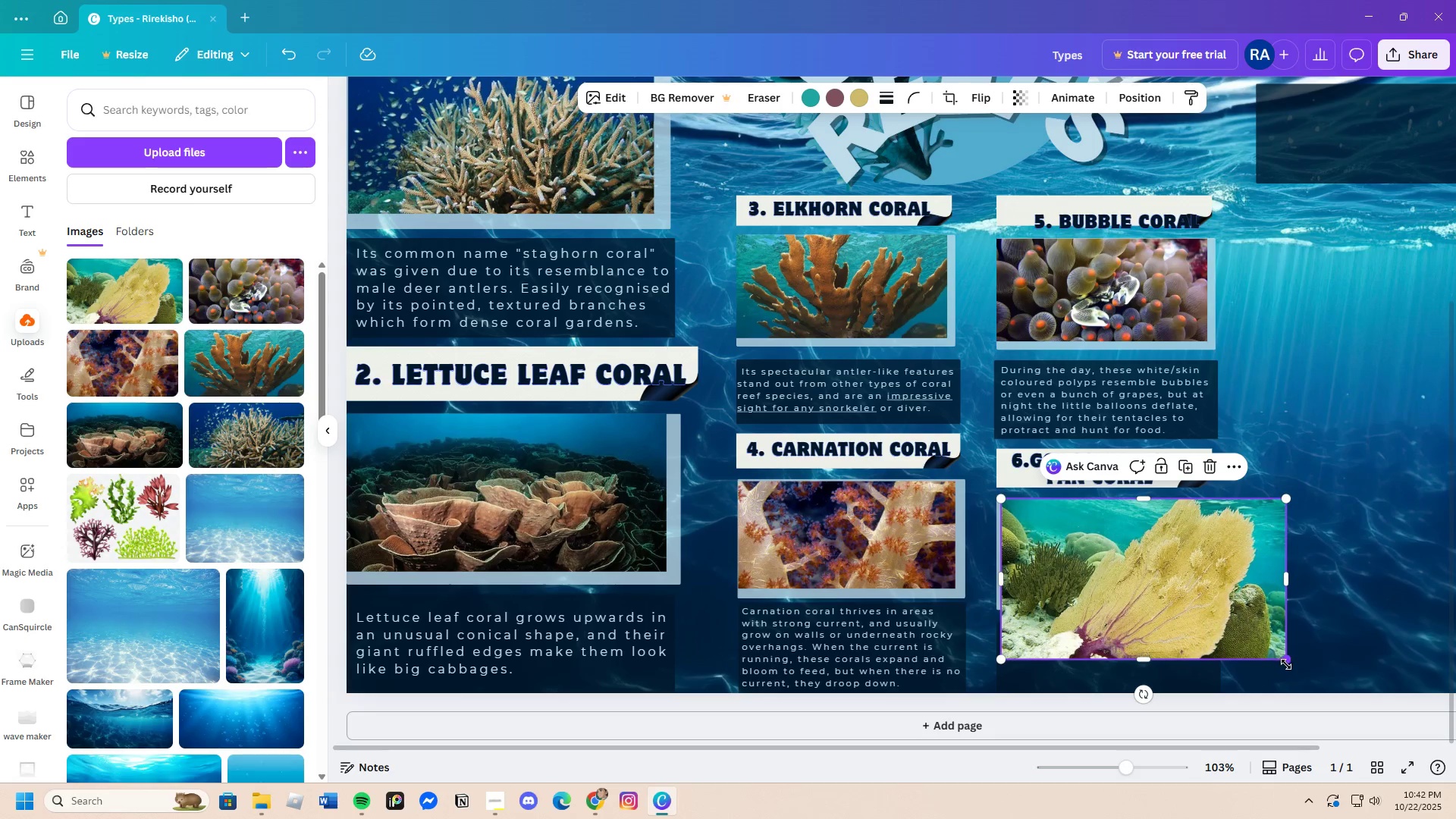 
left_click_drag(start_coordinate=[1286, 664], to_coordinate=[1190, 613])
 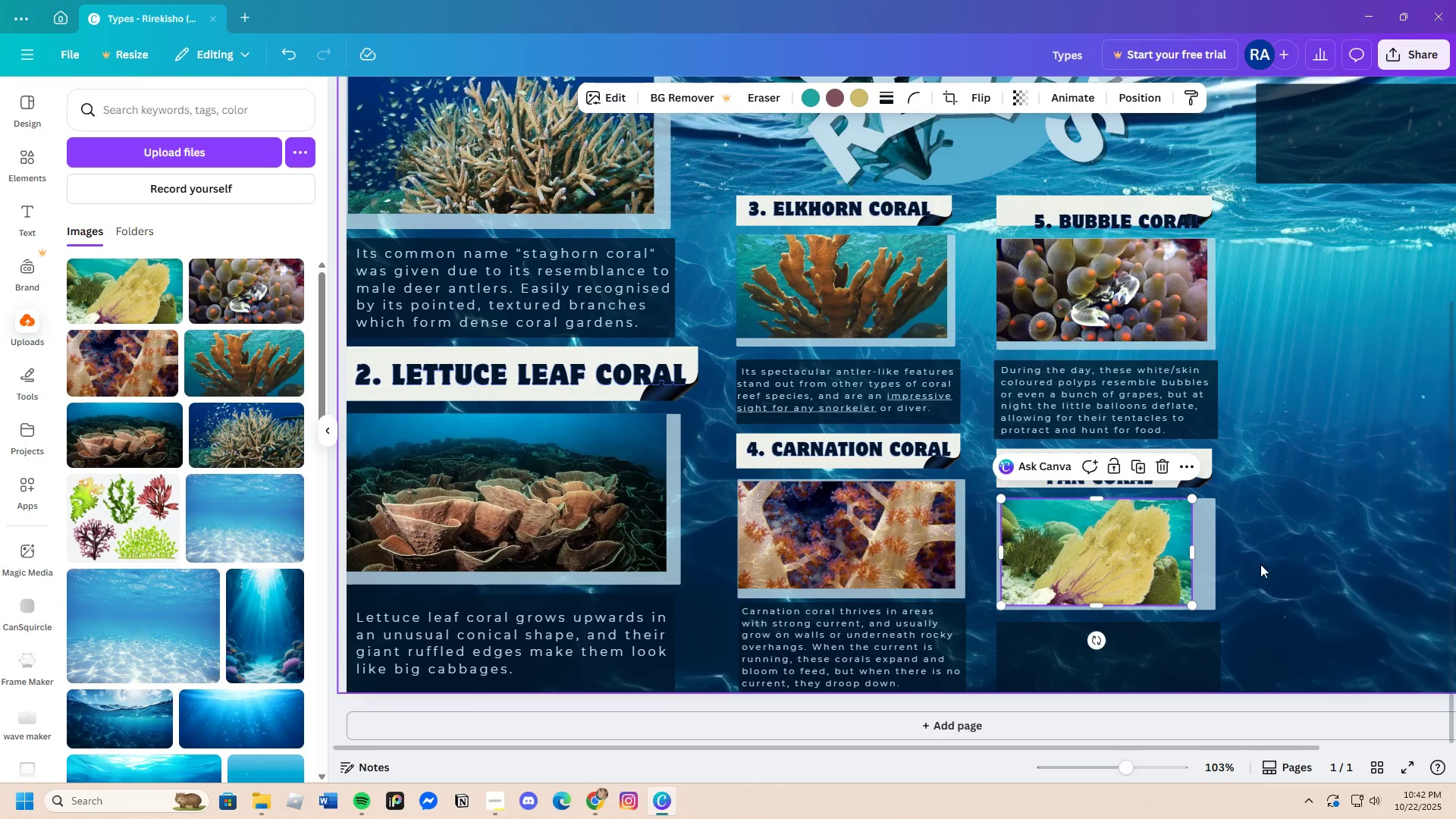 
left_click([1305, 580])
 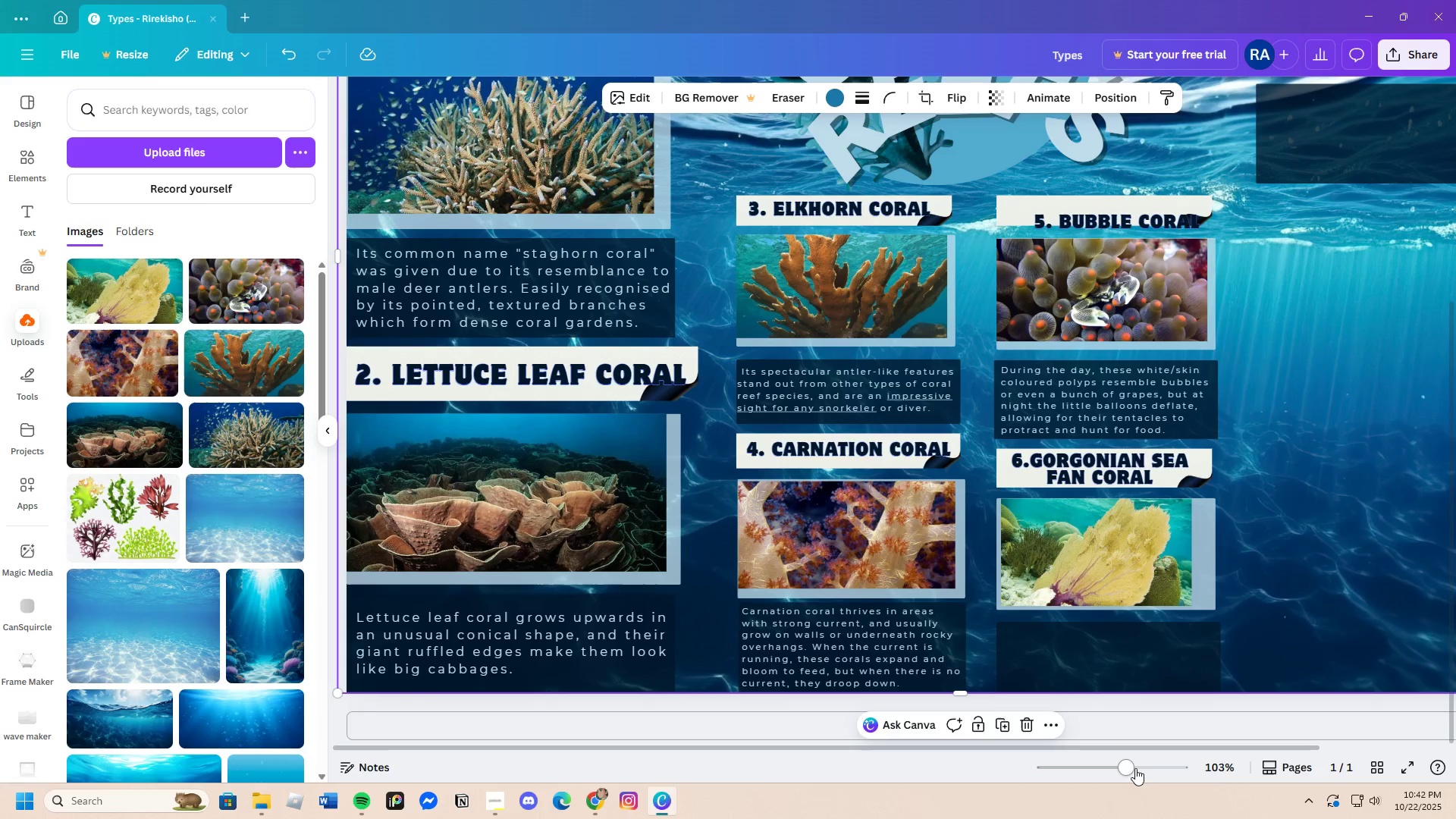 
left_click_drag(start_coordinate=[1126, 761], to_coordinate=[1134, 764])
 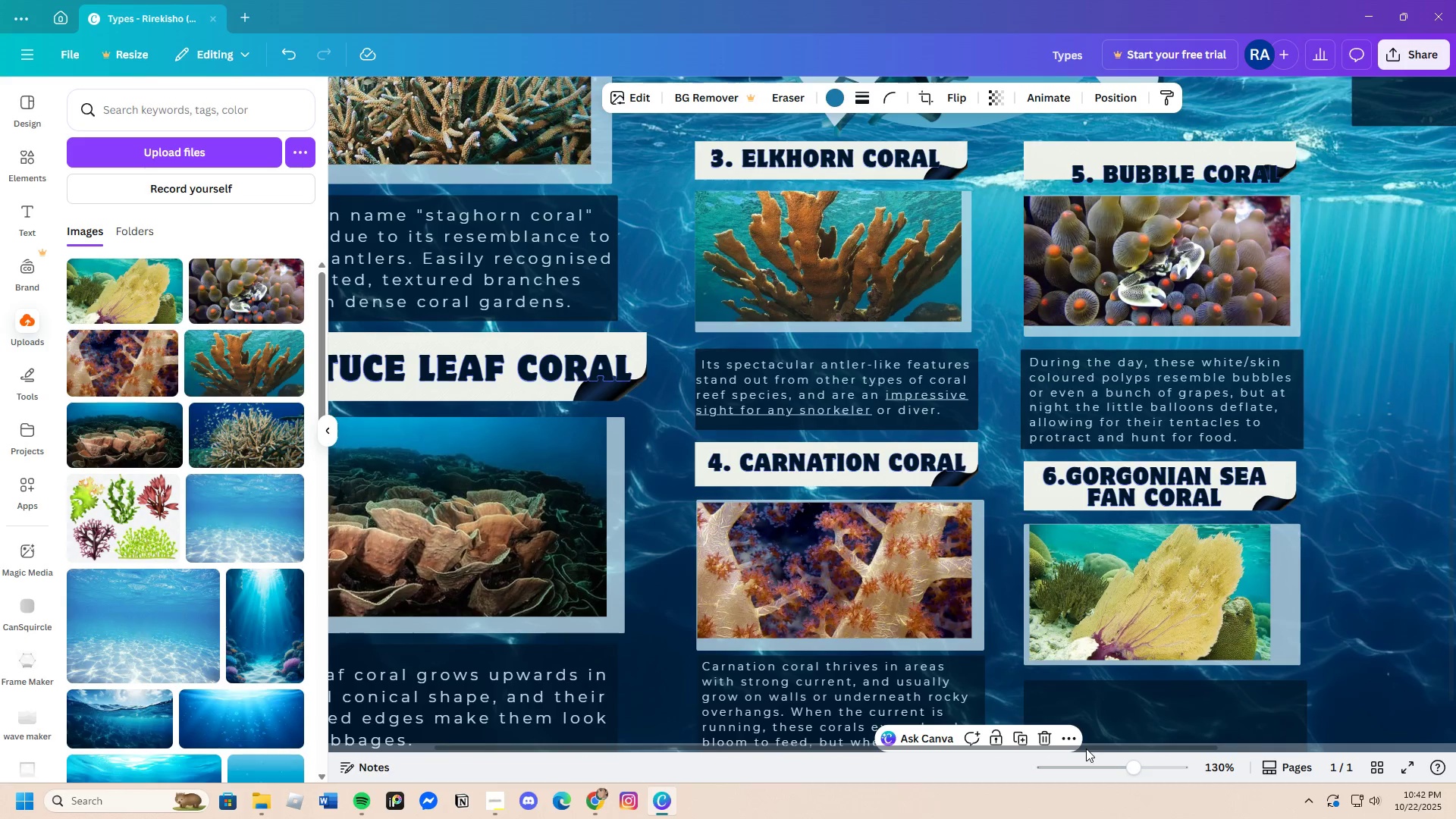 
left_click_drag(start_coordinate=[1086, 748], to_coordinate=[1248, 748])
 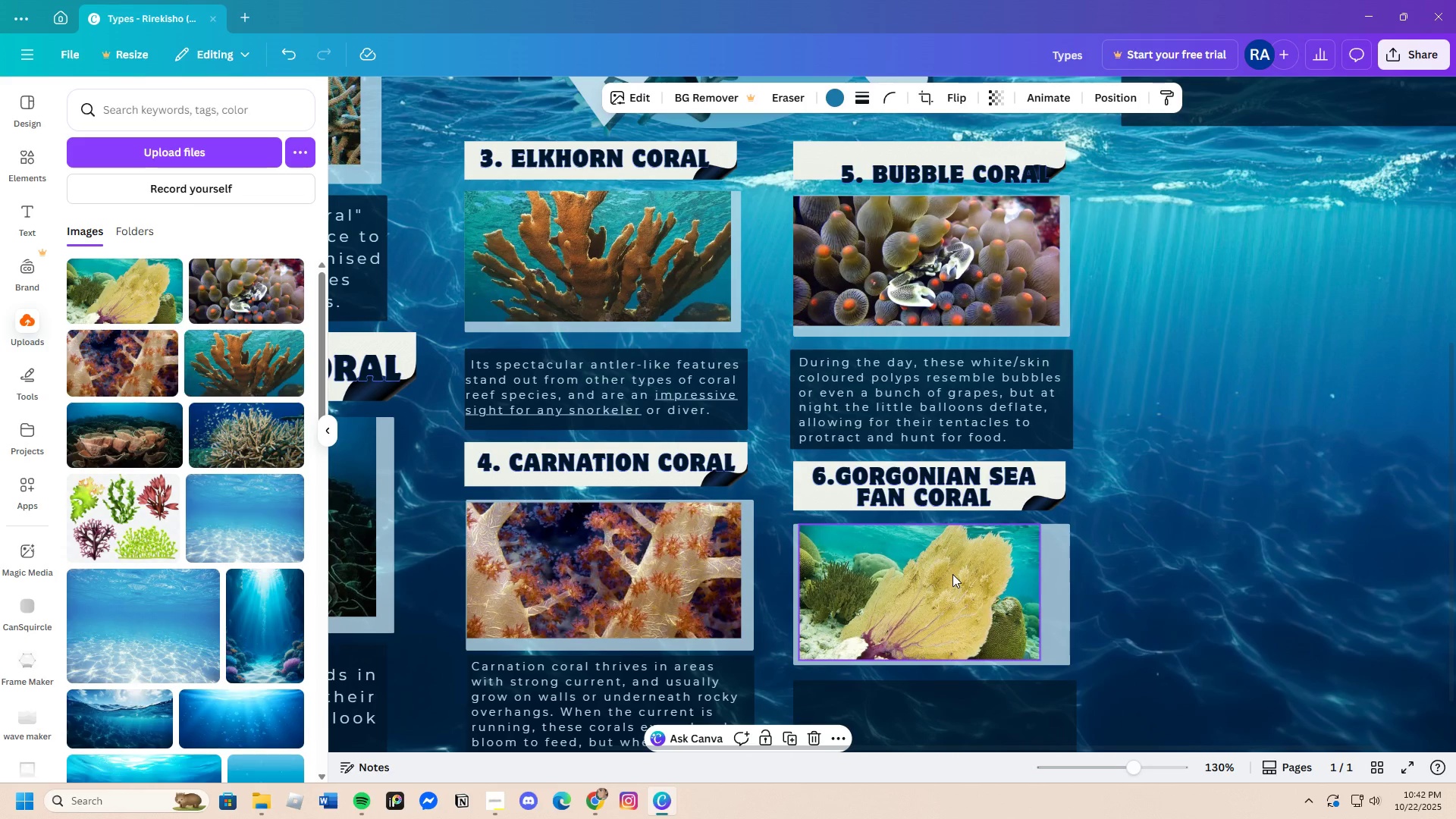 
left_click_drag(start_coordinate=[953, 574], to_coordinate=[947, 573])
 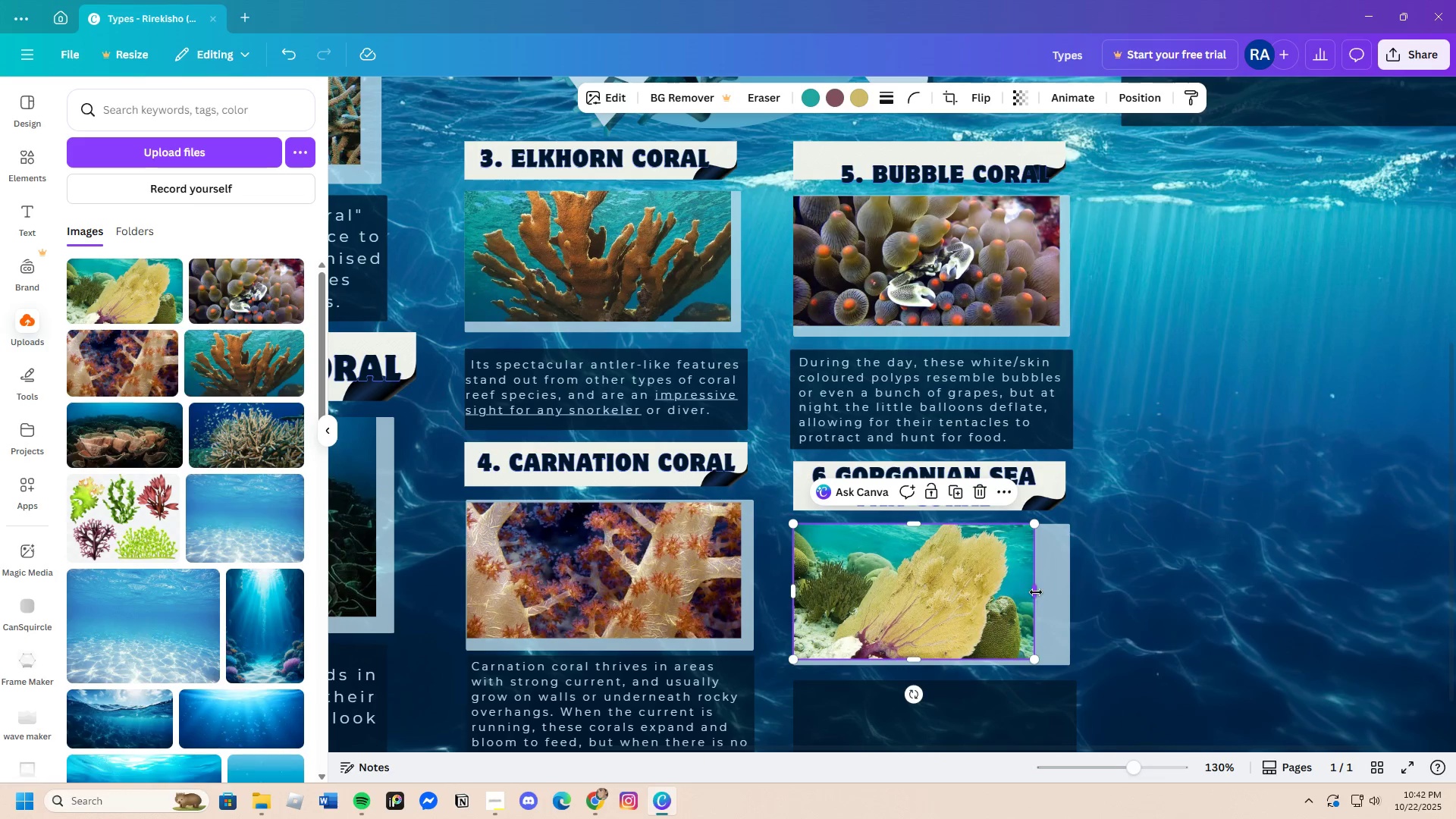 
left_click_drag(start_coordinate=[1036, 592], to_coordinate=[1064, 588])
 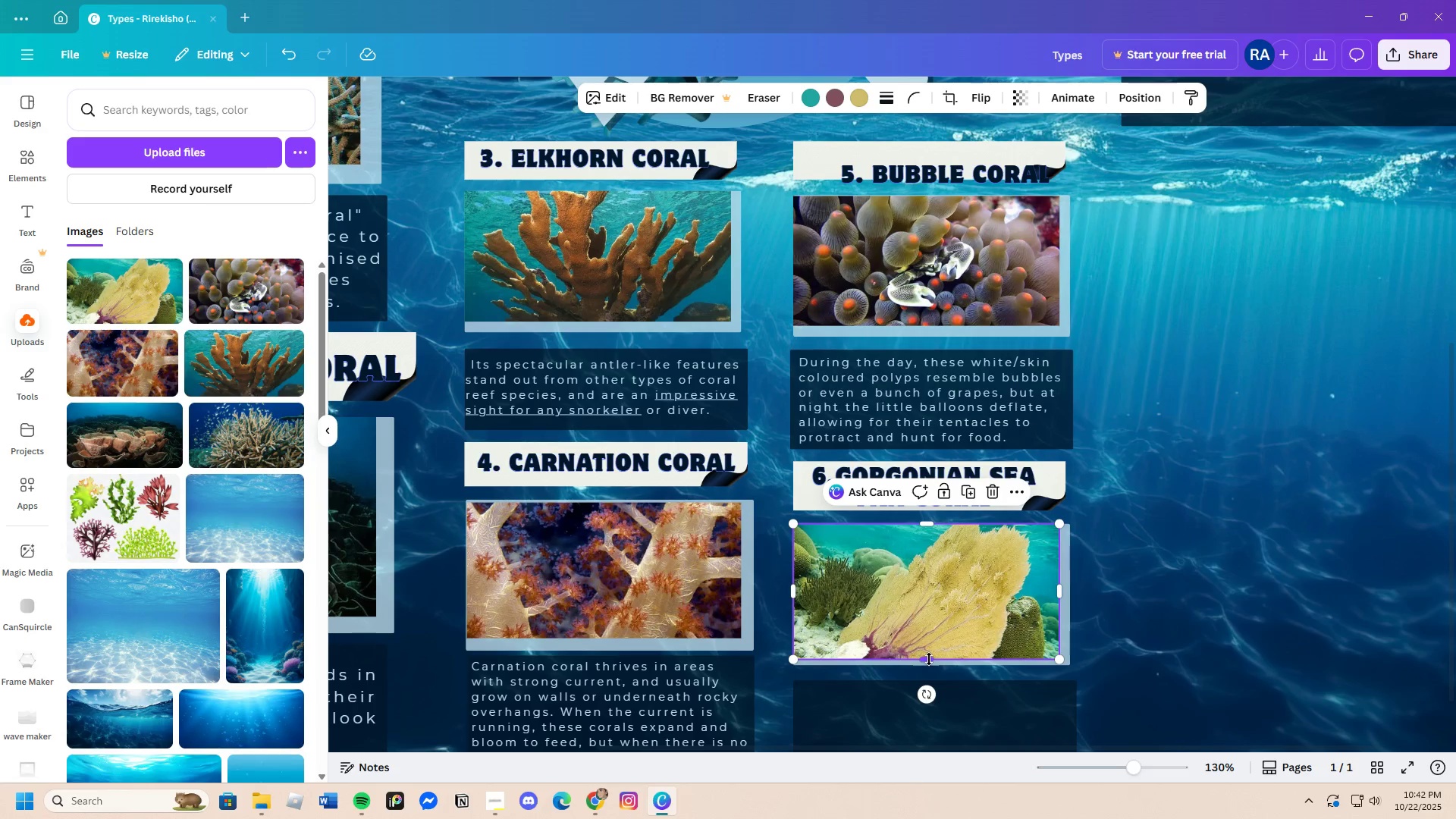 
left_click_drag(start_coordinate=[929, 657], to_coordinate=[939, 650])
 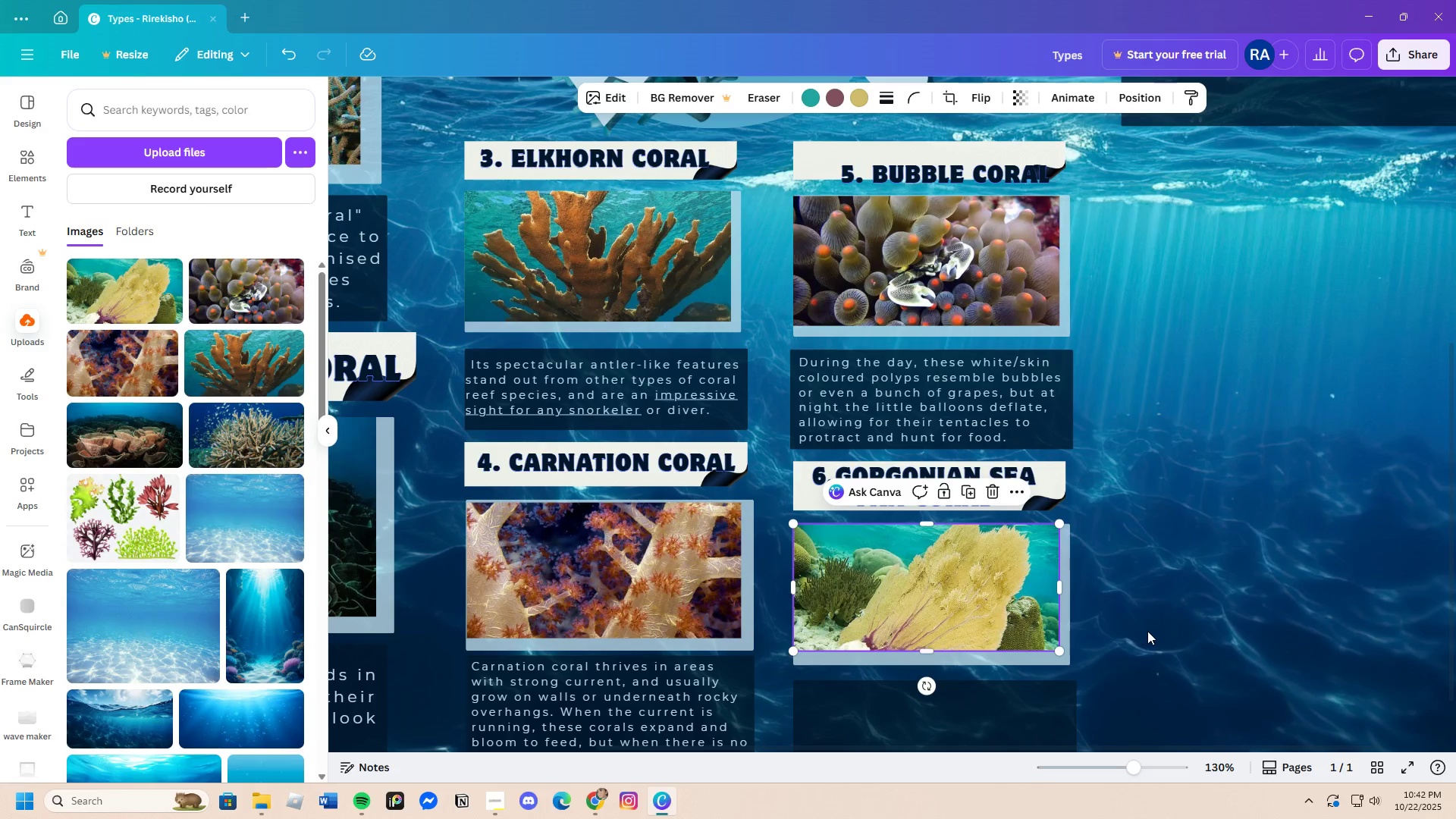 
left_click([1147, 631])
 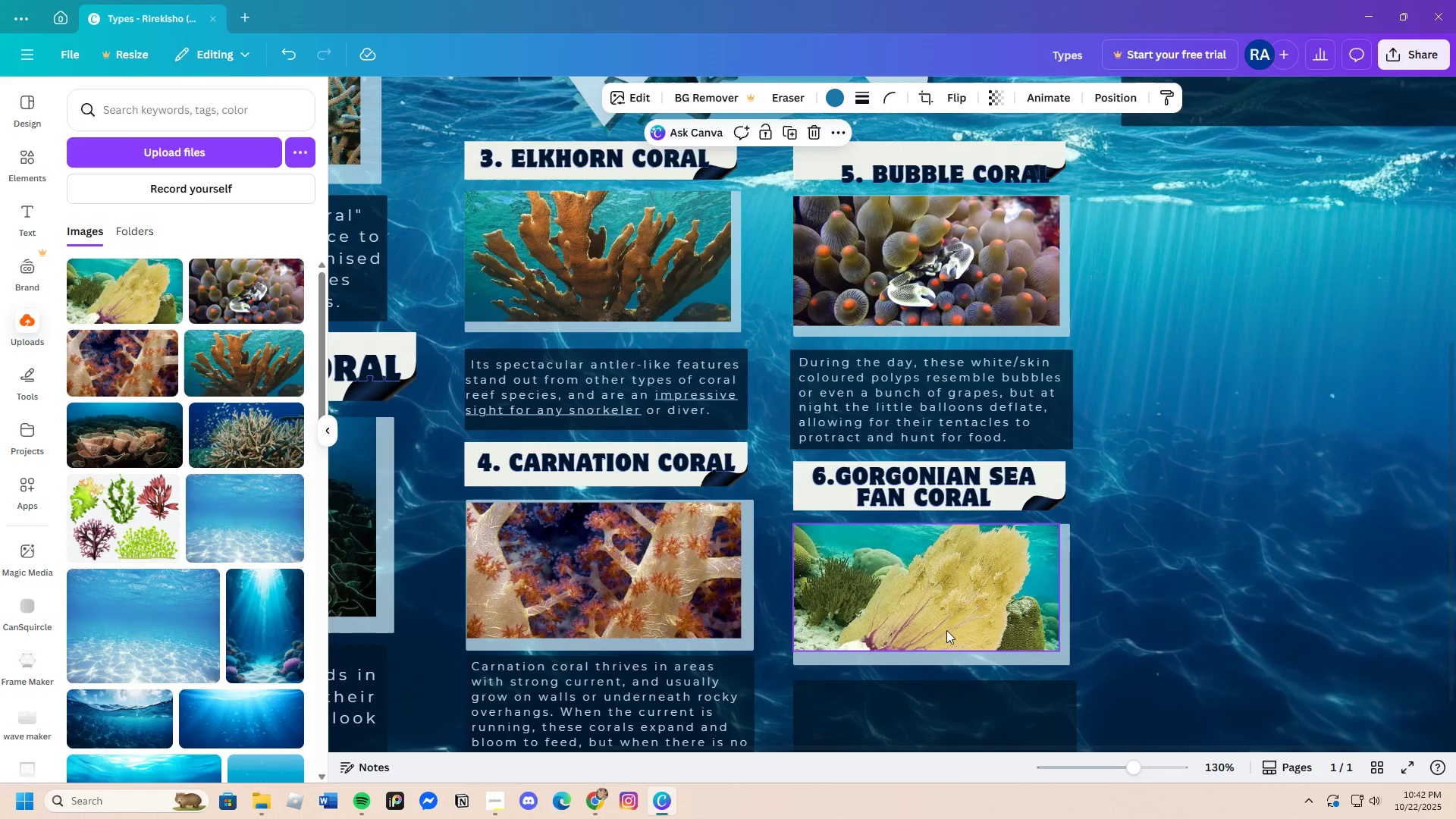 
left_click([935, 626])
 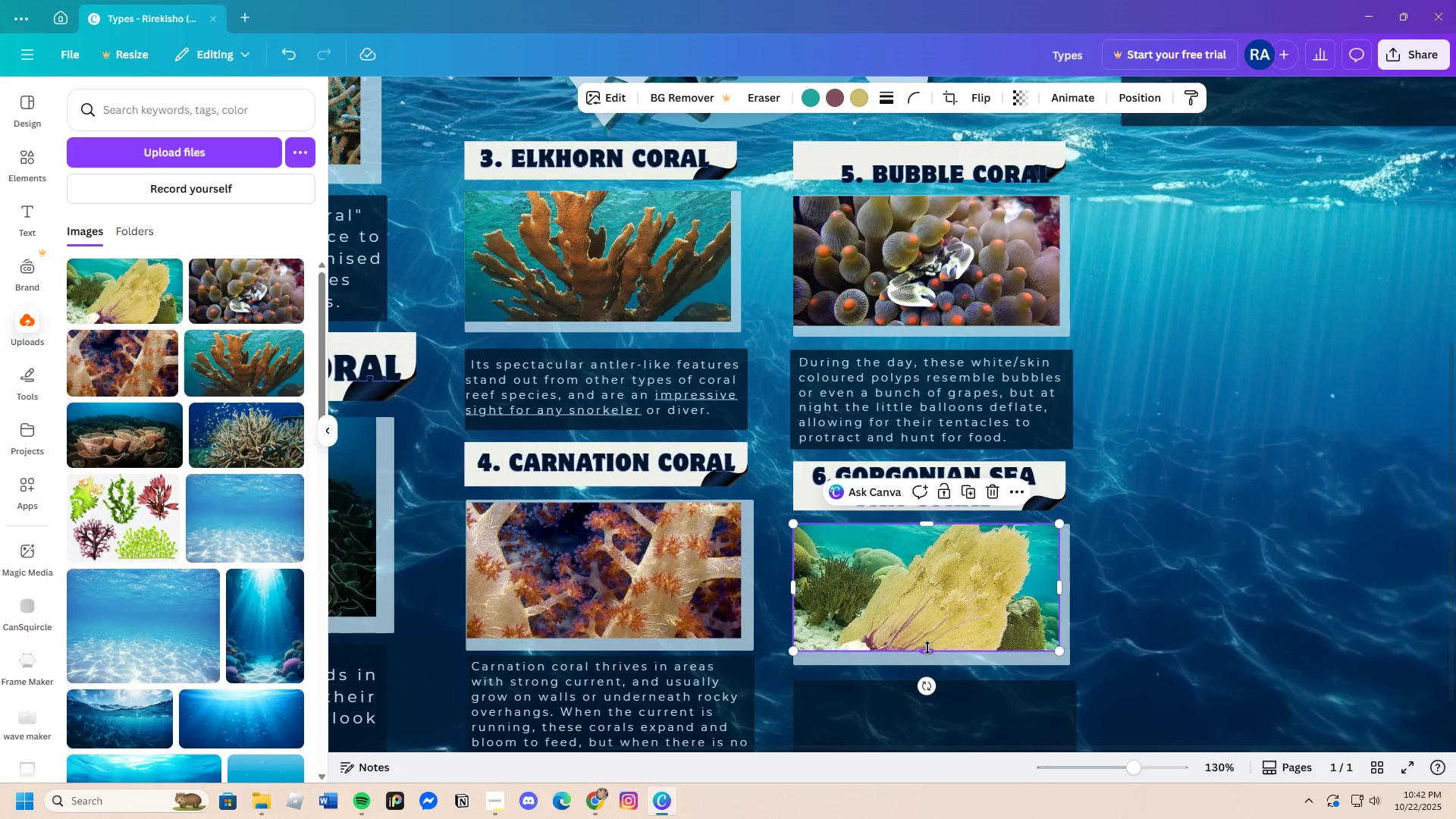 
left_click_drag(start_coordinate=[927, 648], to_coordinate=[931, 650])
 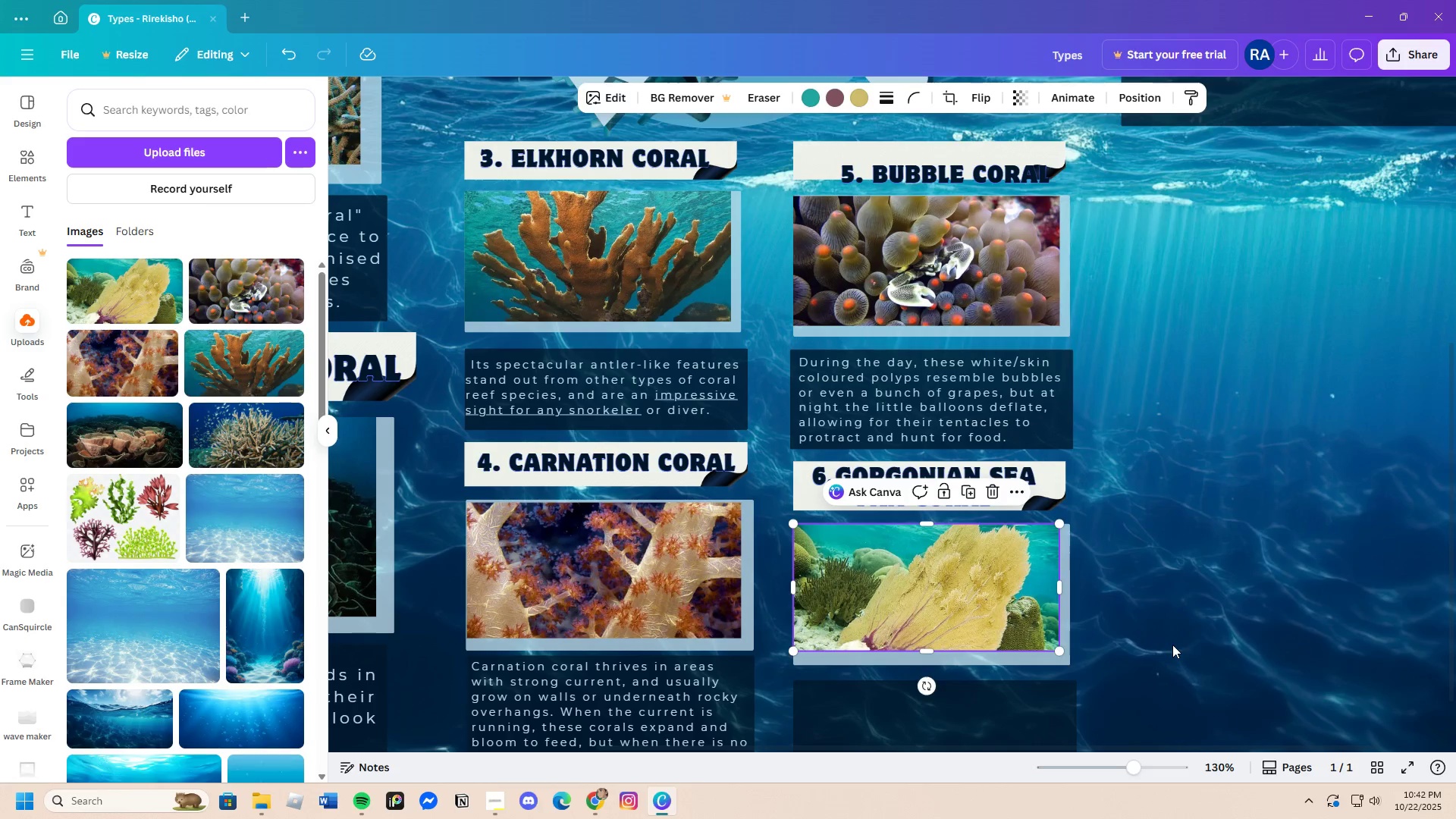 
left_click([1172, 645])
 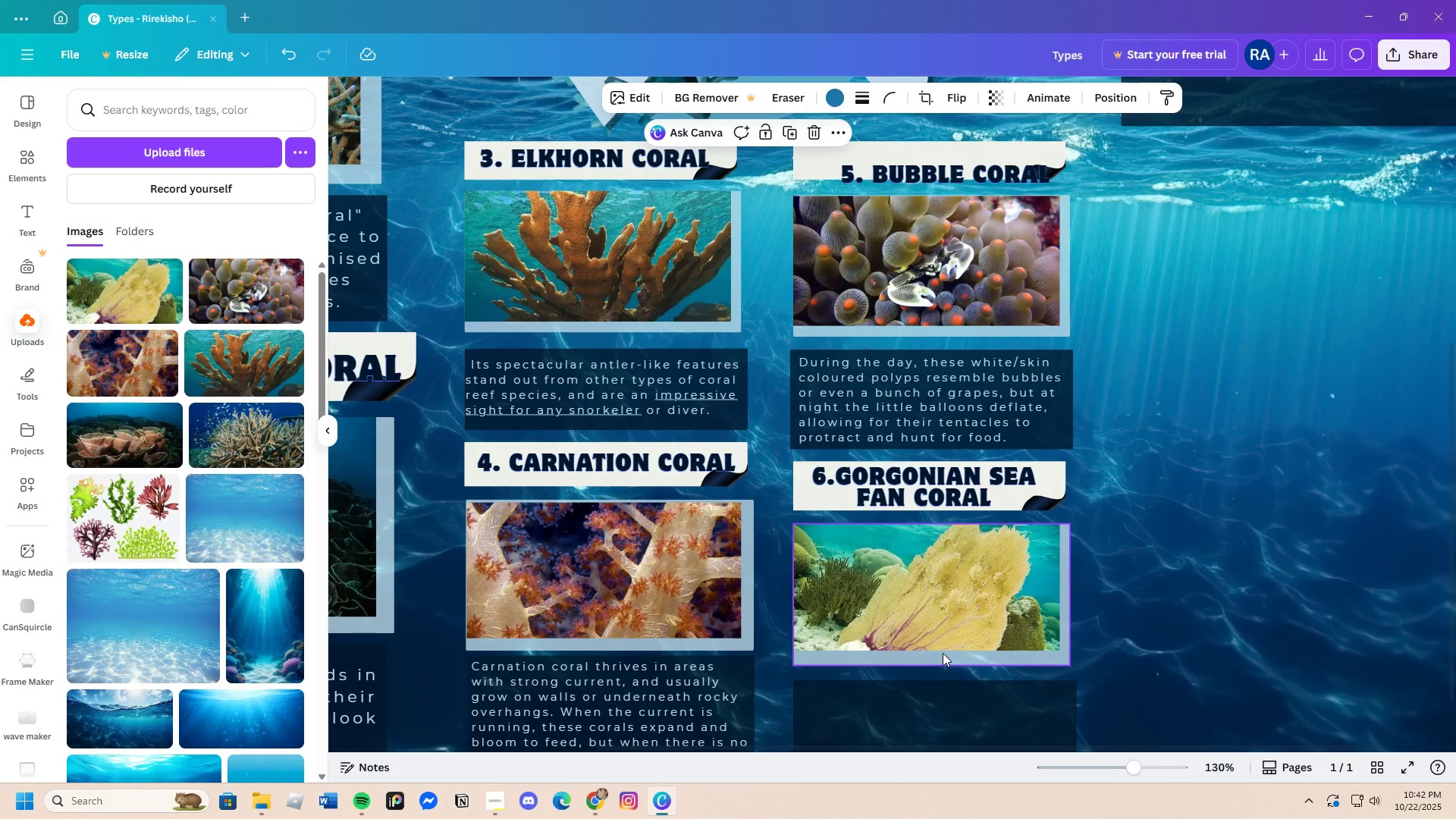 
left_click([937, 644])
 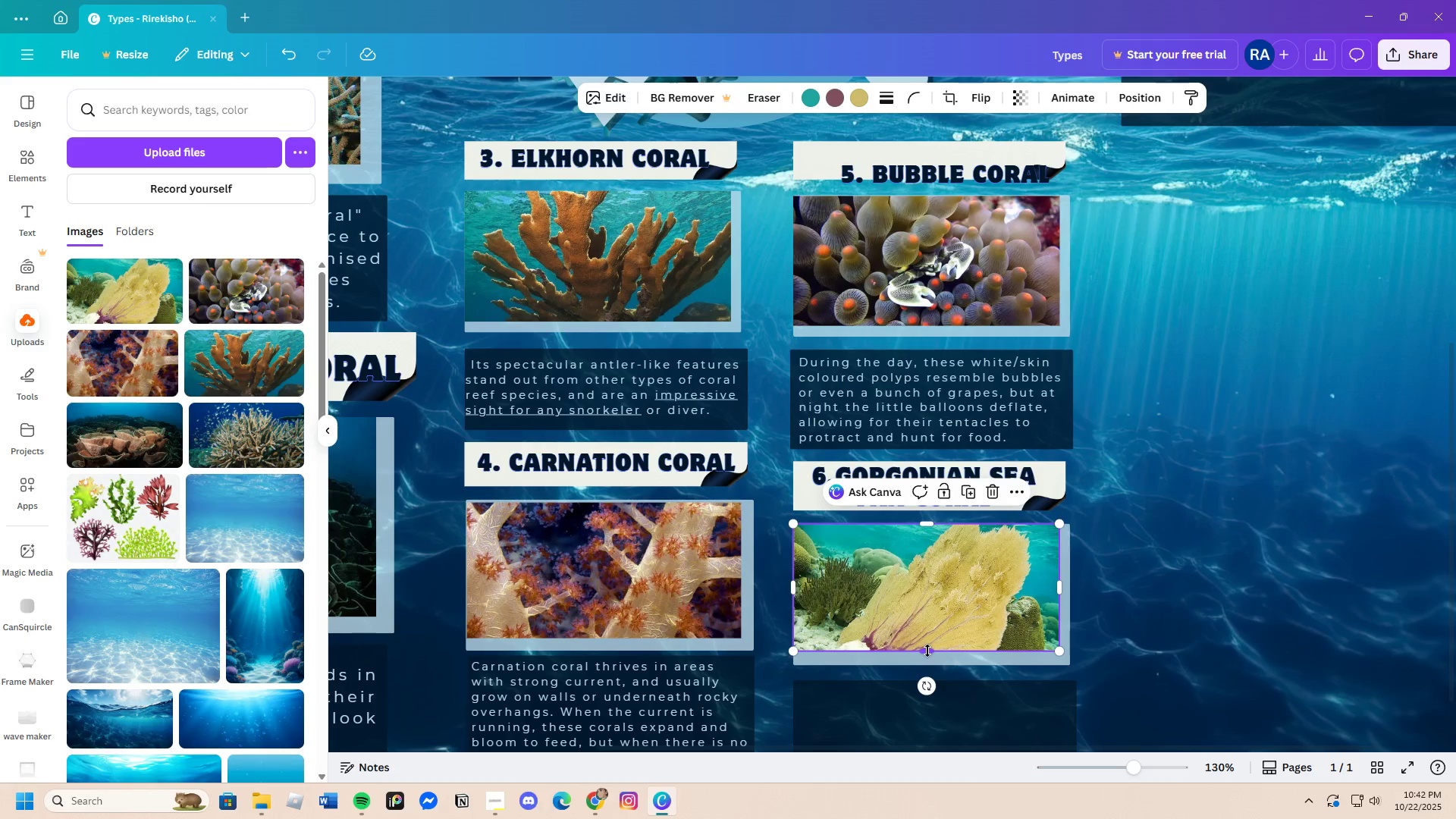 
left_click_drag(start_coordinate=[927, 651], to_coordinate=[930, 654])
 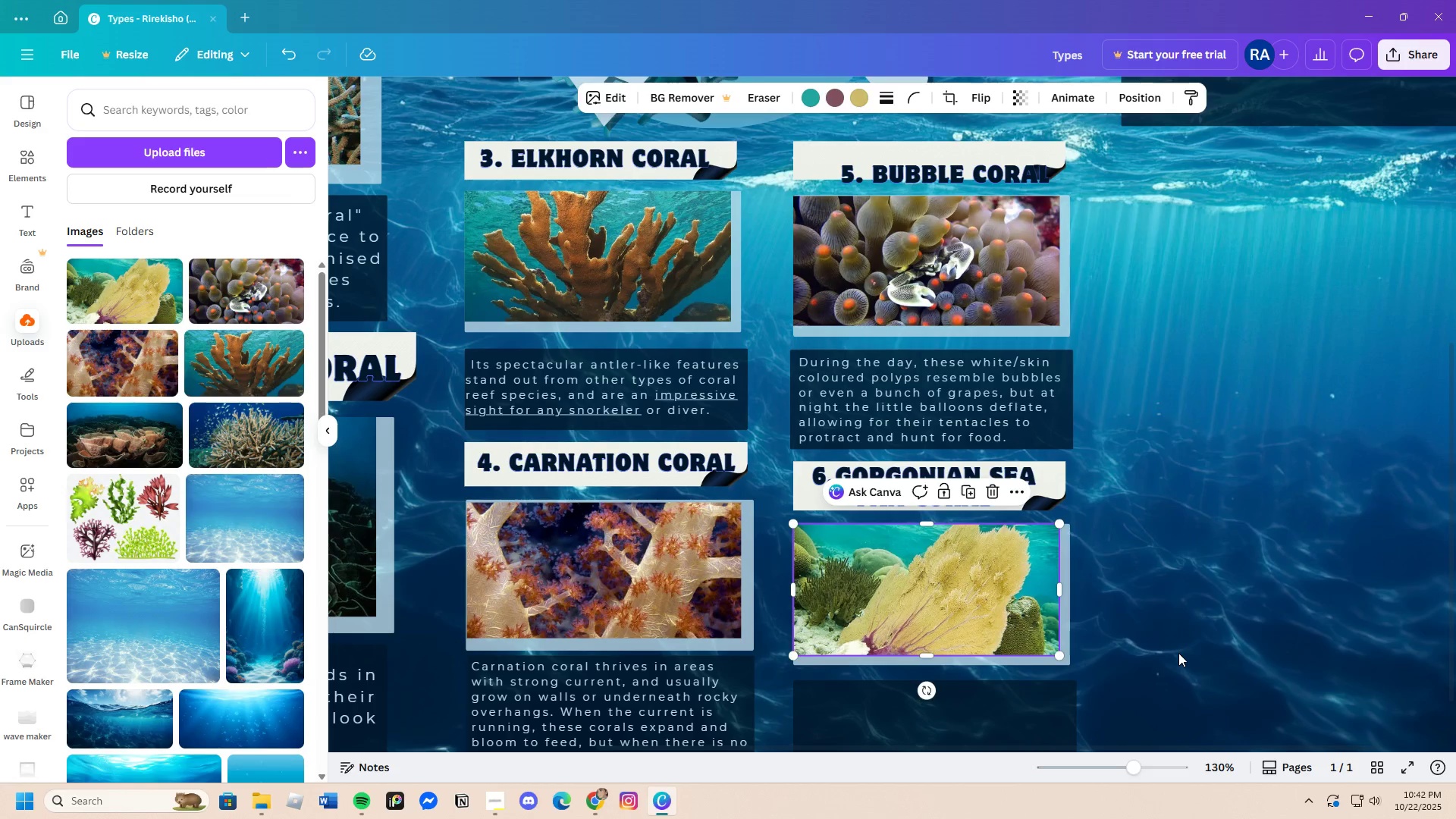 
left_click([1178, 653])
 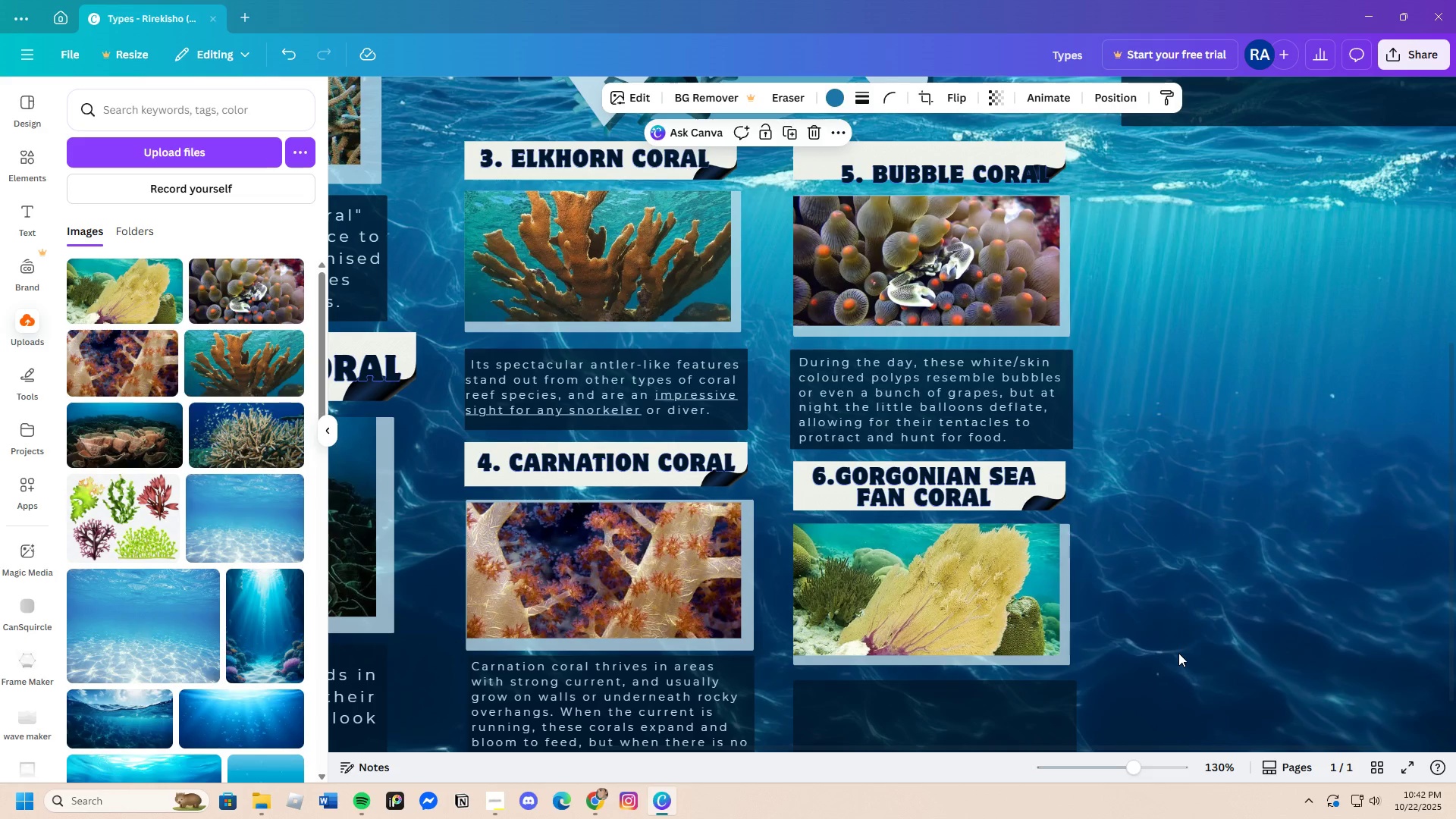 
scroll: coordinate [1178, 651], scroll_direction: down, amount: 3.0
 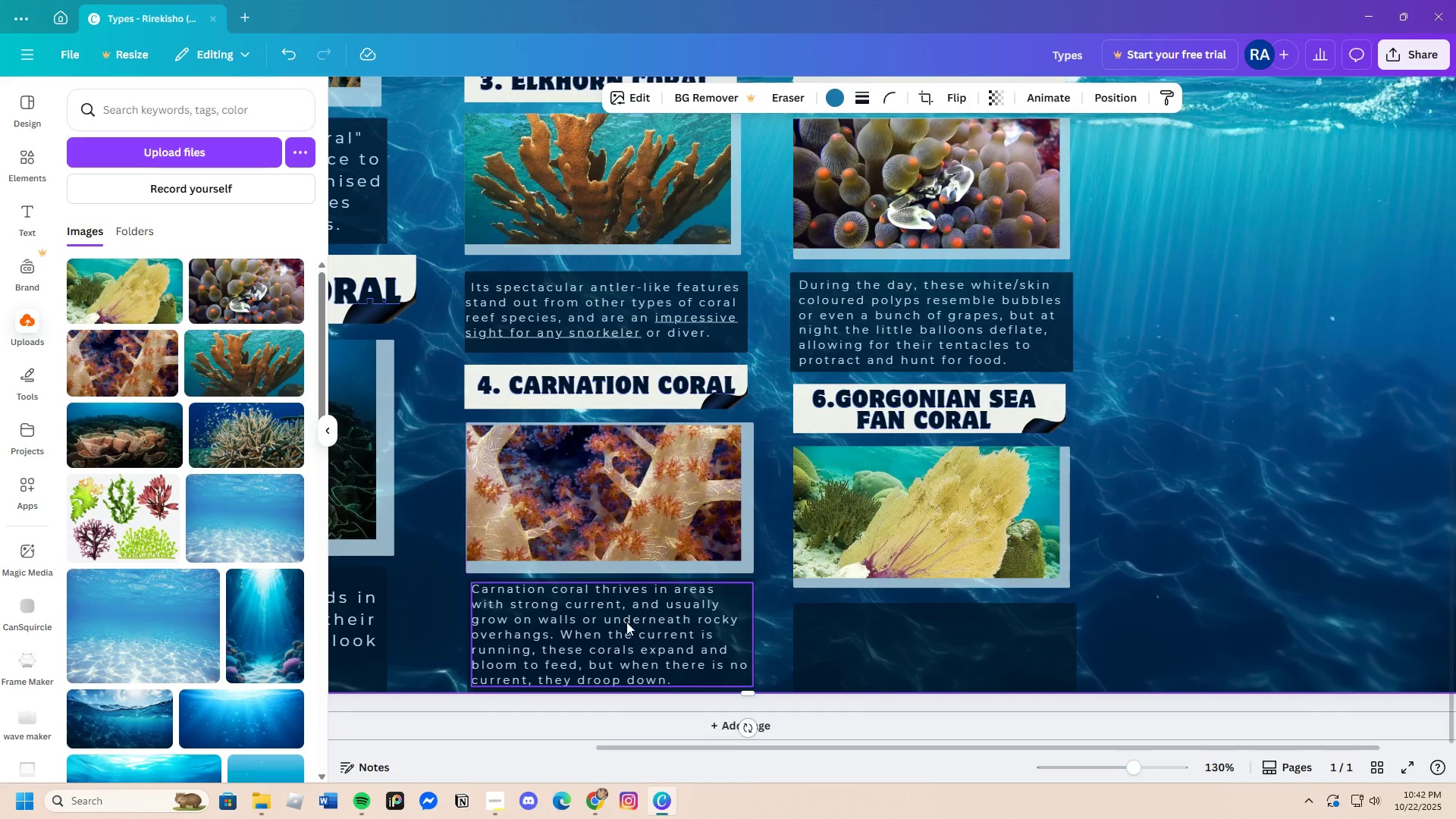 
left_click([922, 327])
 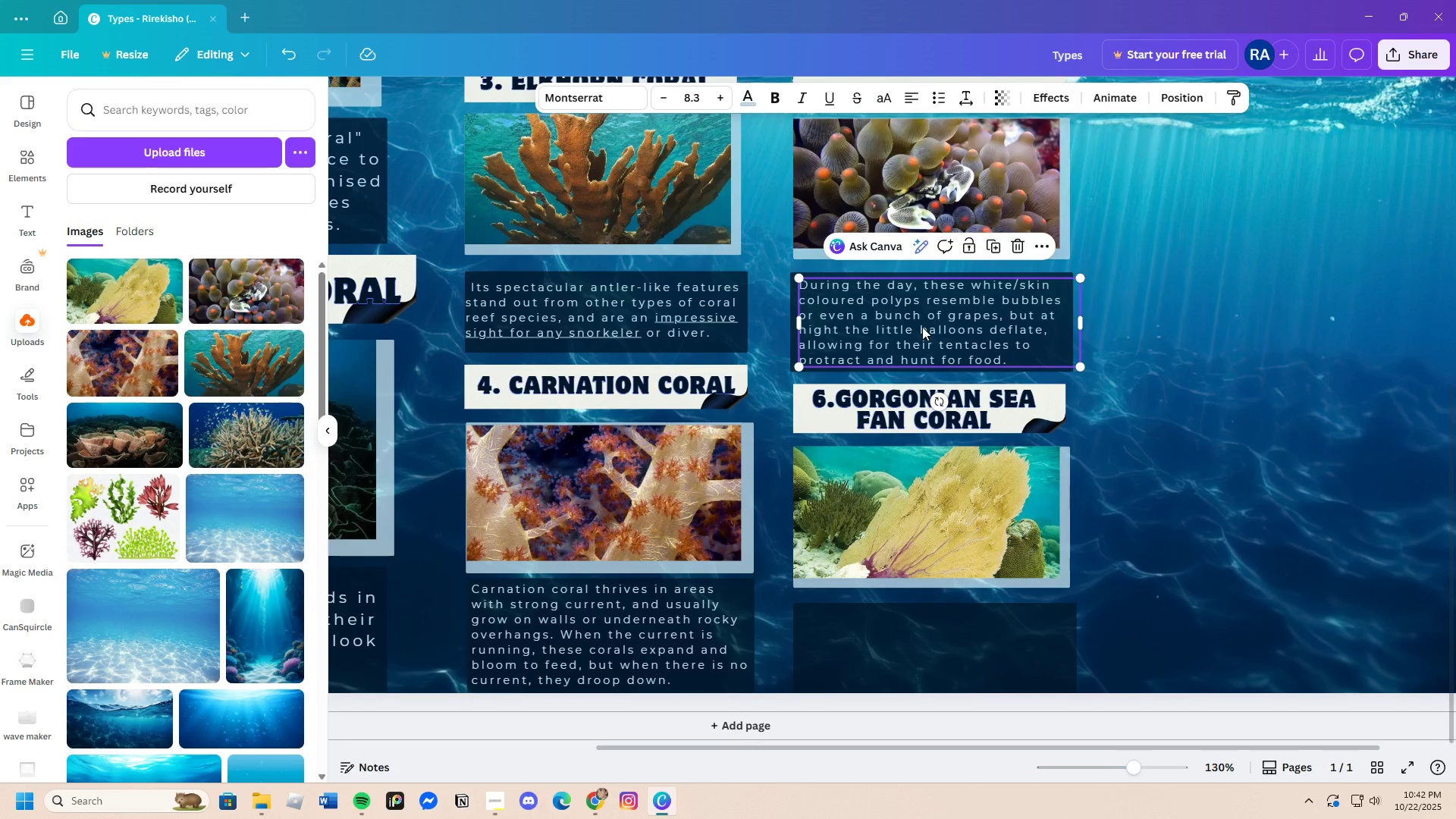 
key(Control+C)
 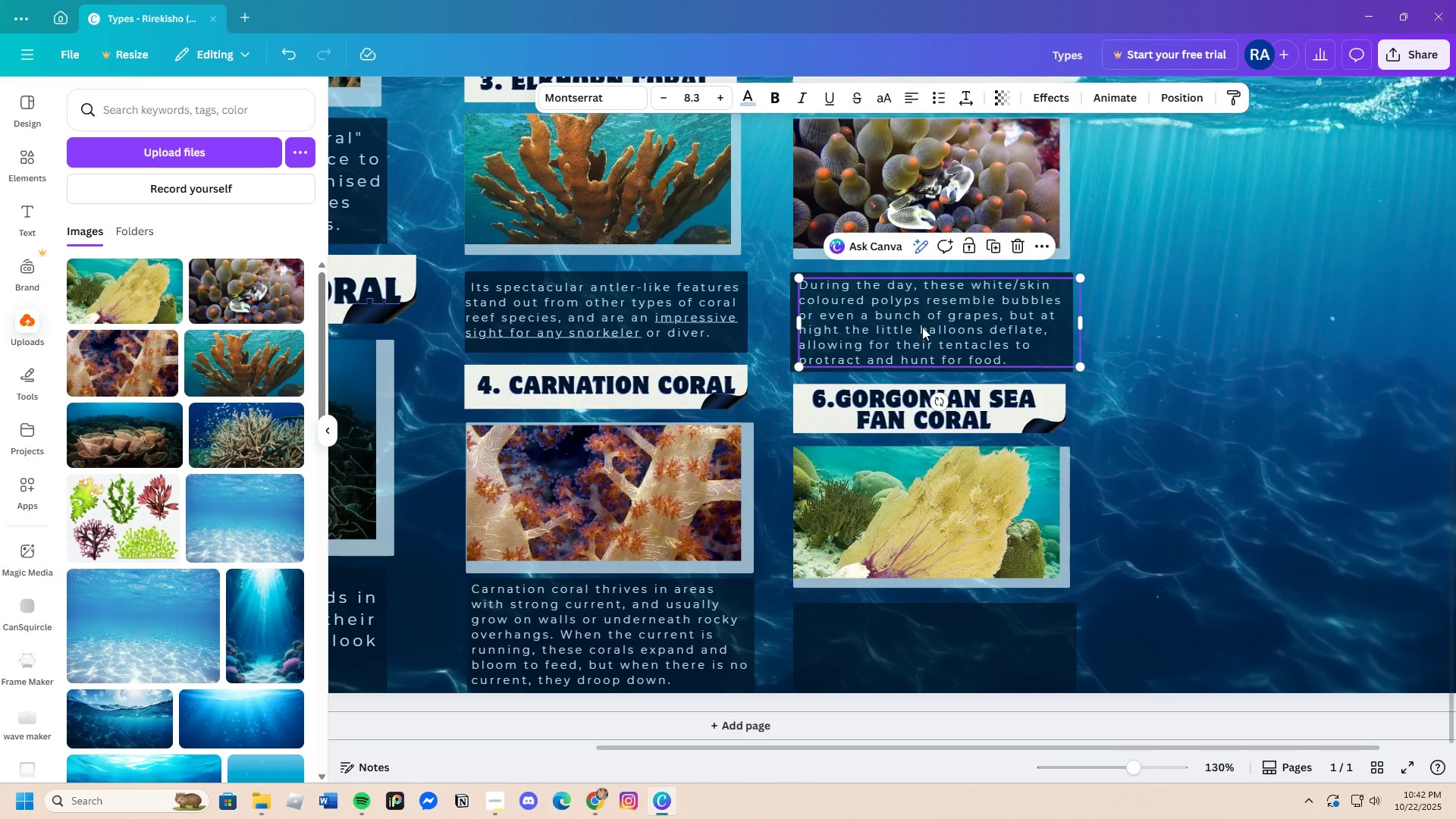 
key(Control+V)
 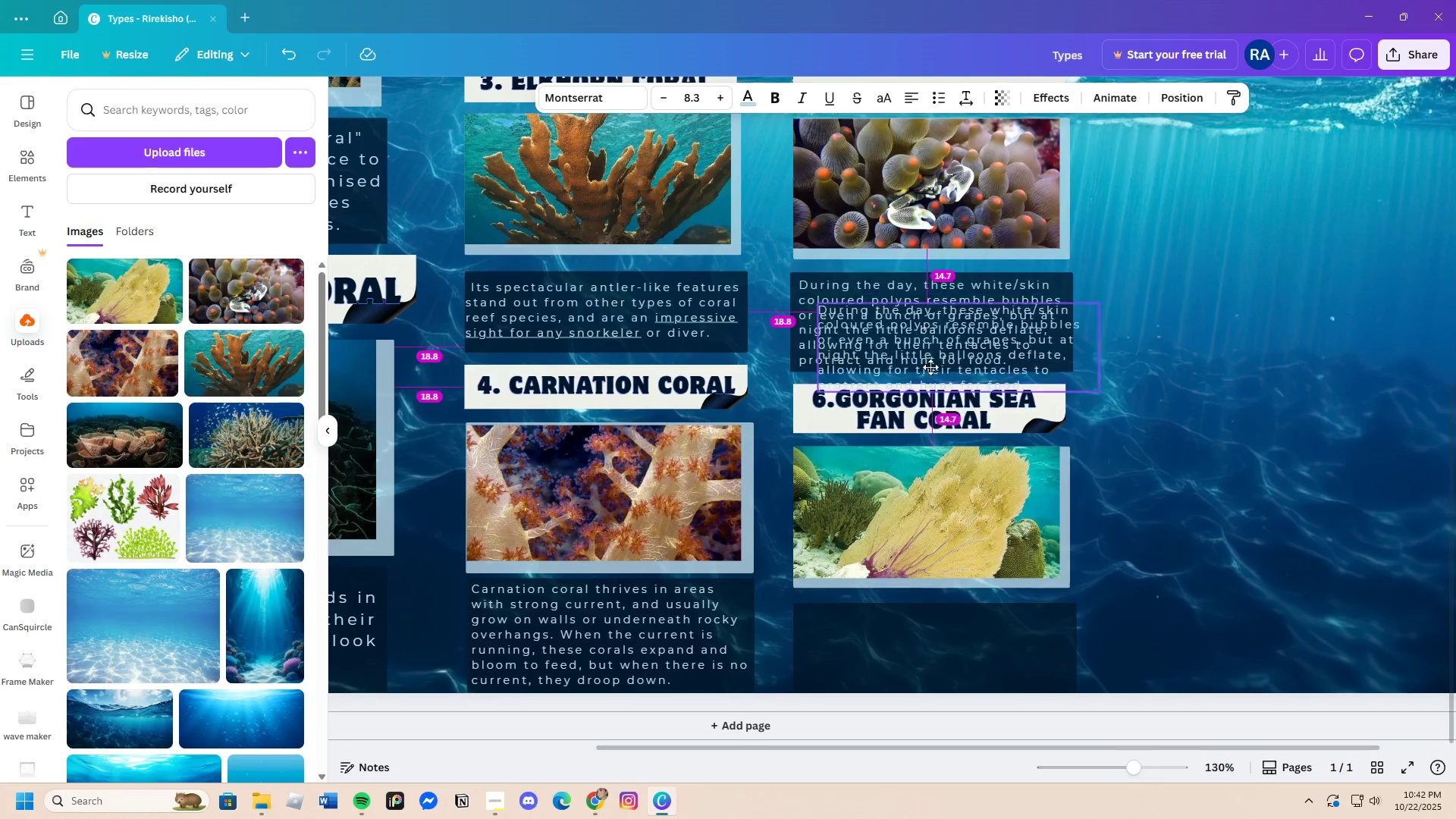 
left_click_drag(start_coordinate=[922, 327], to_coordinate=[909, 640])
 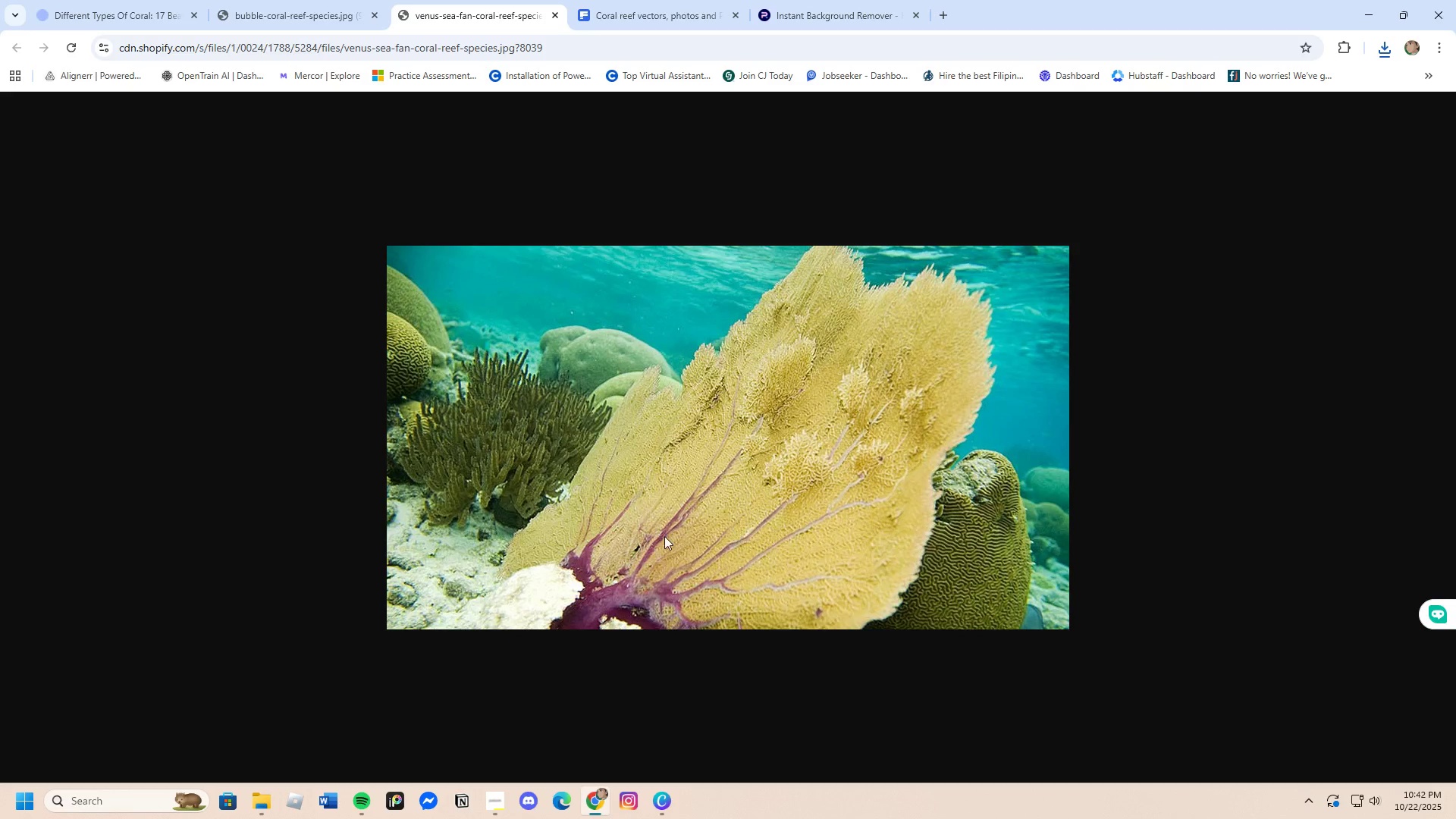 
left_click([102, 0])
 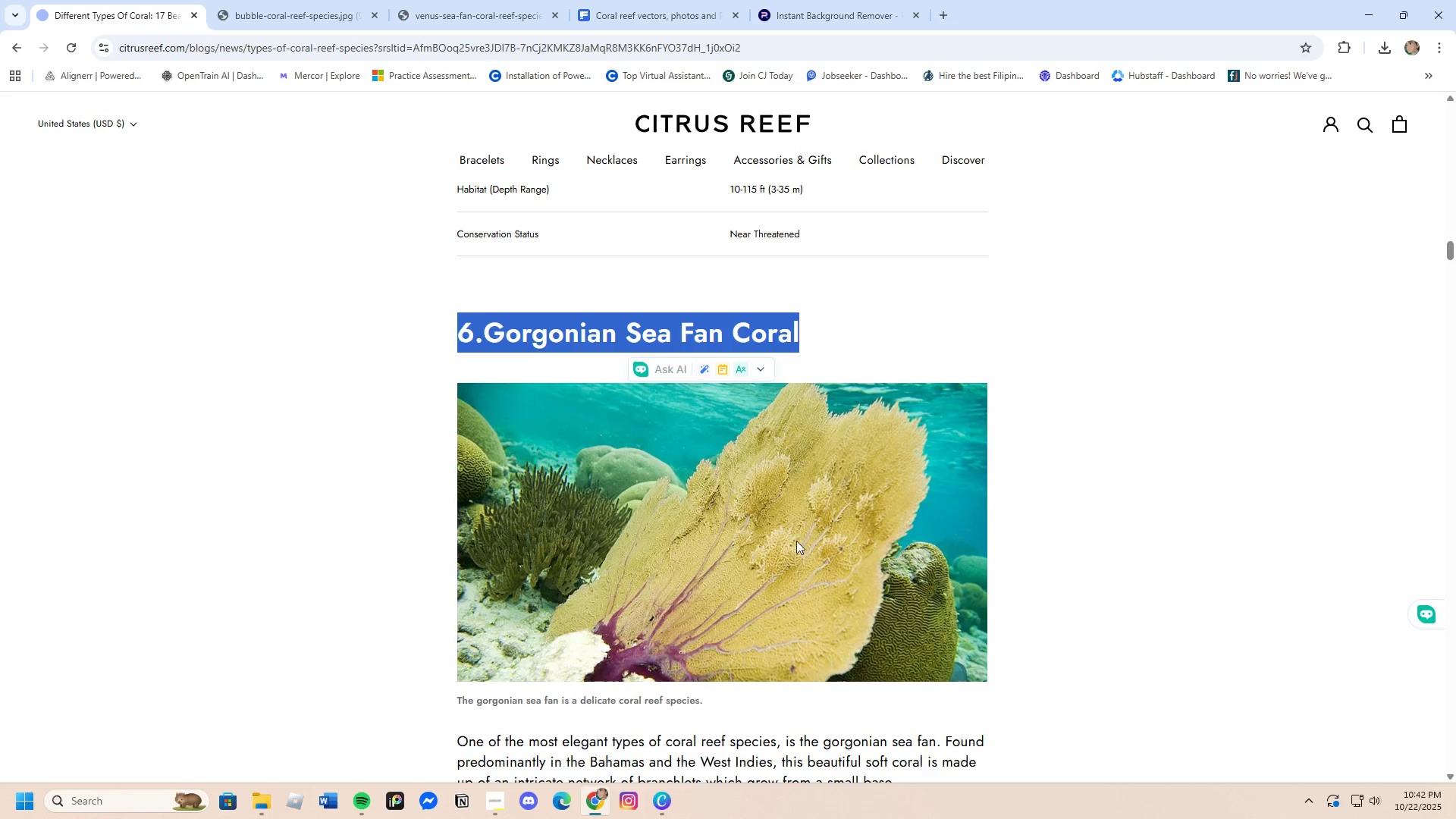 
scroll: coordinate [799, 527], scroll_direction: down, amount: 4.0
 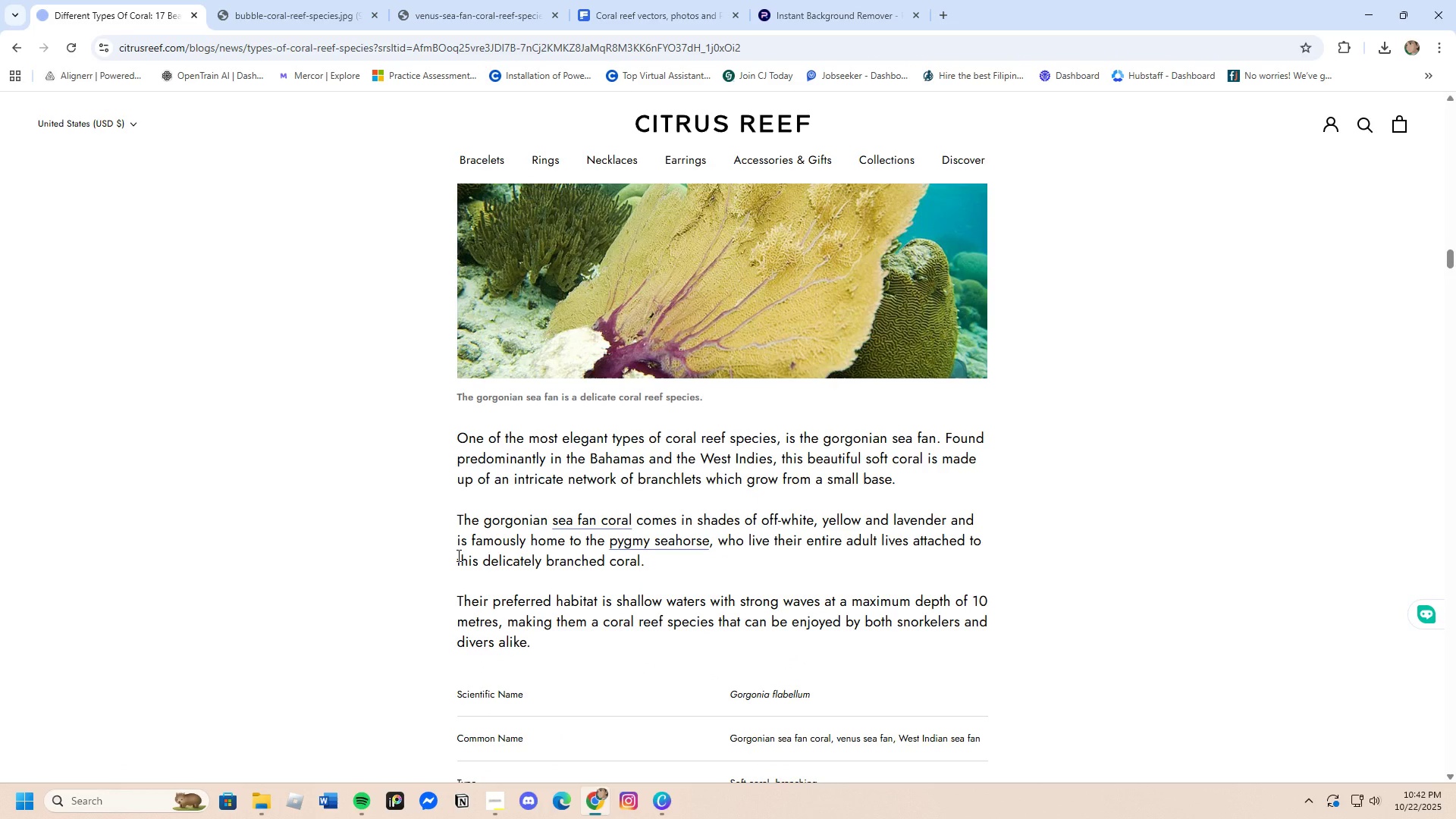 
wait(7.53)
 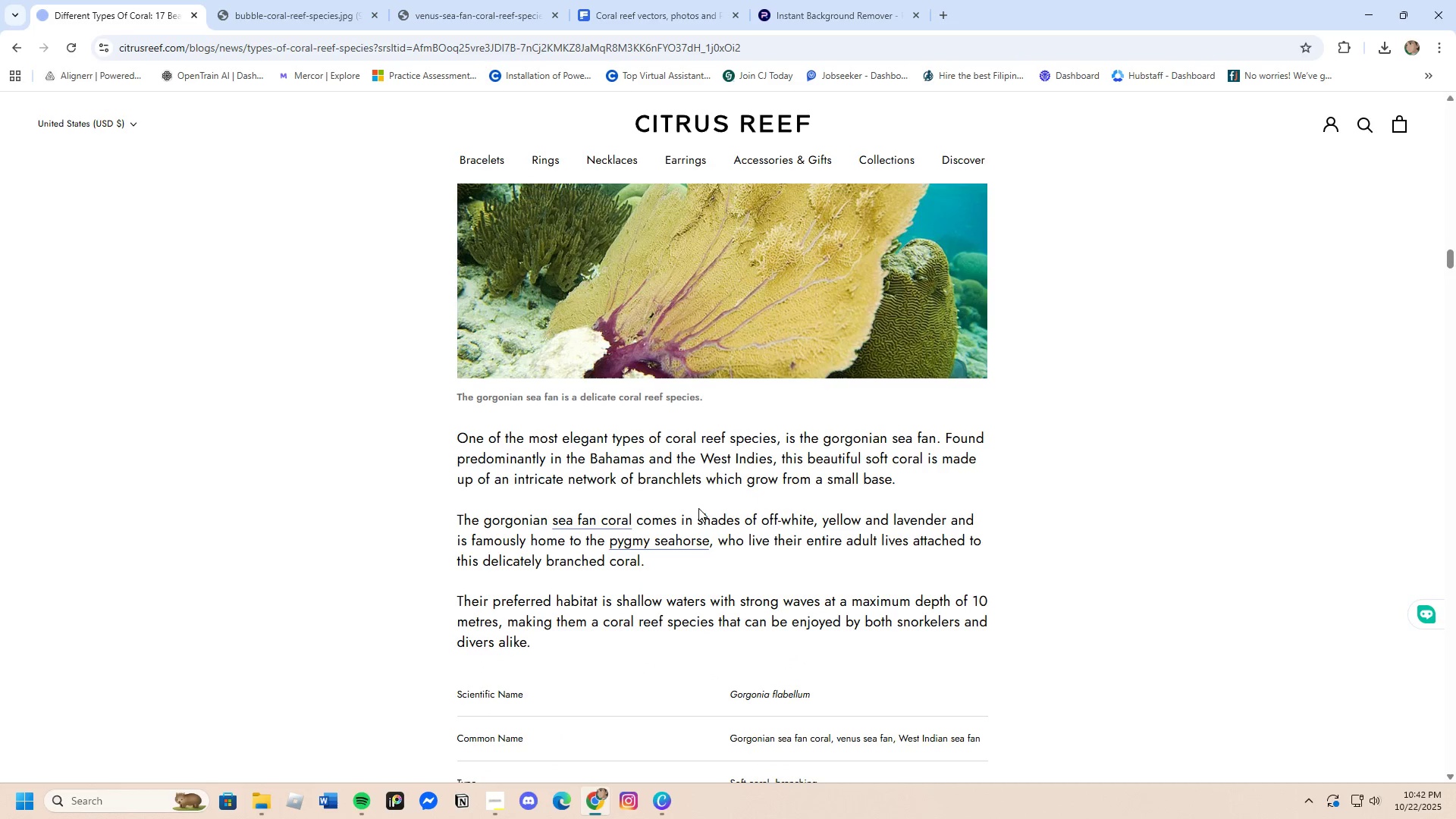 
left_click_drag(start_coordinate=[456, 515], to_coordinate=[674, 559])
 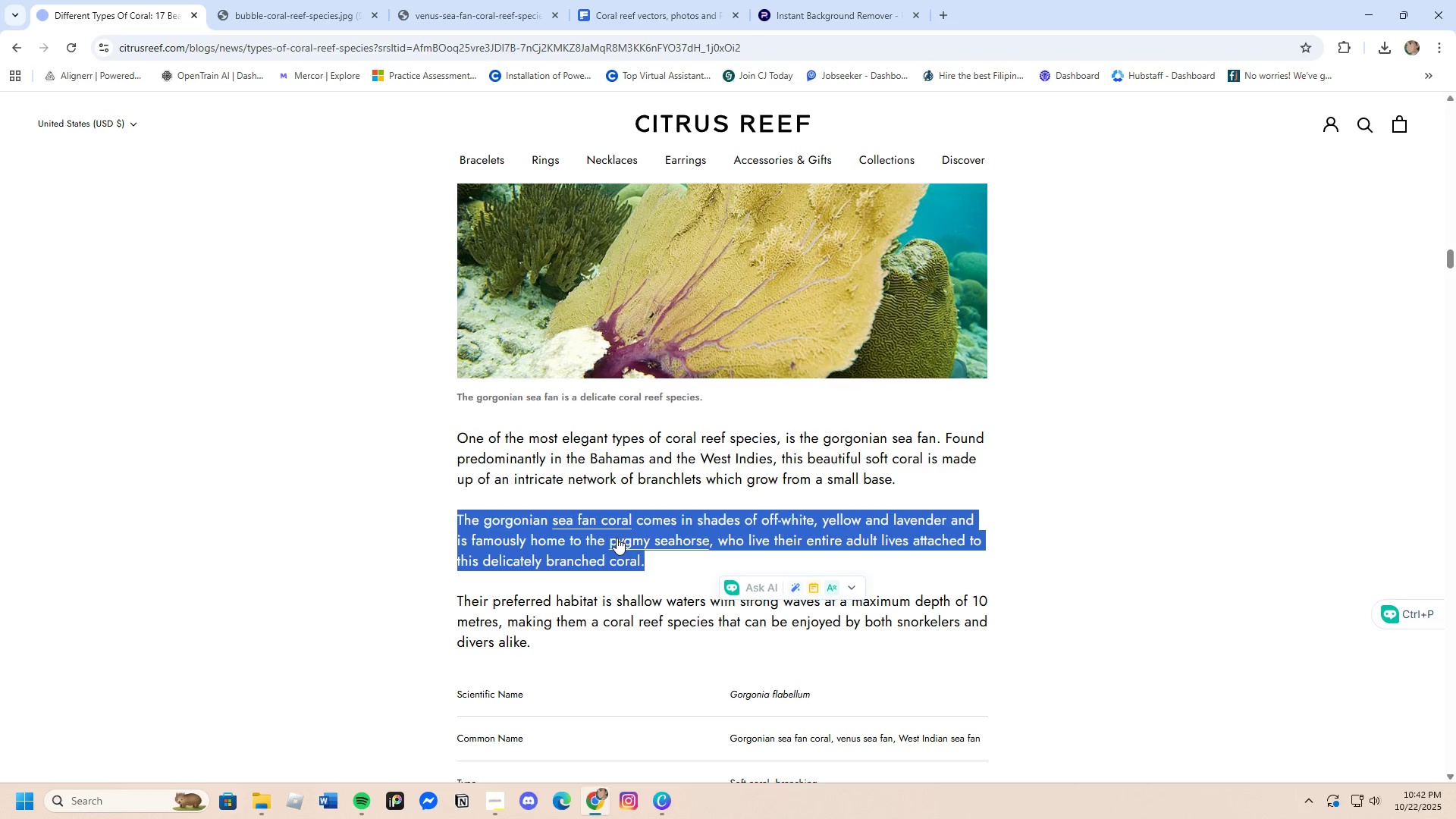 
right_click([617, 538])
 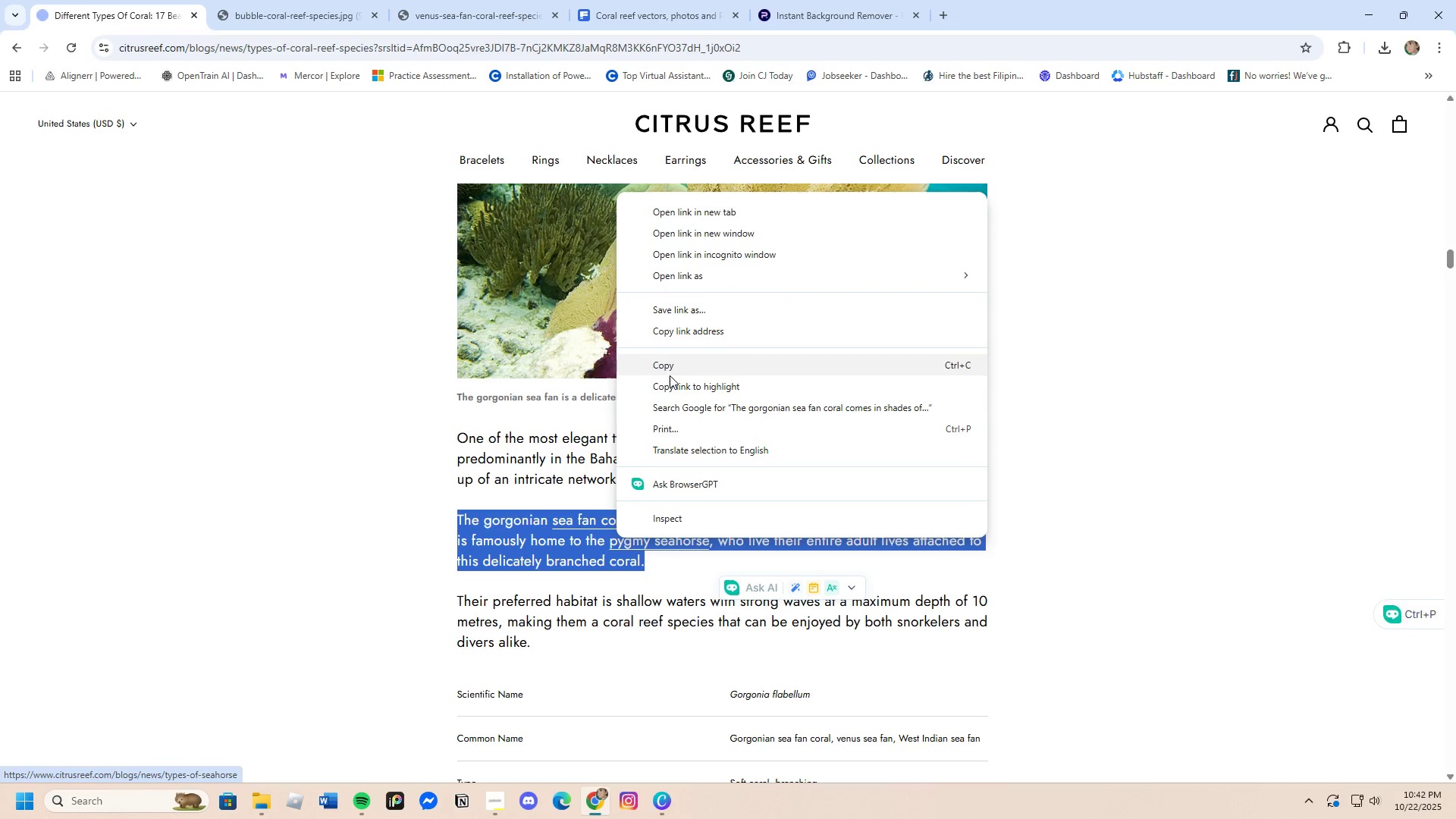 
left_click([670, 359])
 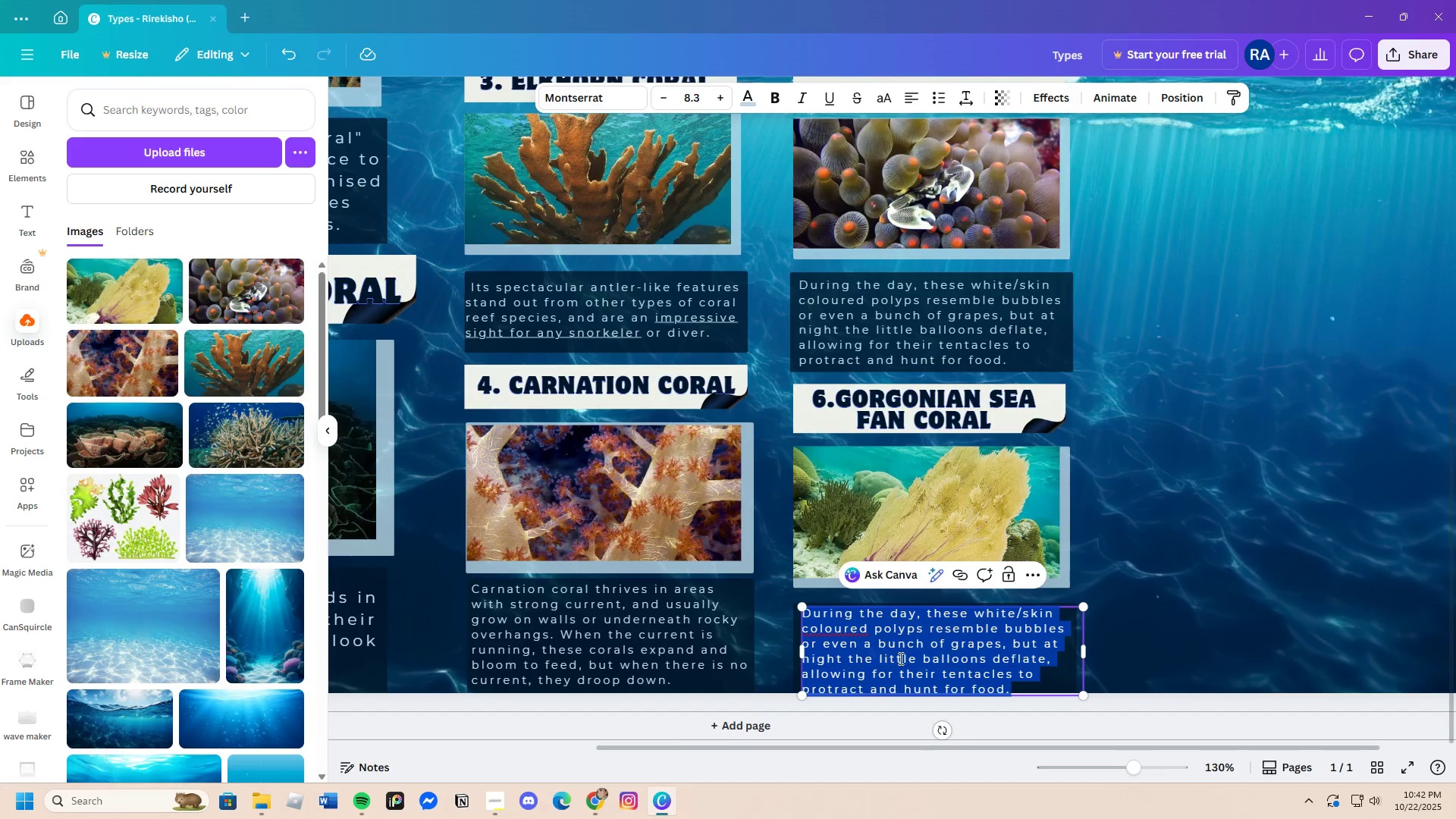 
key(Backspace)
 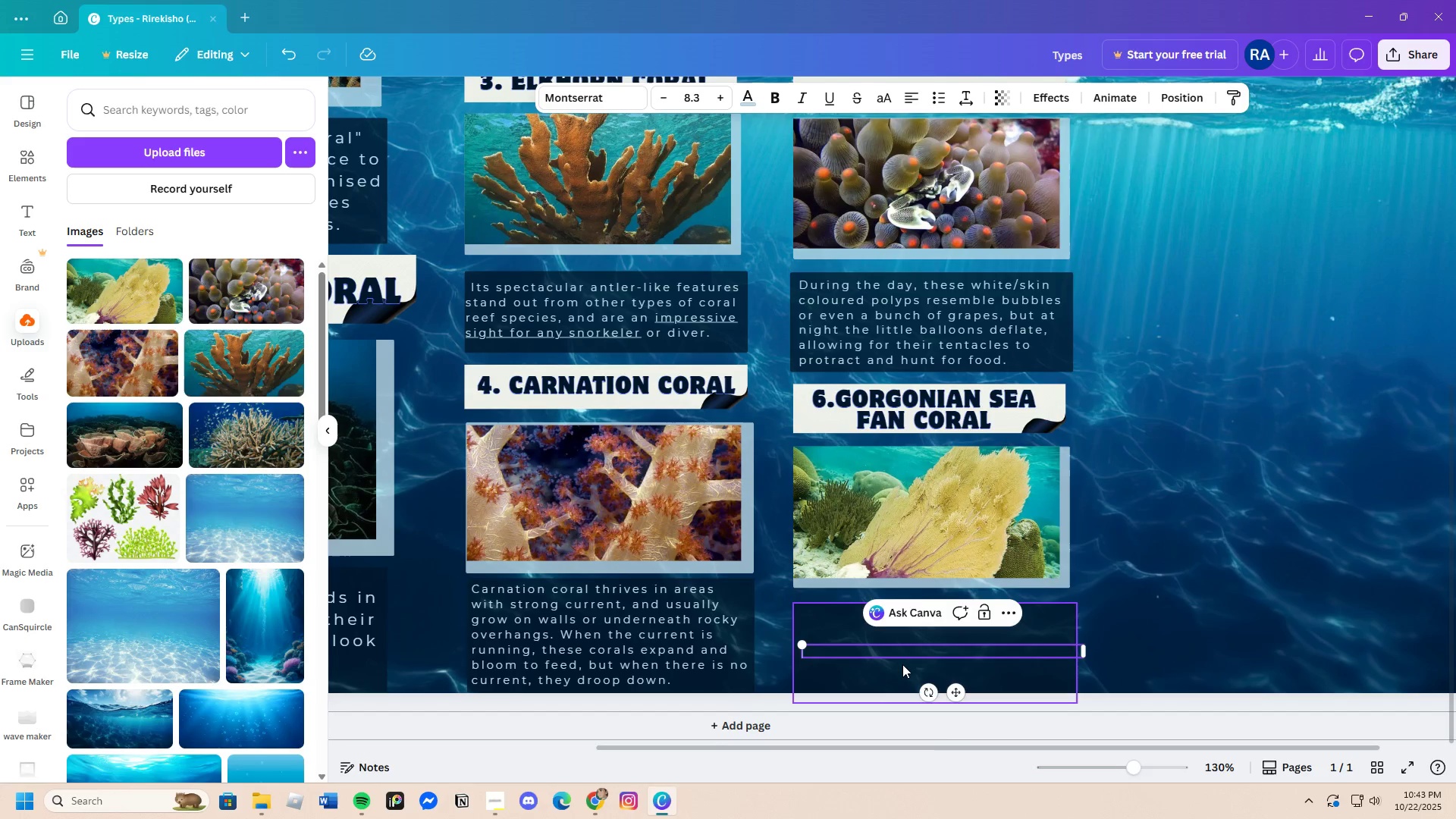 
key(Control+V)
 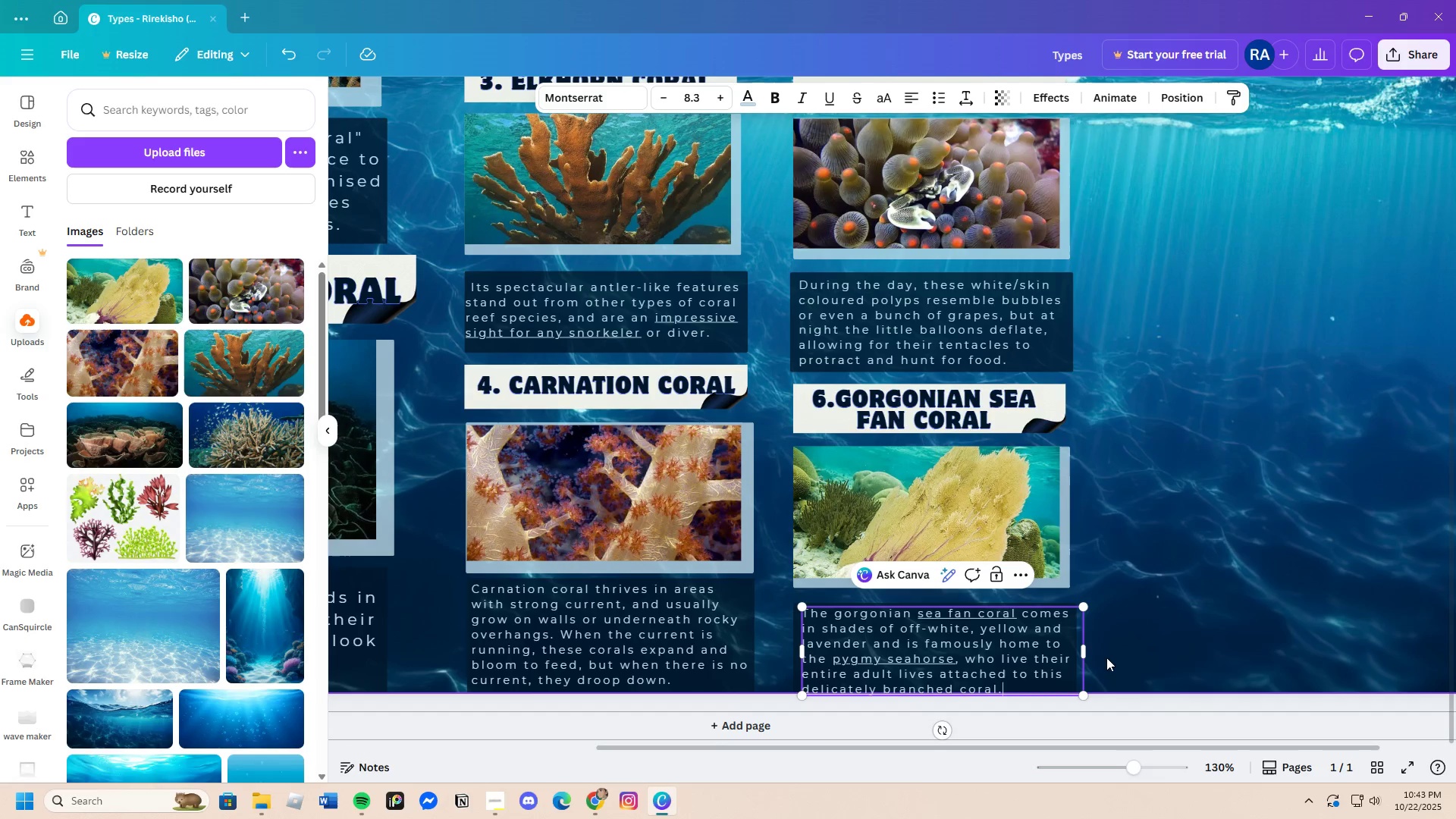 
left_click([1110, 652])
 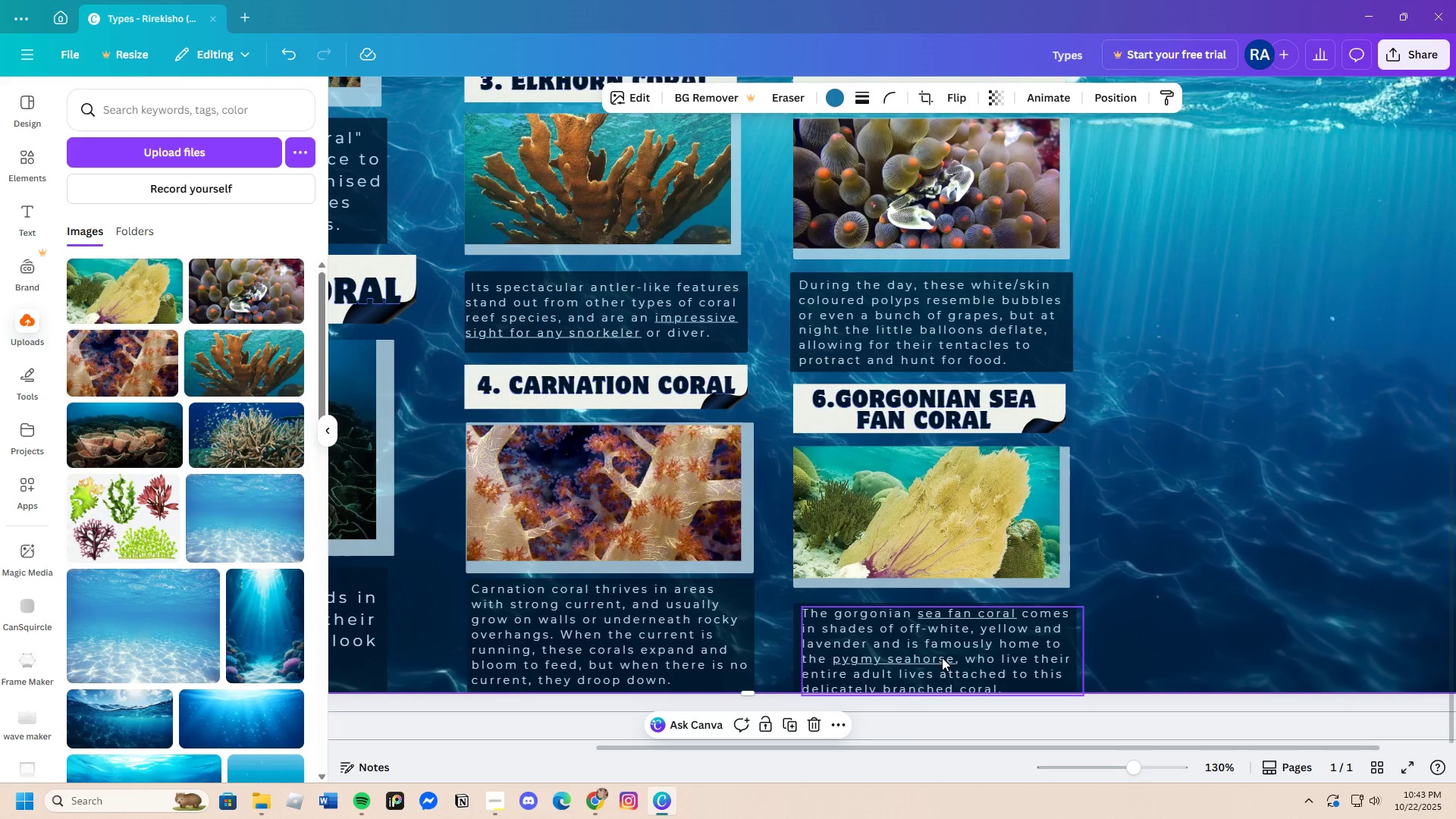 
left_click_drag(start_coordinate=[942, 657], to_coordinate=[1094, 657])
 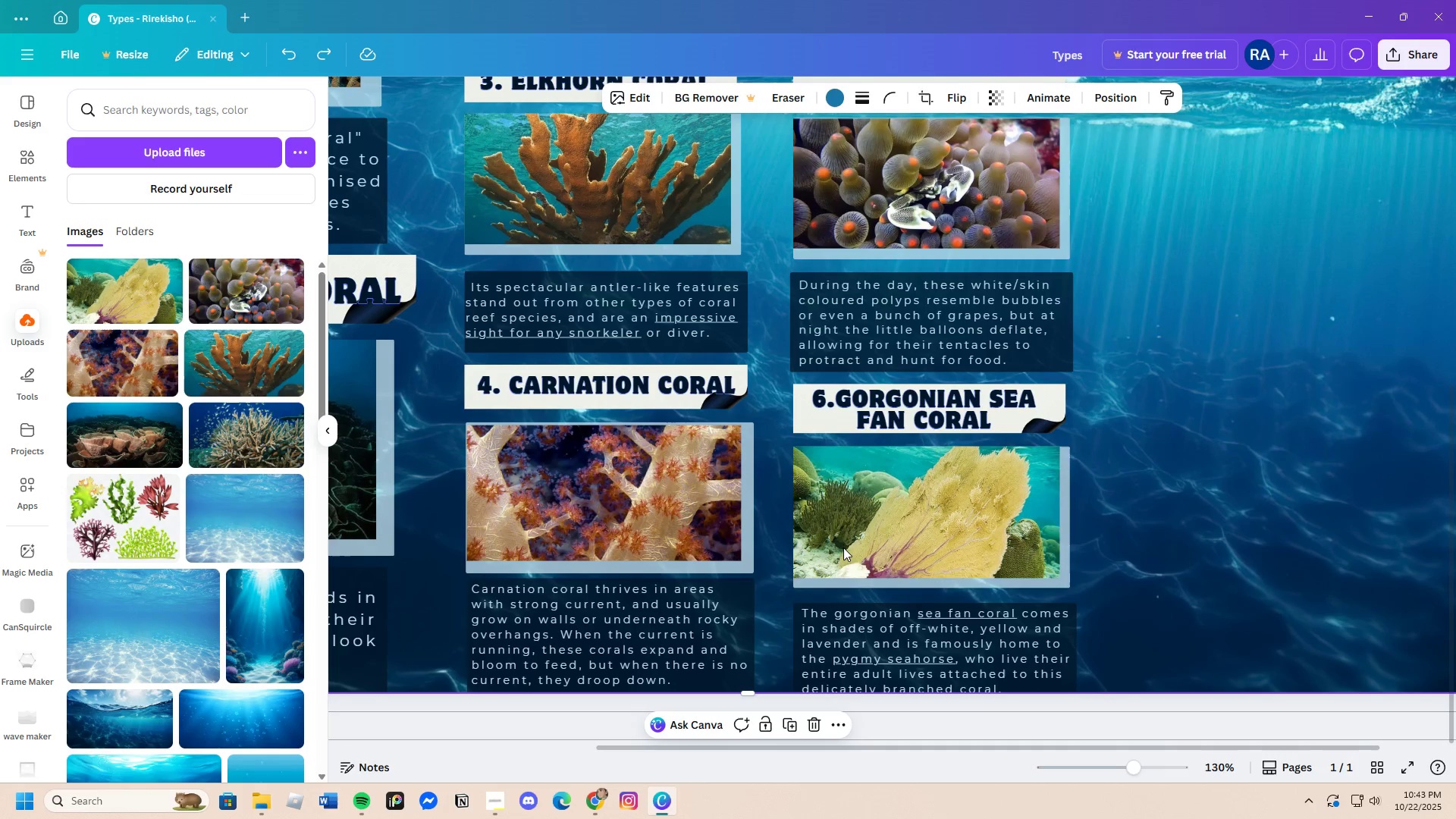 
left_click([907, 622])
 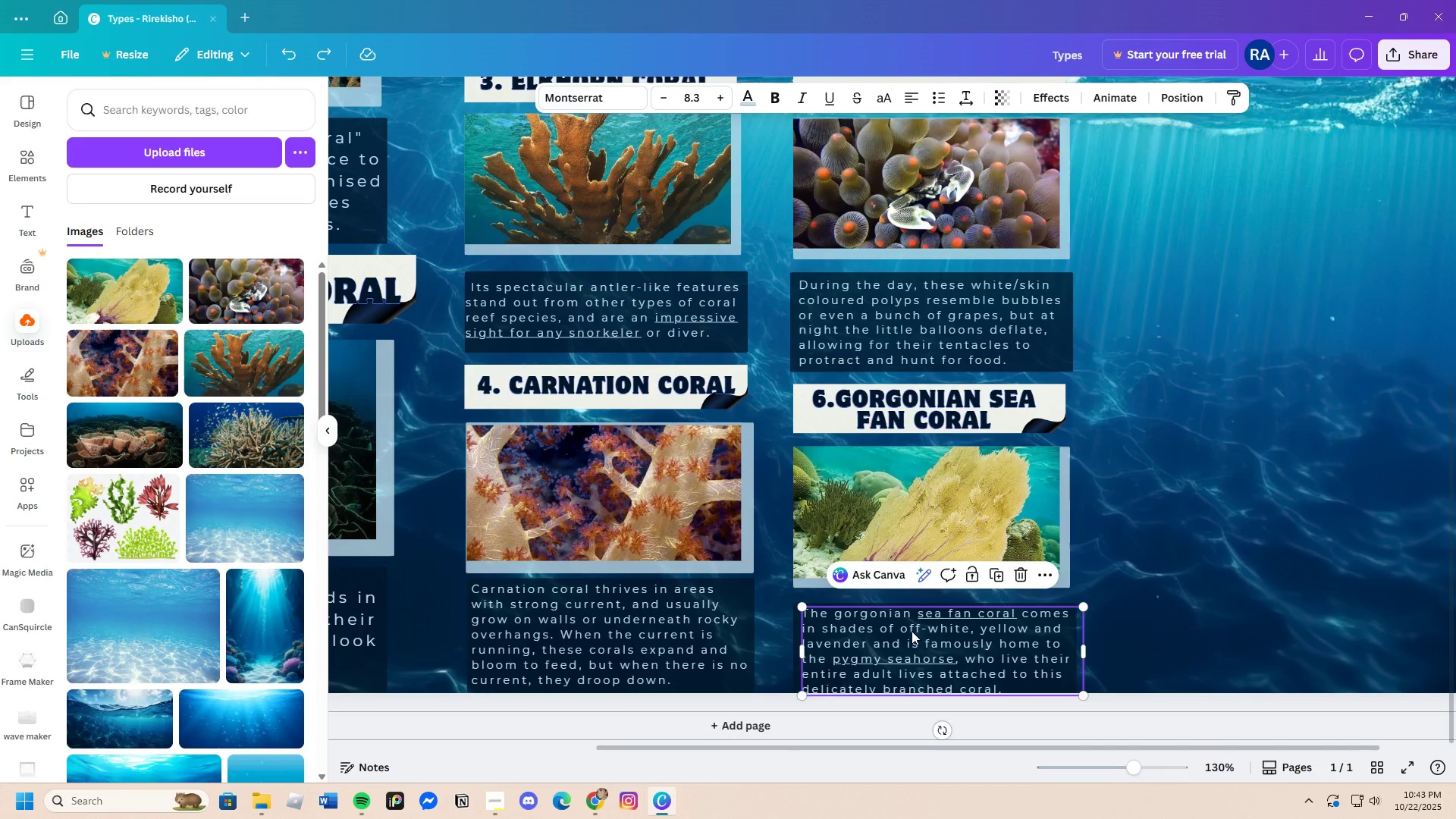 
left_click_drag(start_coordinate=[906, 629], to_coordinate=[1045, 624])
 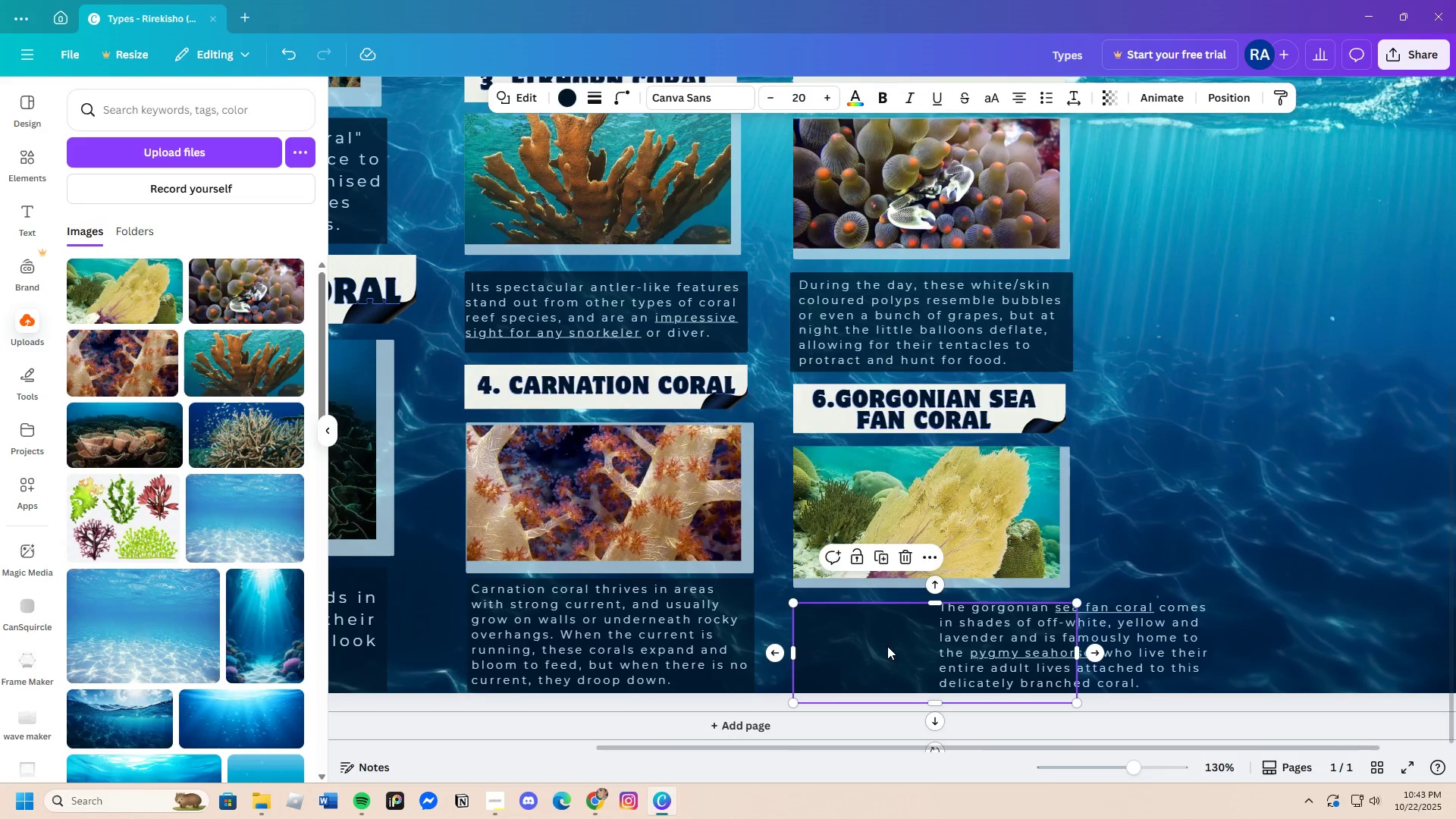 
left_click_drag(start_coordinate=[887, 646], to_coordinate=[886, 639])
 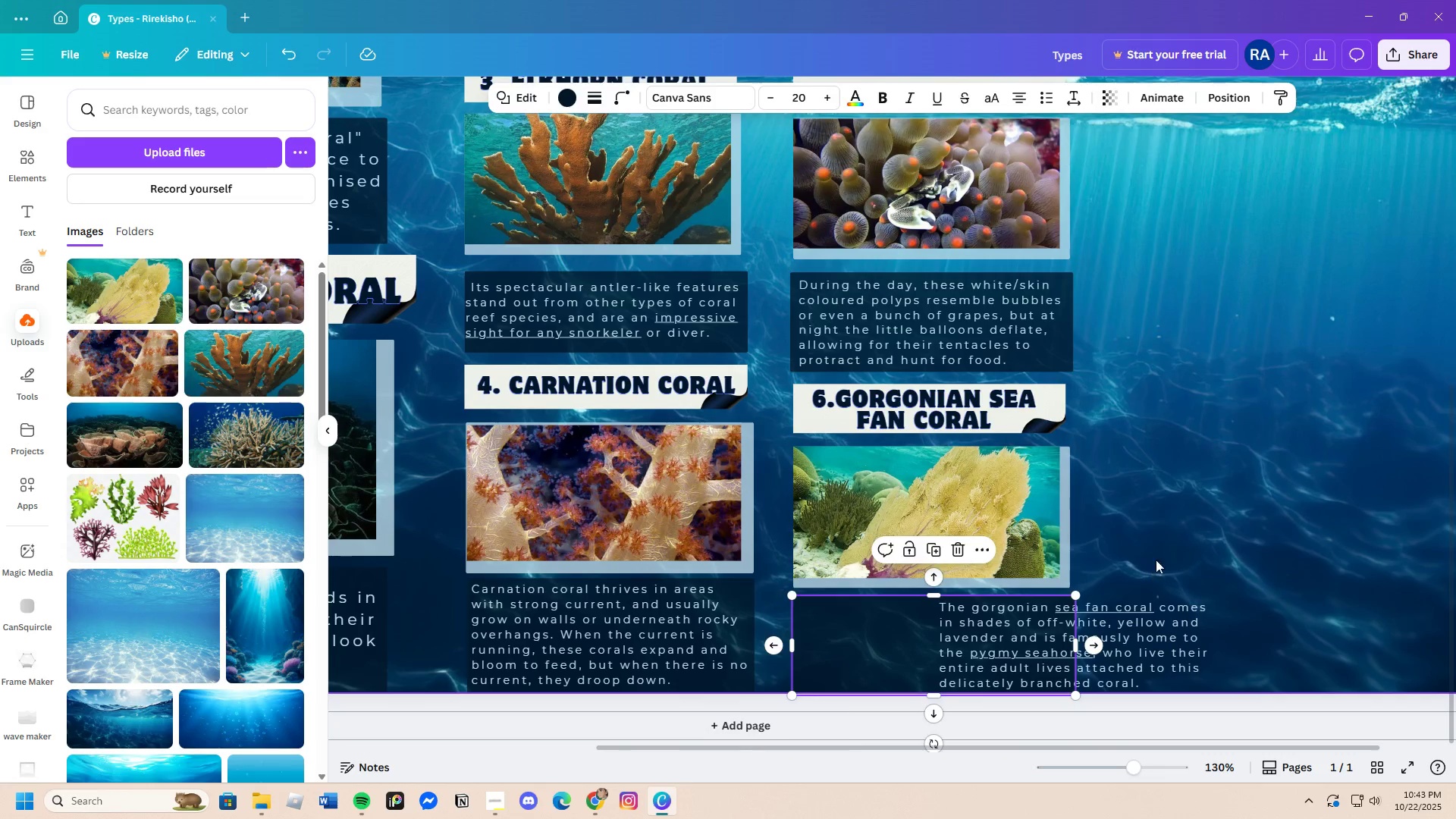 
left_click([1156, 560])
 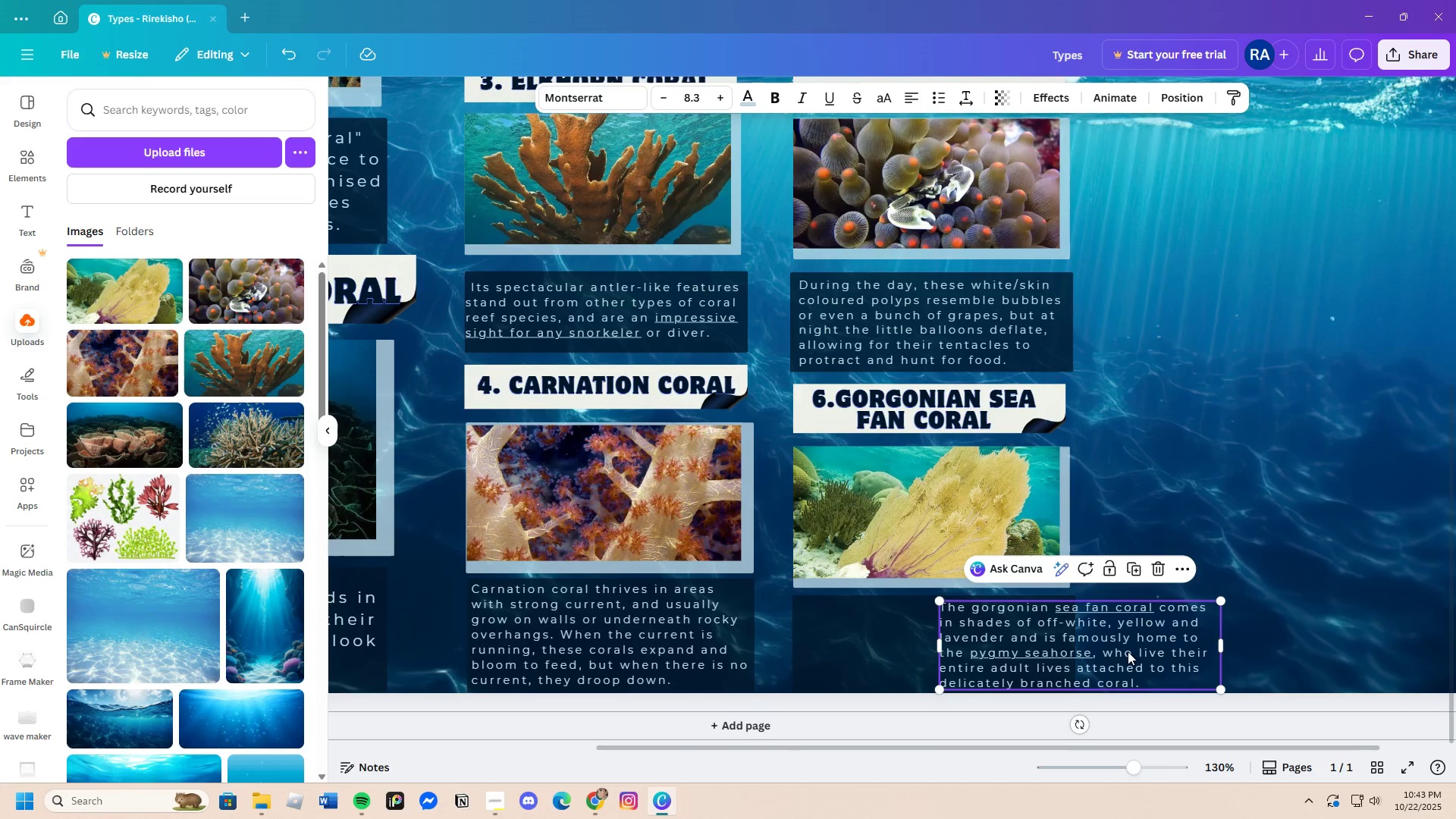 
left_click_drag(start_coordinate=[1134, 648], to_coordinate=[994, 648])
 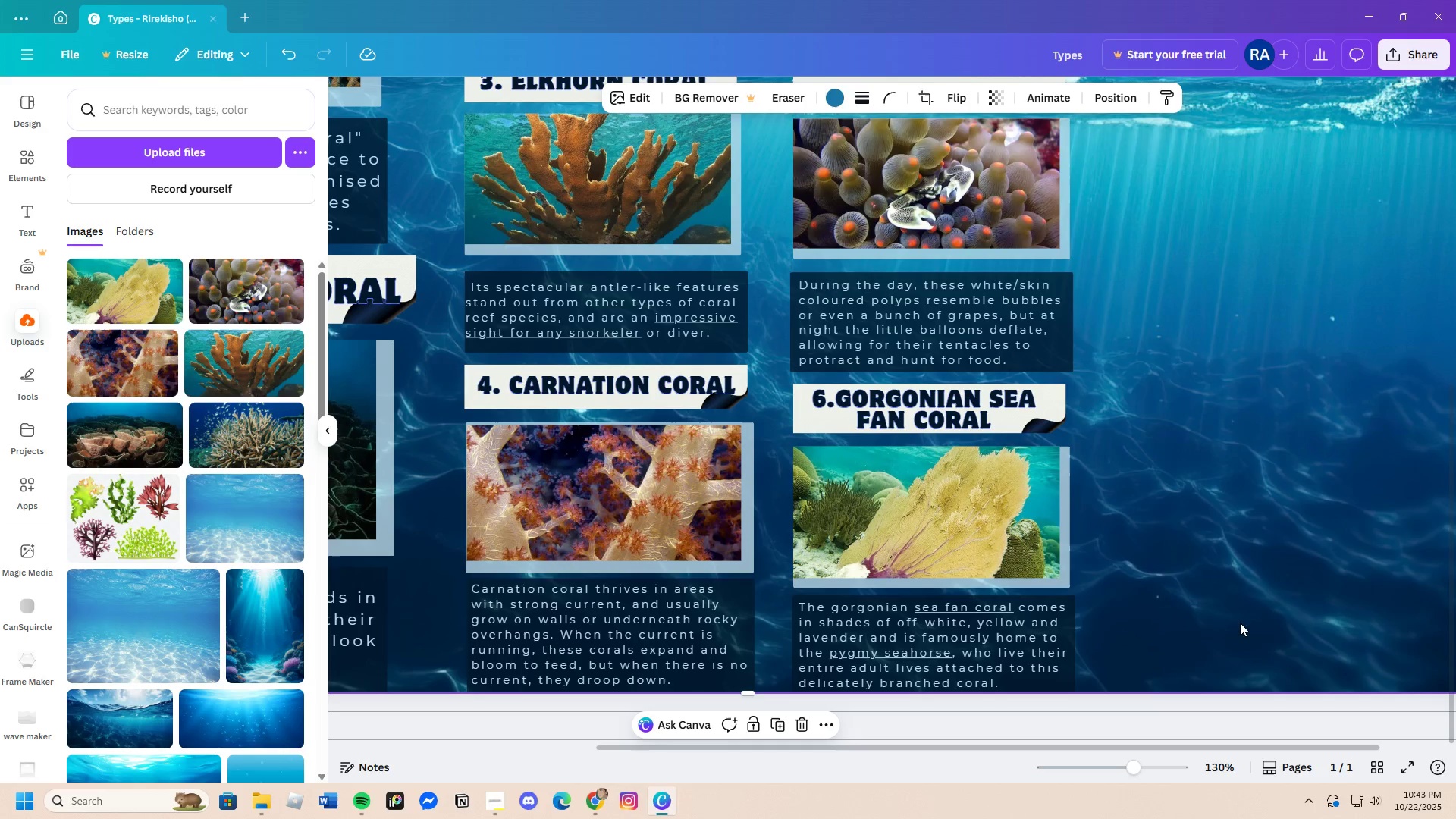 
left_click([1250, 618])
 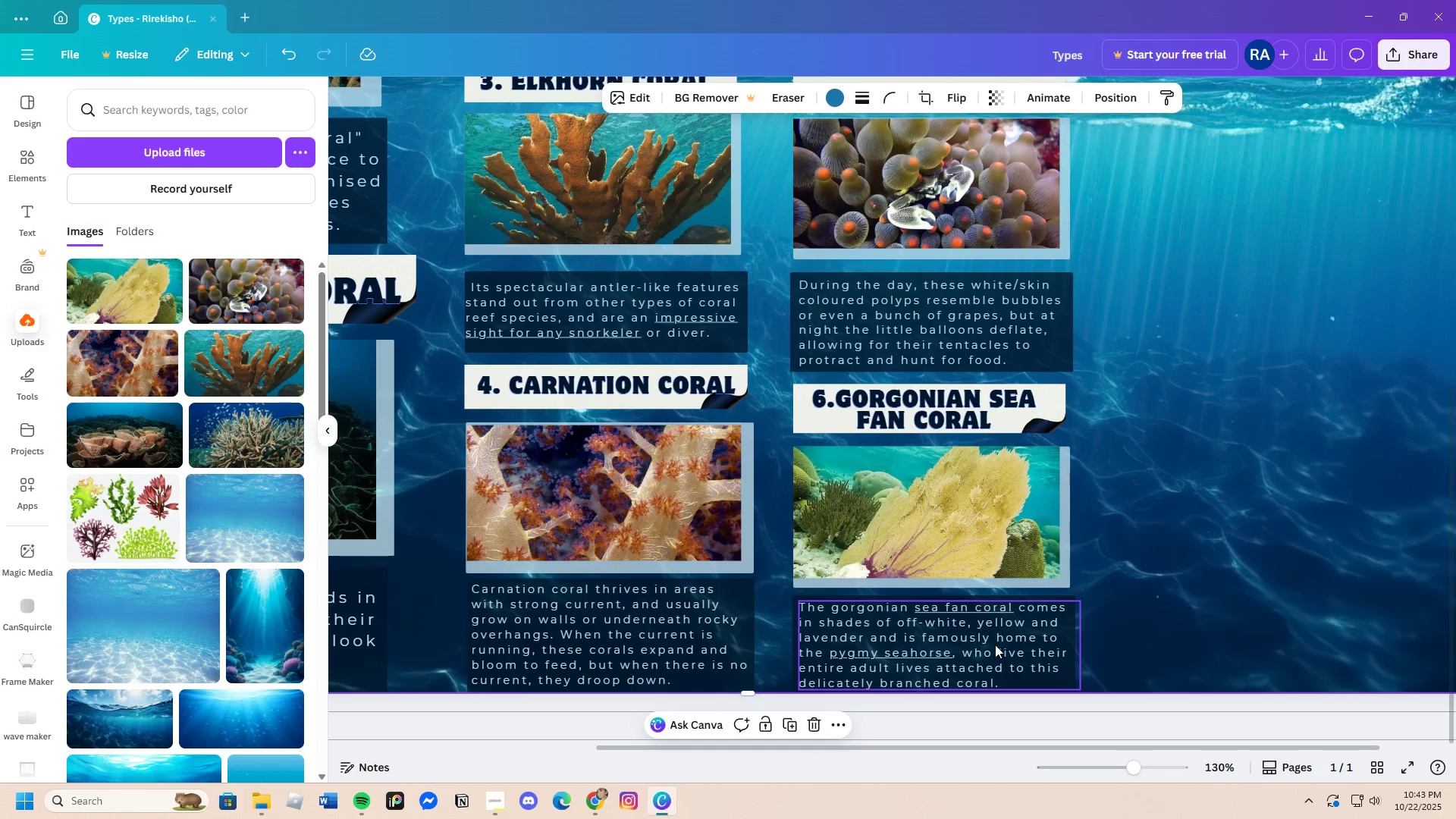 
left_click([995, 645])
 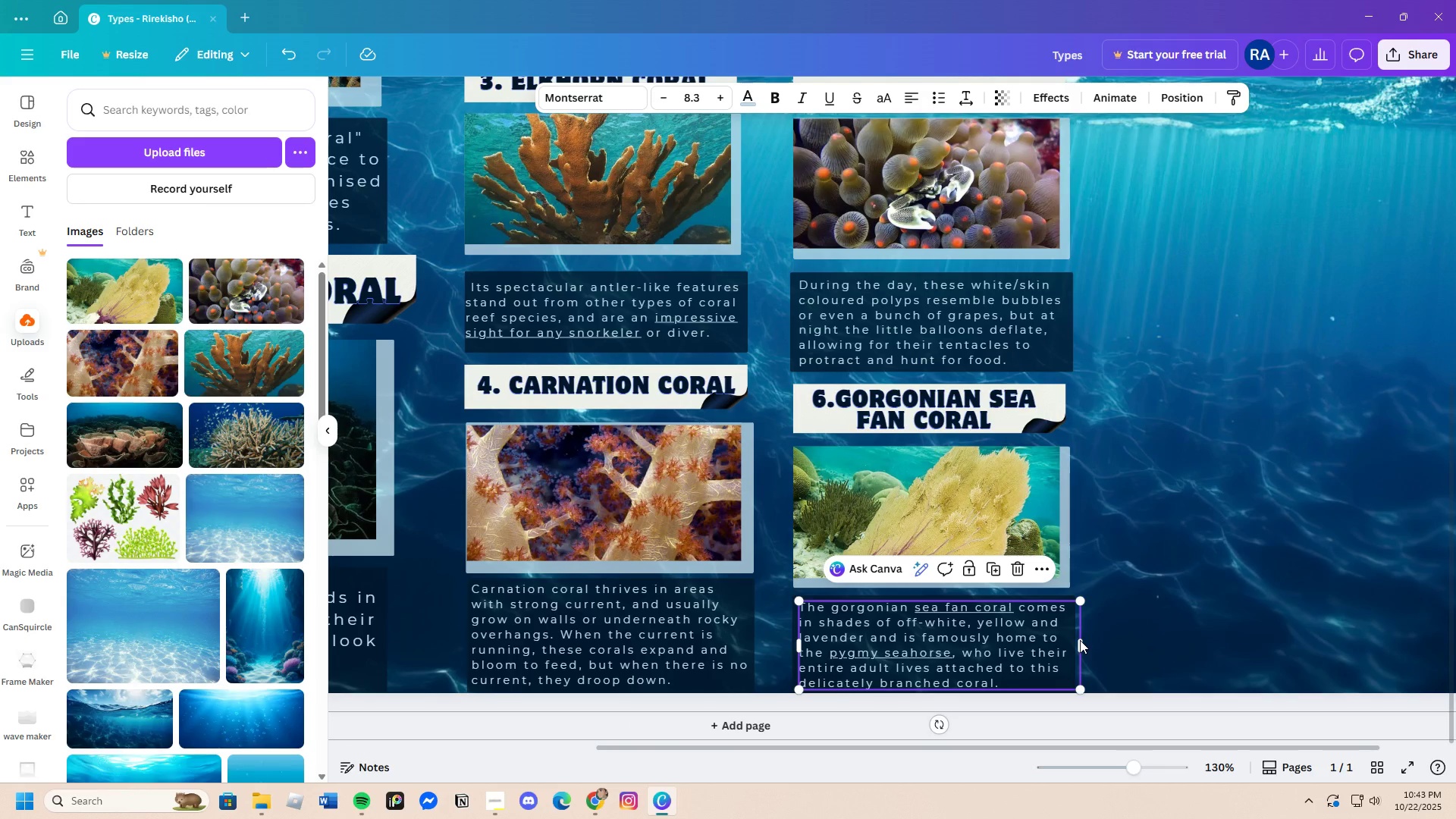 
left_click_drag(start_coordinate=[1080, 640], to_coordinate=[1075, 640])
 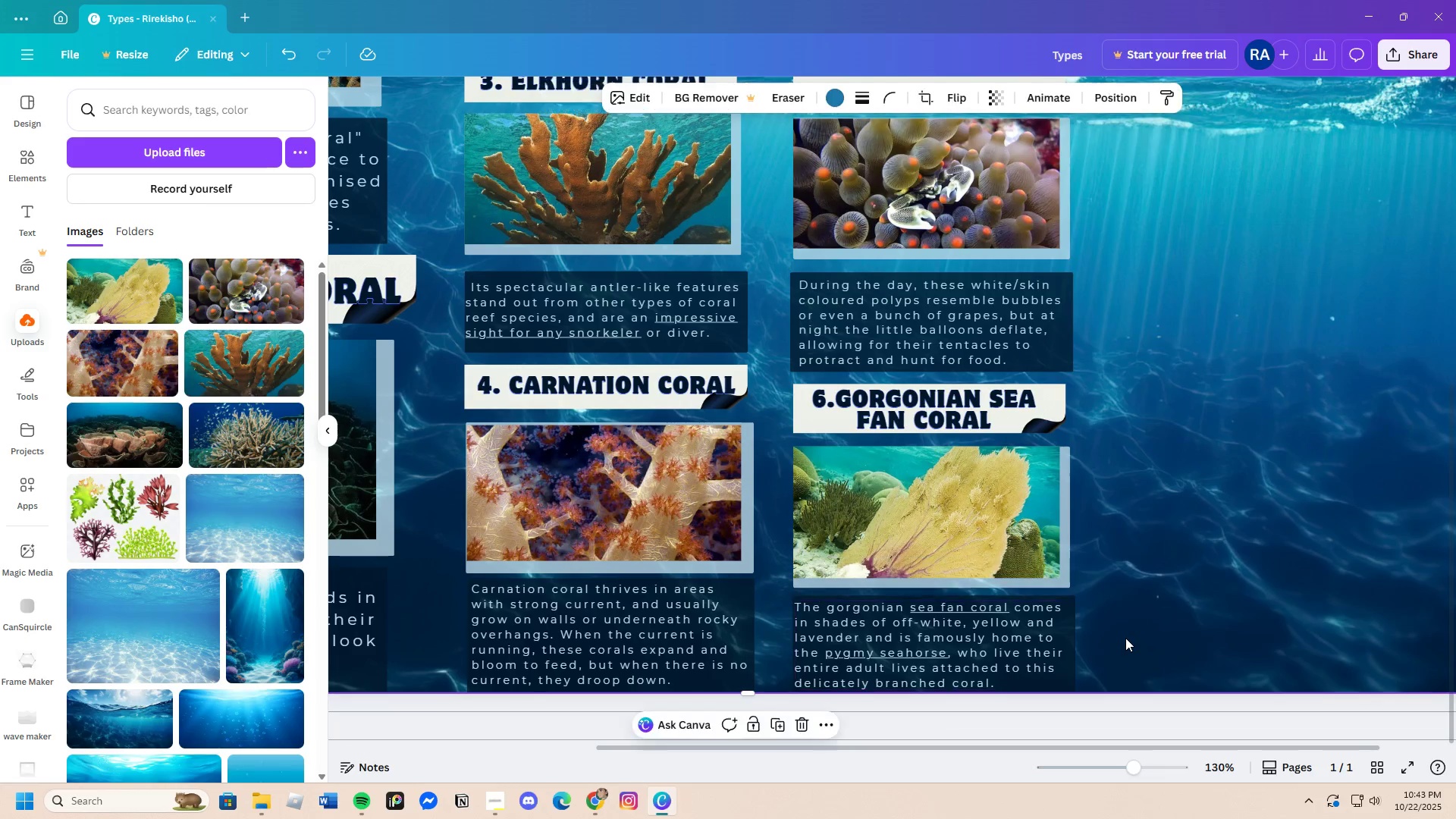 
left_click([1125, 638])
 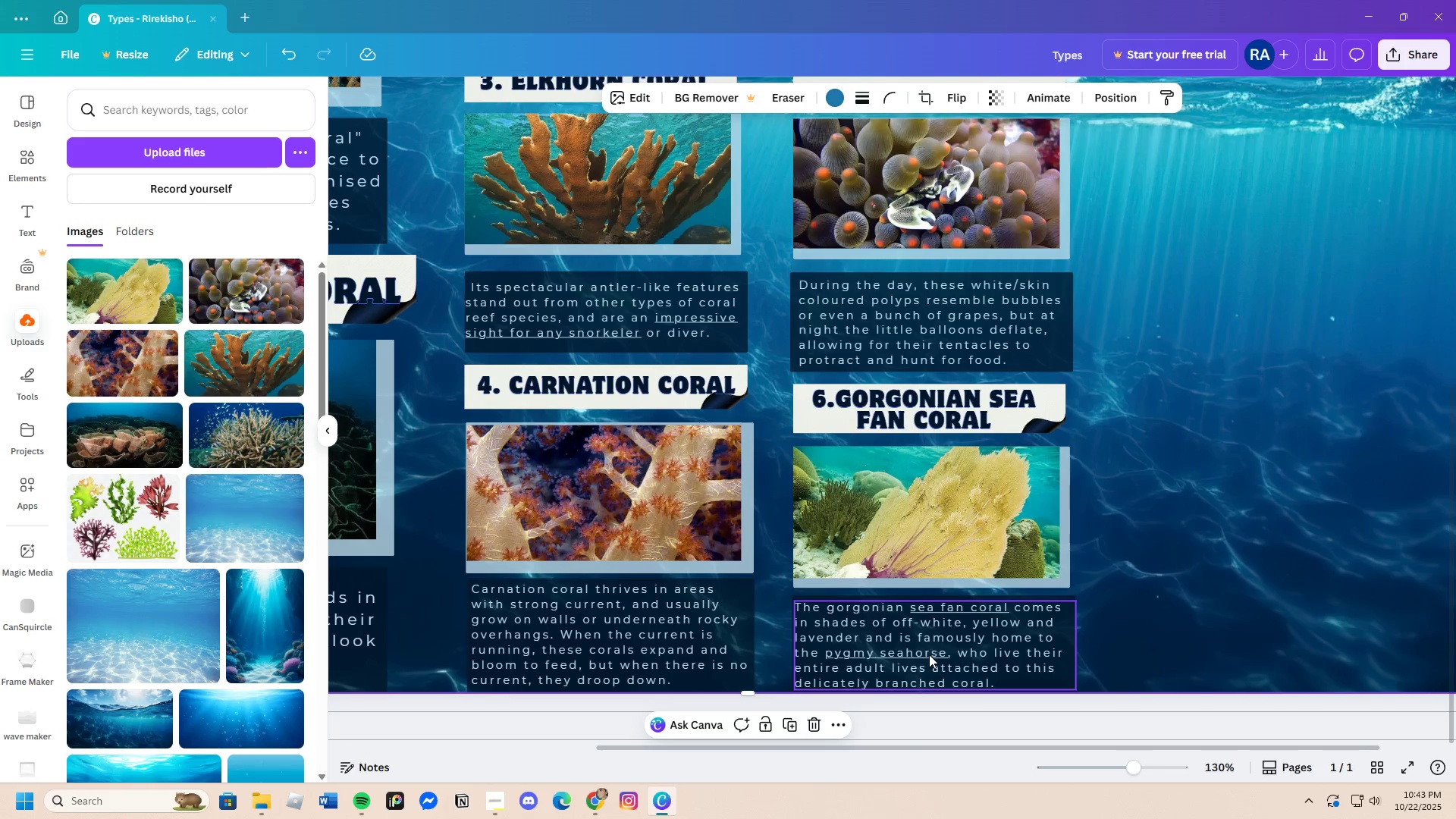 
left_click_drag(start_coordinate=[960, 645], to_coordinate=[964, 645])
 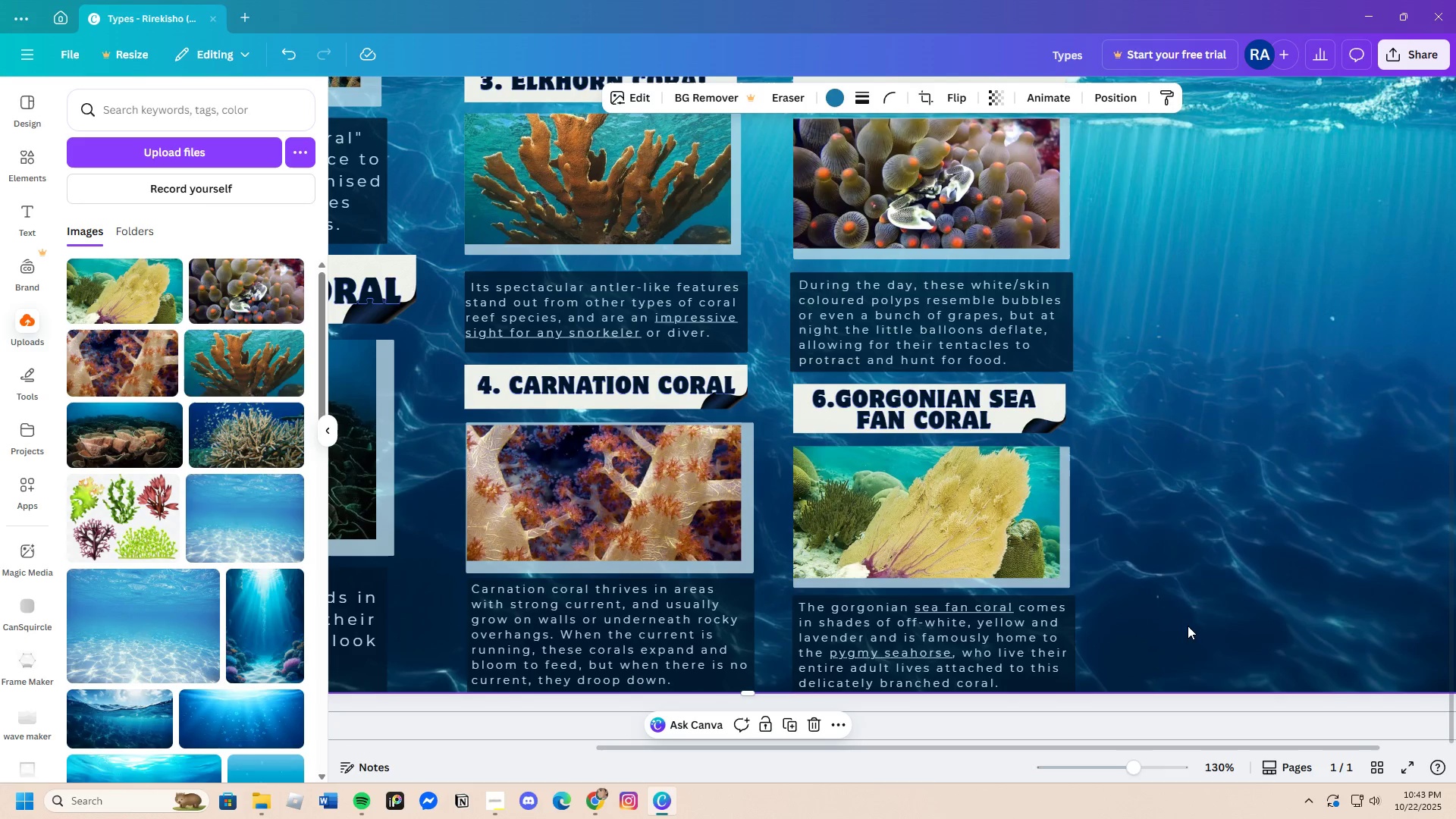 
scroll: coordinate [1169, 637], scroll_direction: up, amount: 1.0
 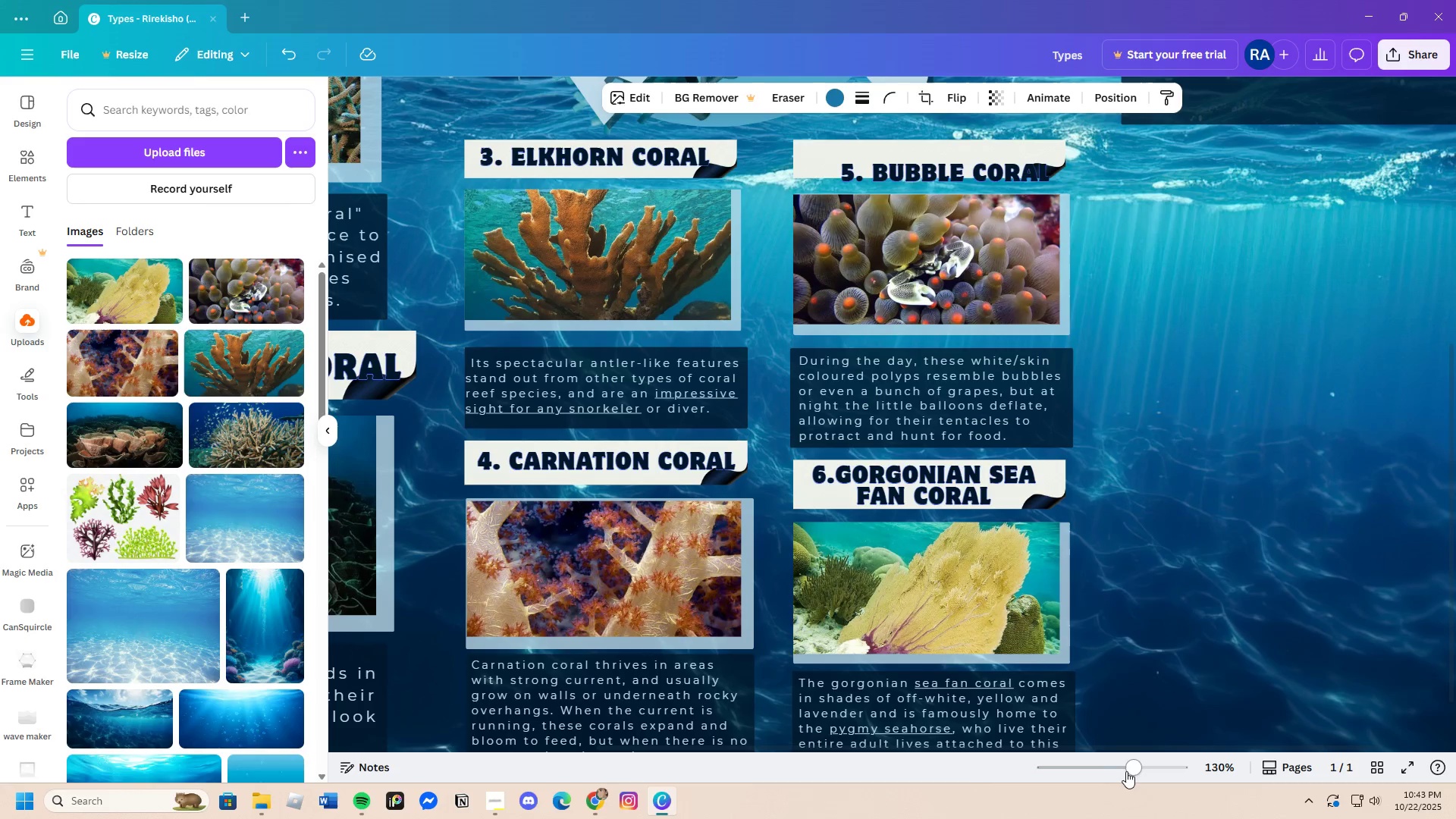 
left_click_drag(start_coordinate=[1131, 769], to_coordinate=[1112, 778])
 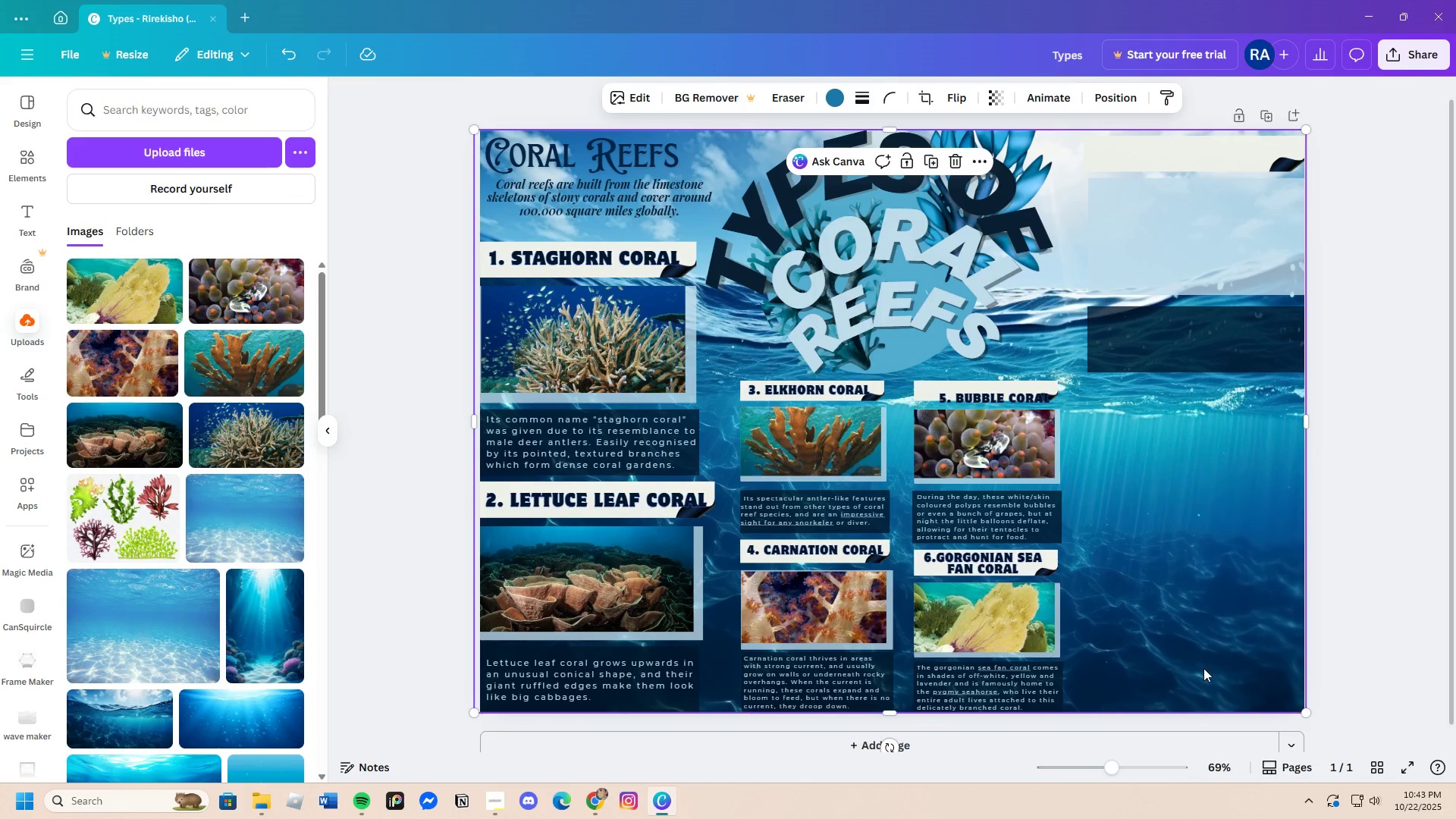 
scroll: coordinate [1203, 663], scroll_direction: up, amount: 1.0
 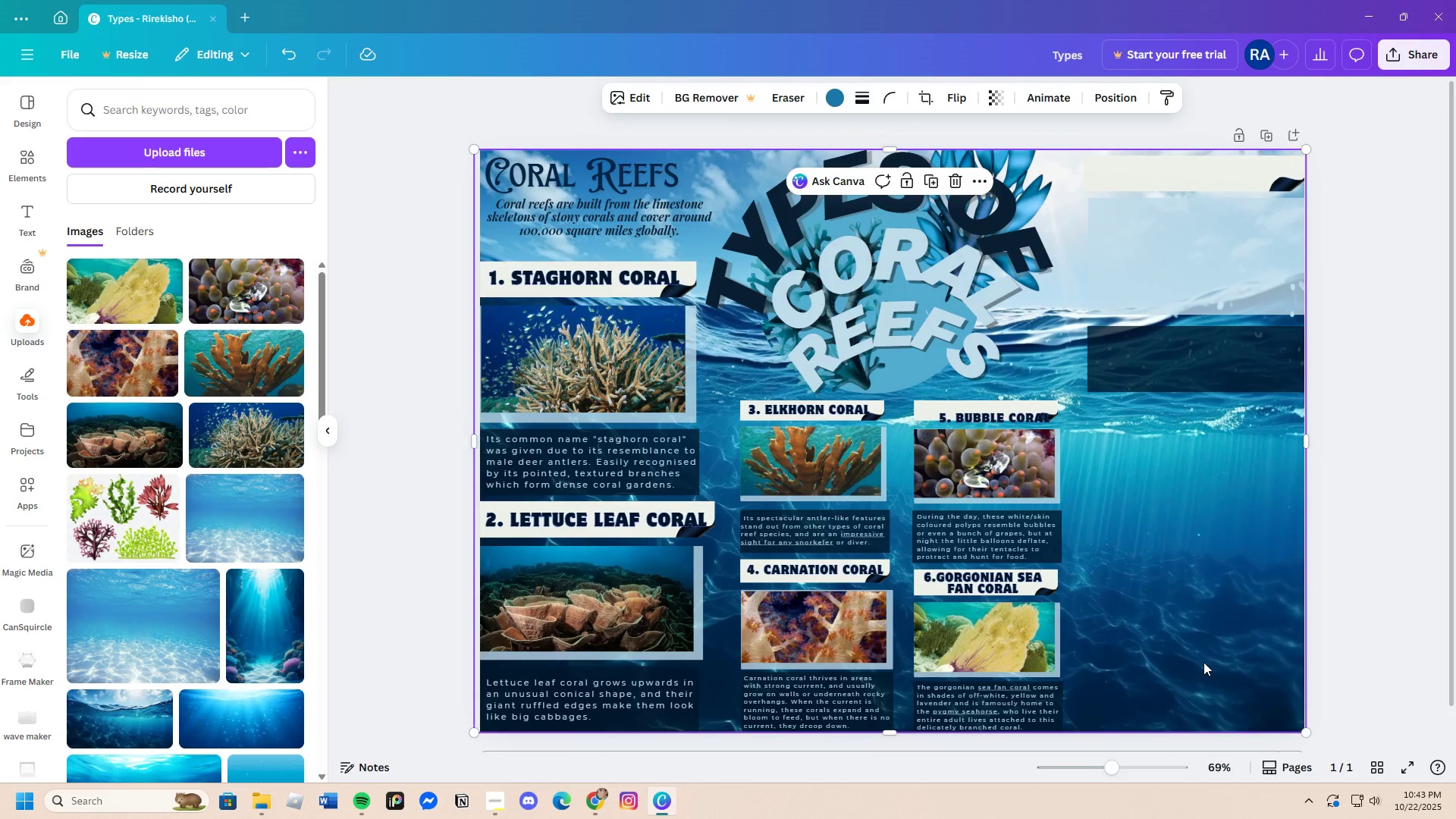 
wait(8.85)
 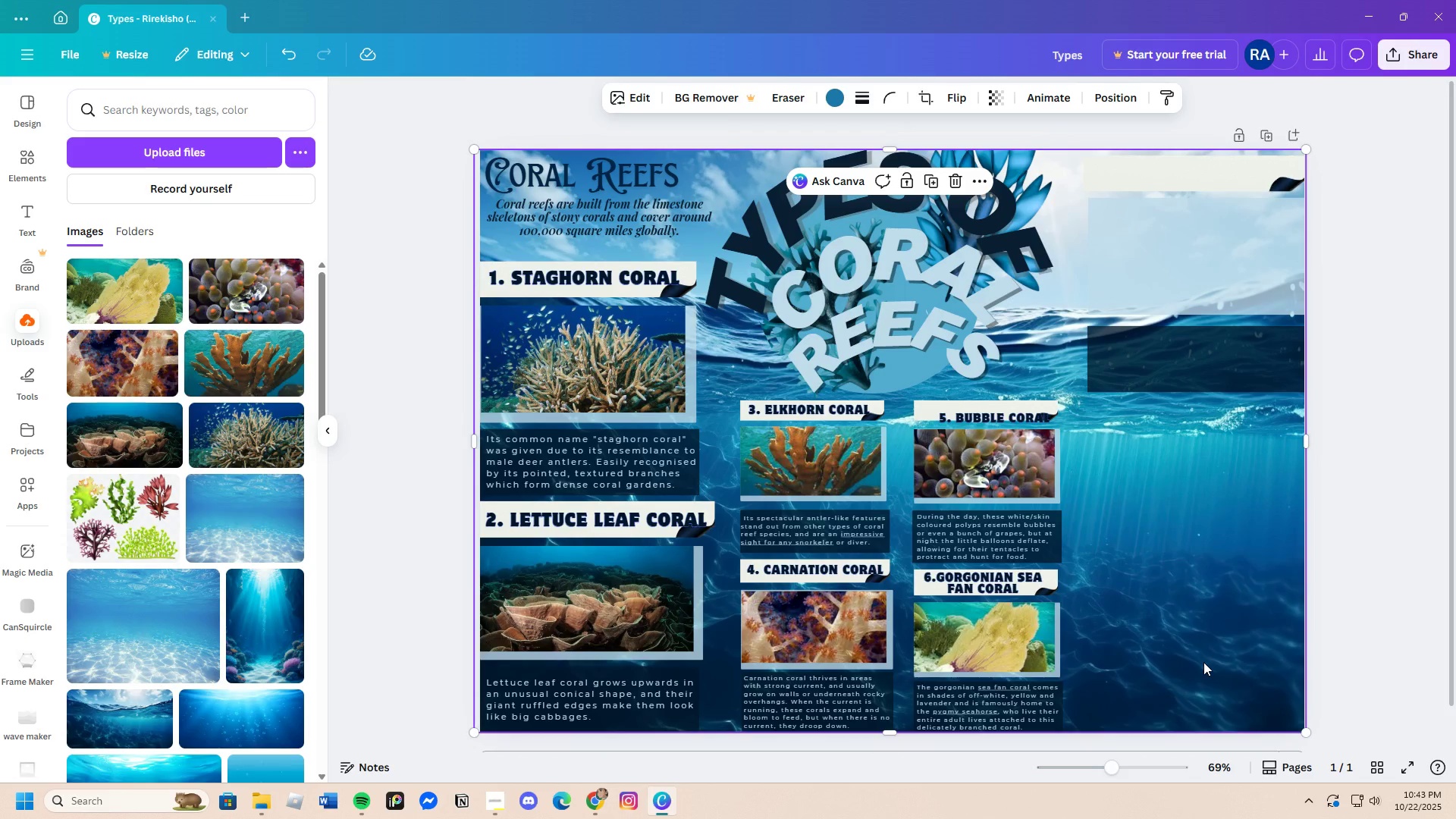 
left_click_drag(start_coordinate=[1115, 768], to_coordinate=[1125, 766])
 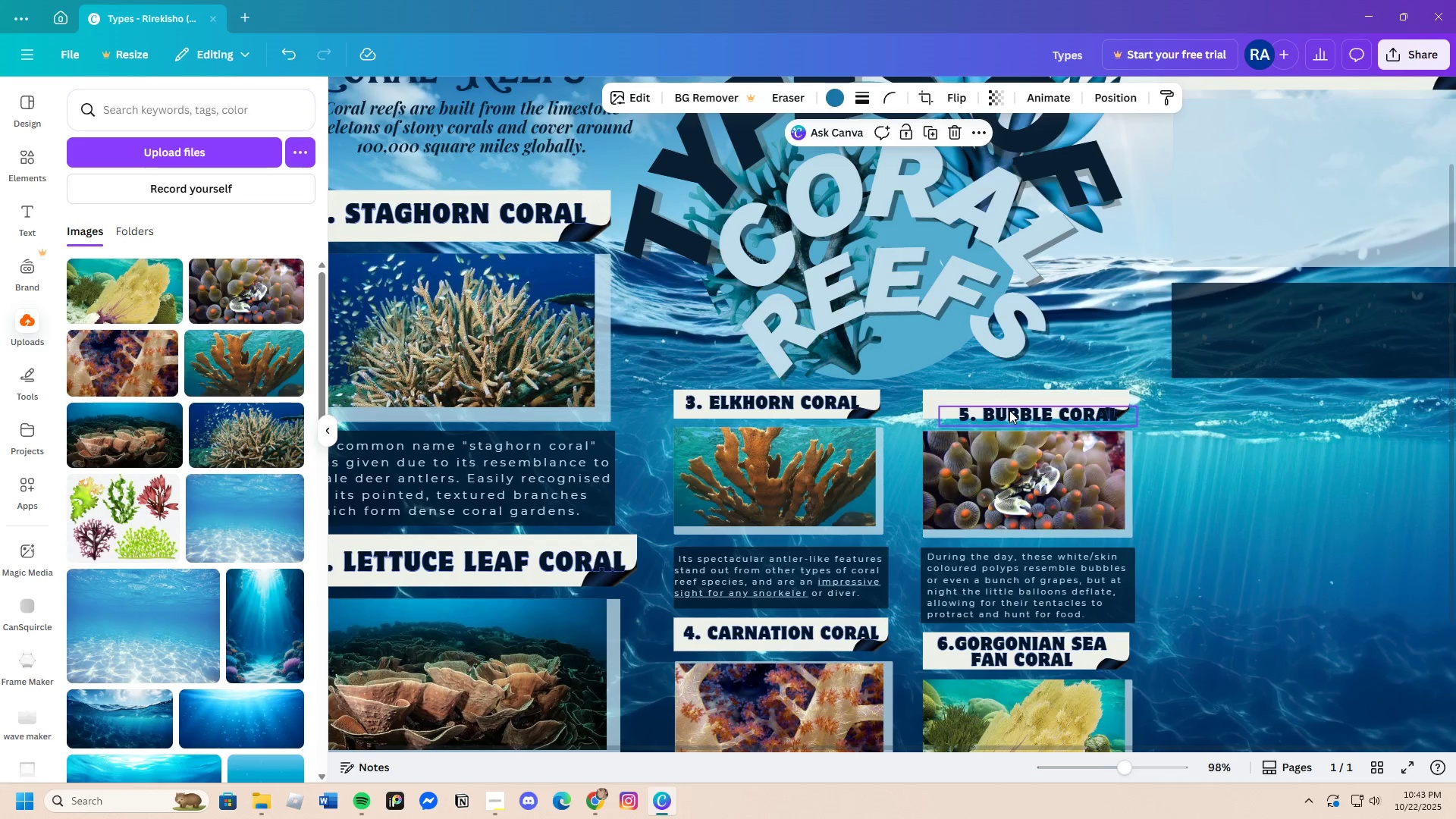 
left_click([1009, 410])
 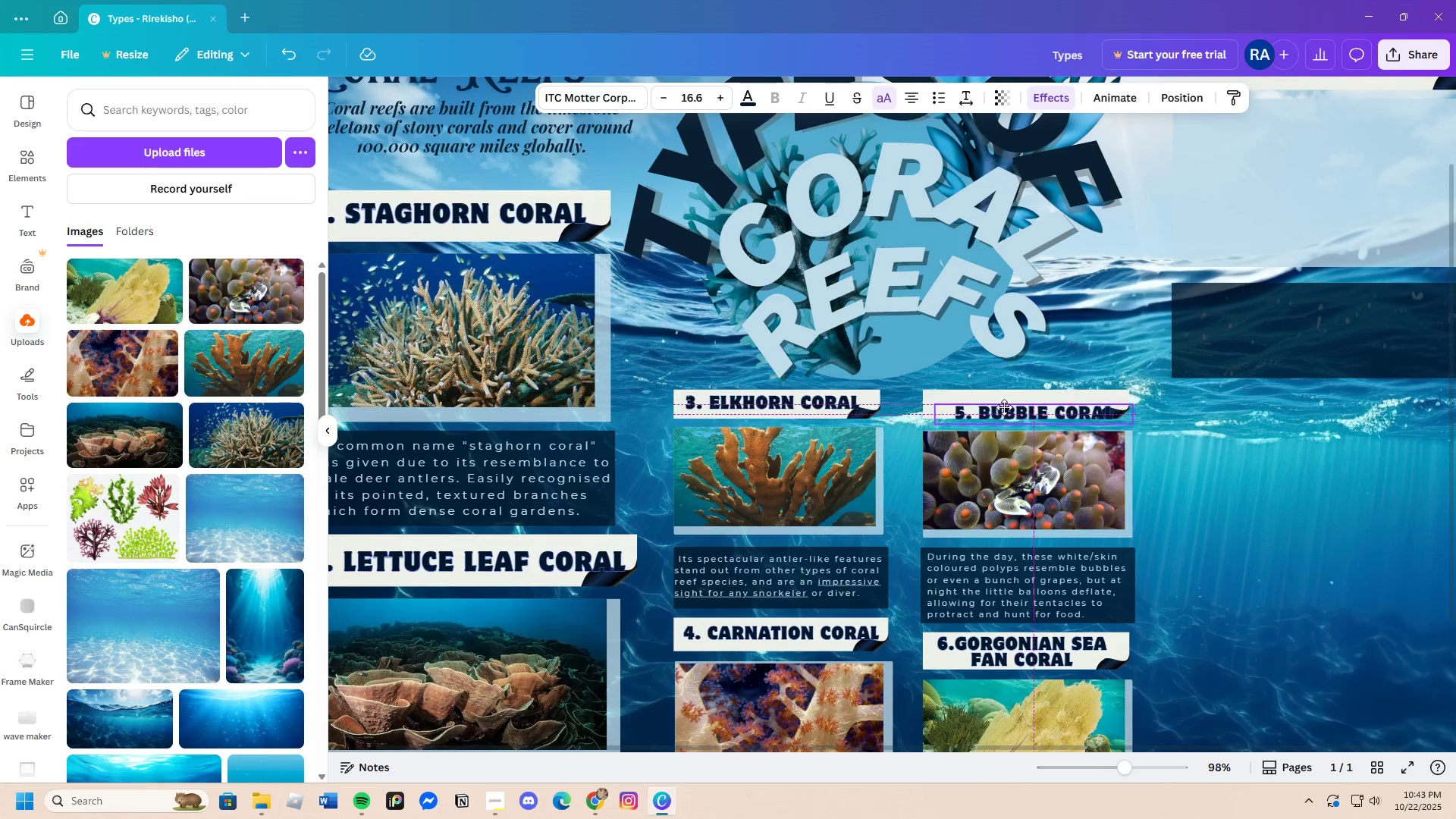 
left_click_drag(start_coordinate=[1009, 410], to_coordinate=[995, 399])
 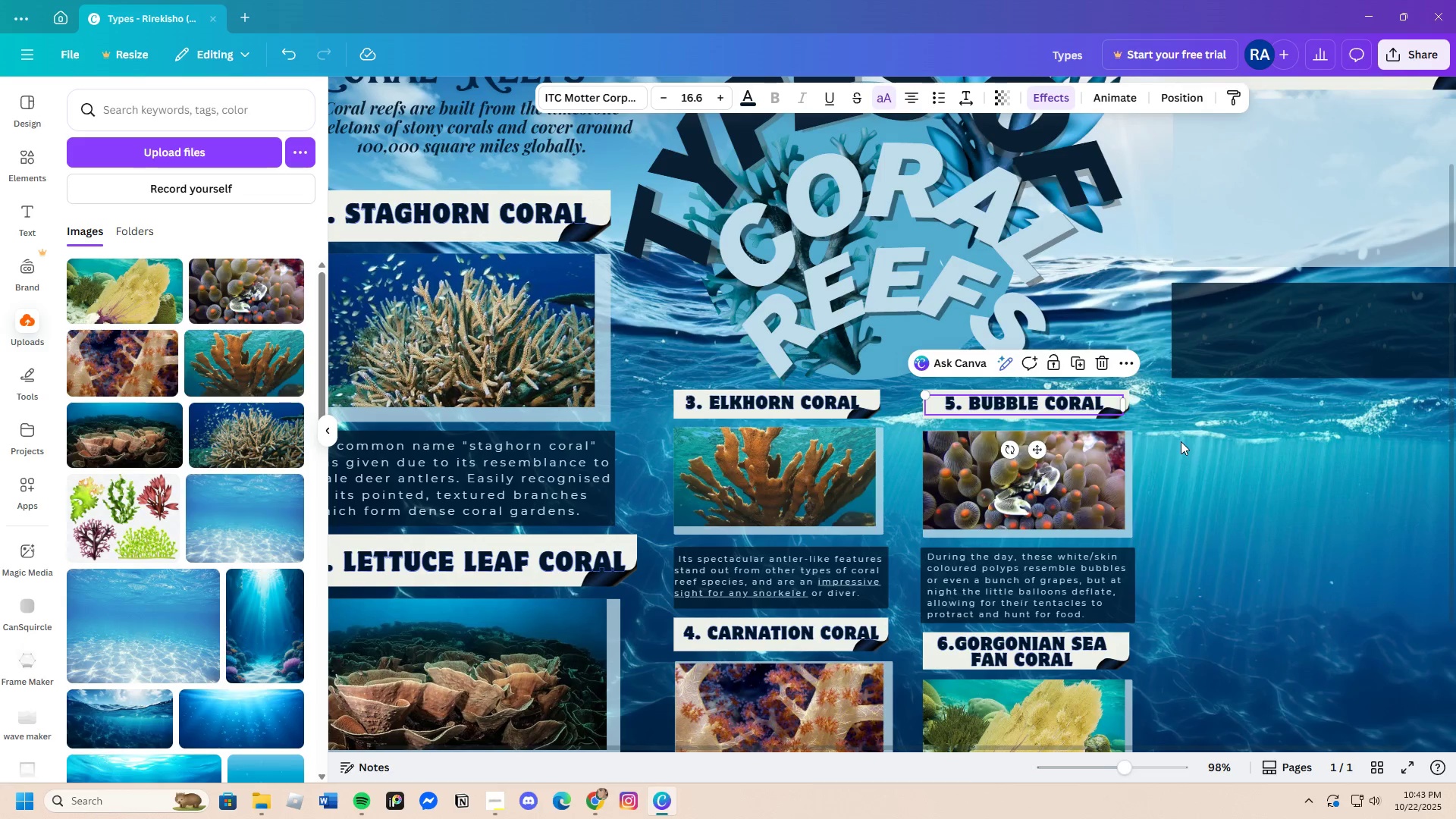 
left_click([1181, 441])
 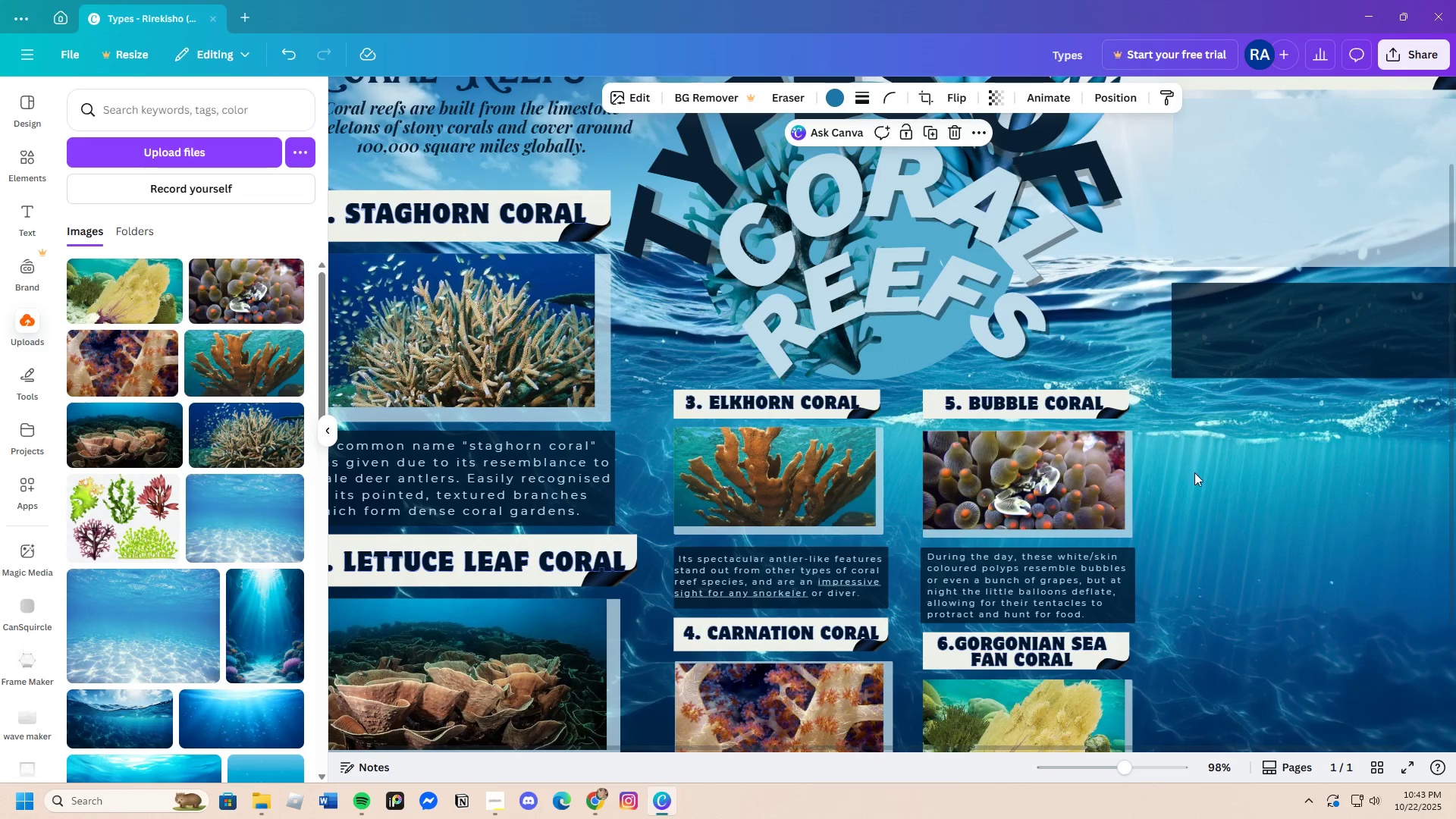 
scroll: coordinate [1041, 733], scroll_direction: down, amount: 10.0
 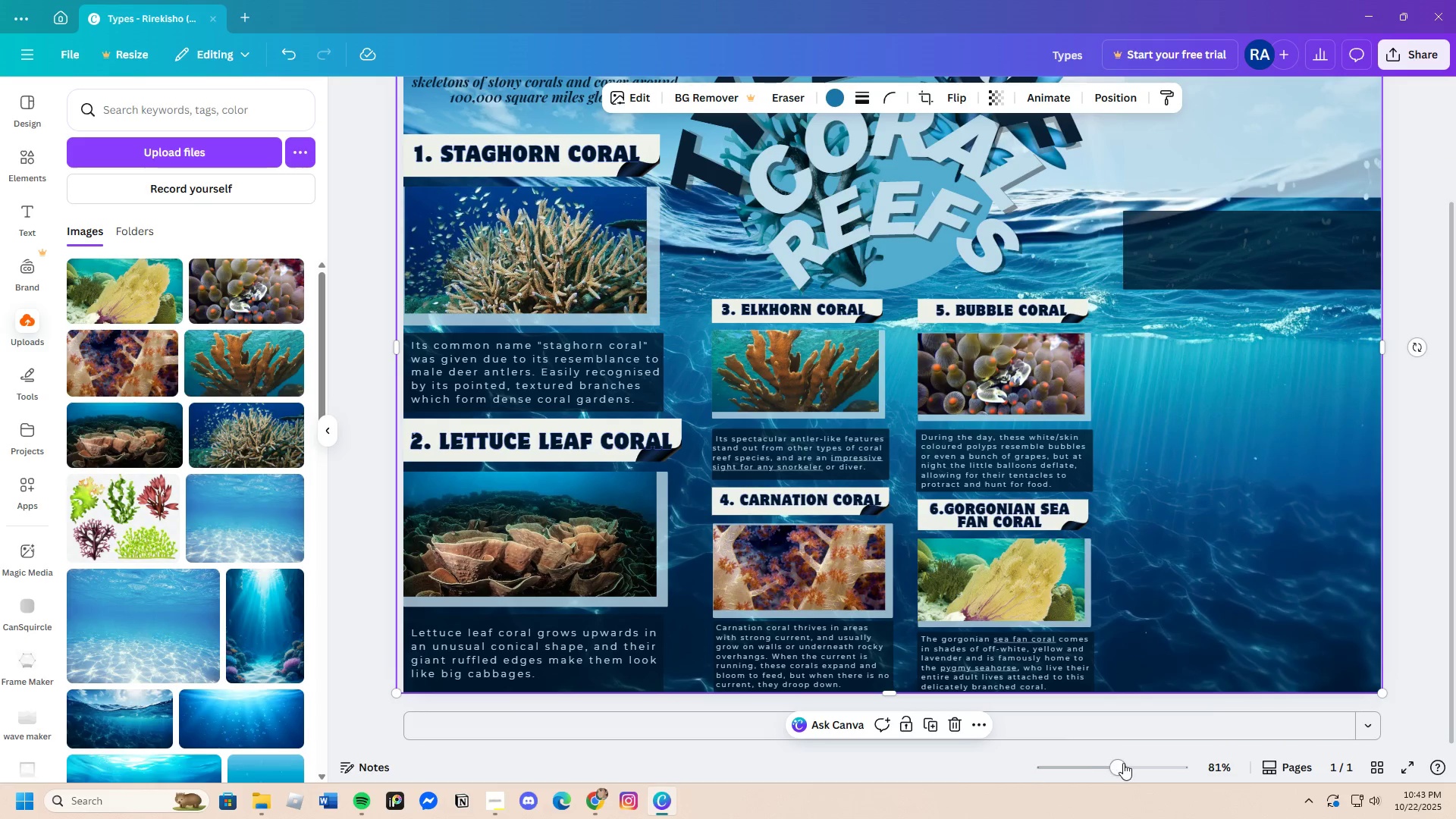 
left_click_drag(start_coordinate=[1123, 763], to_coordinate=[1121, 767])
 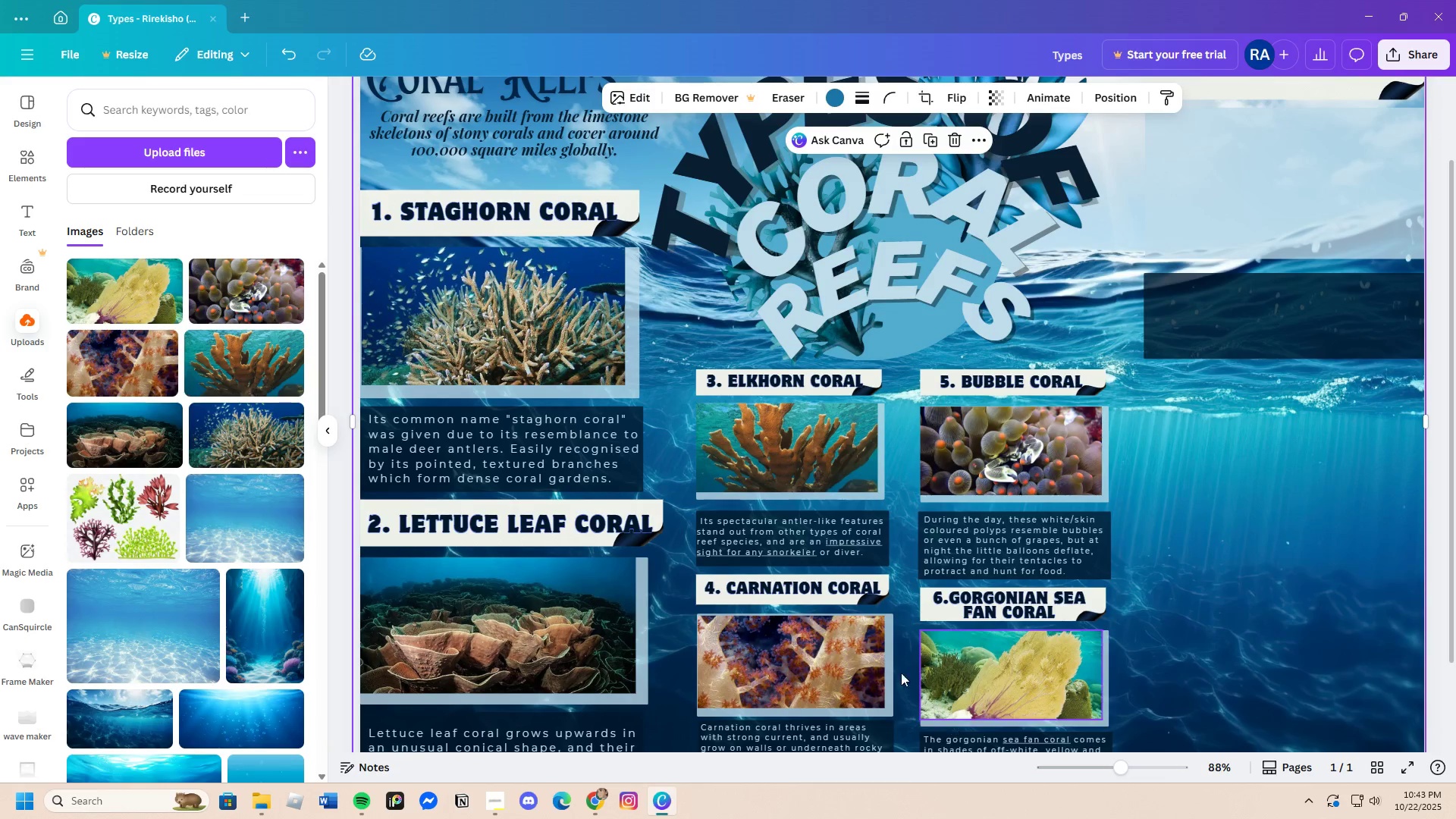 
scroll: coordinate [870, 613], scroll_direction: up, amount: 4.0
 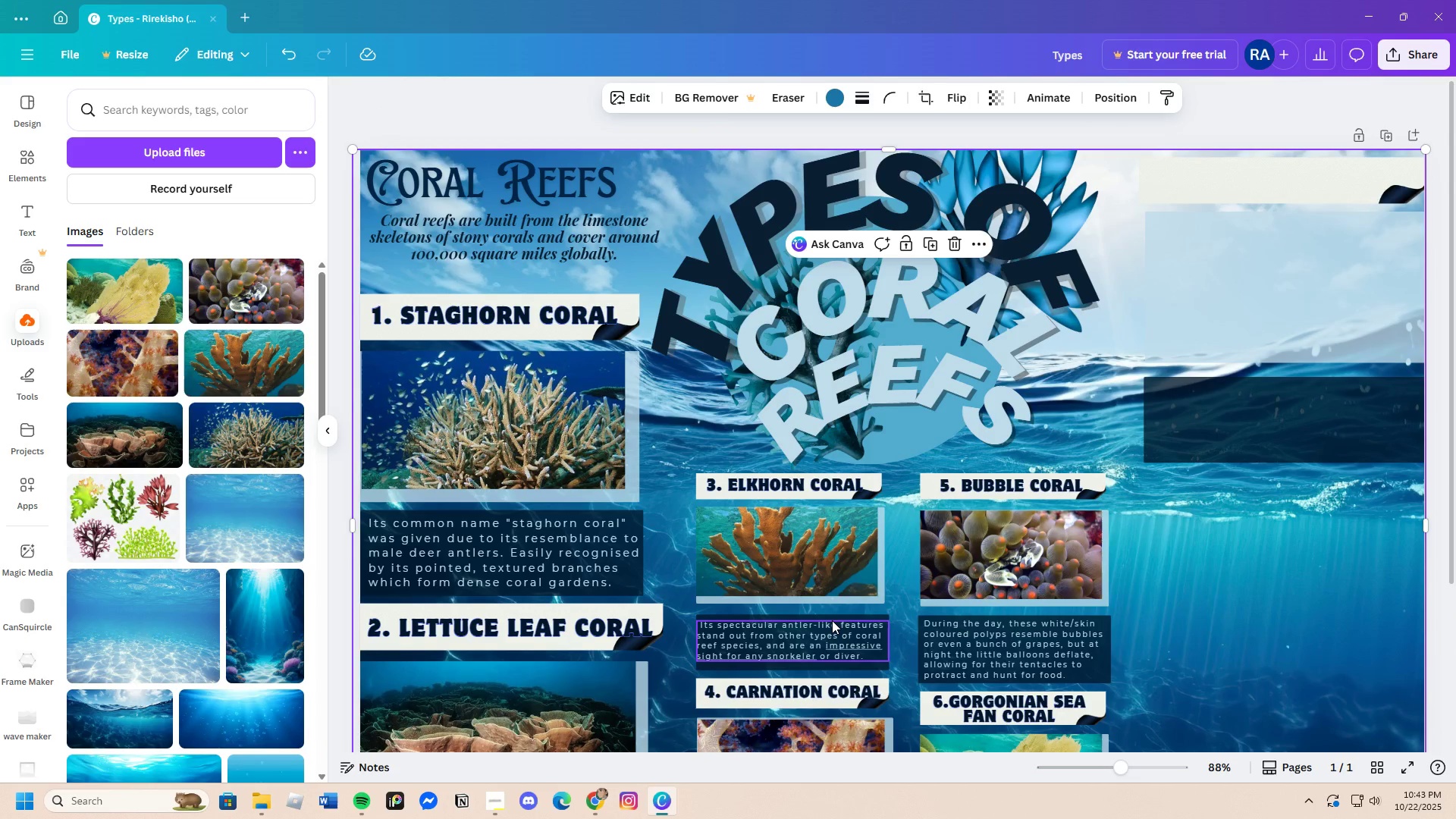 
scroll: coordinate [832, 620], scroll_direction: down, amount: 3.0
 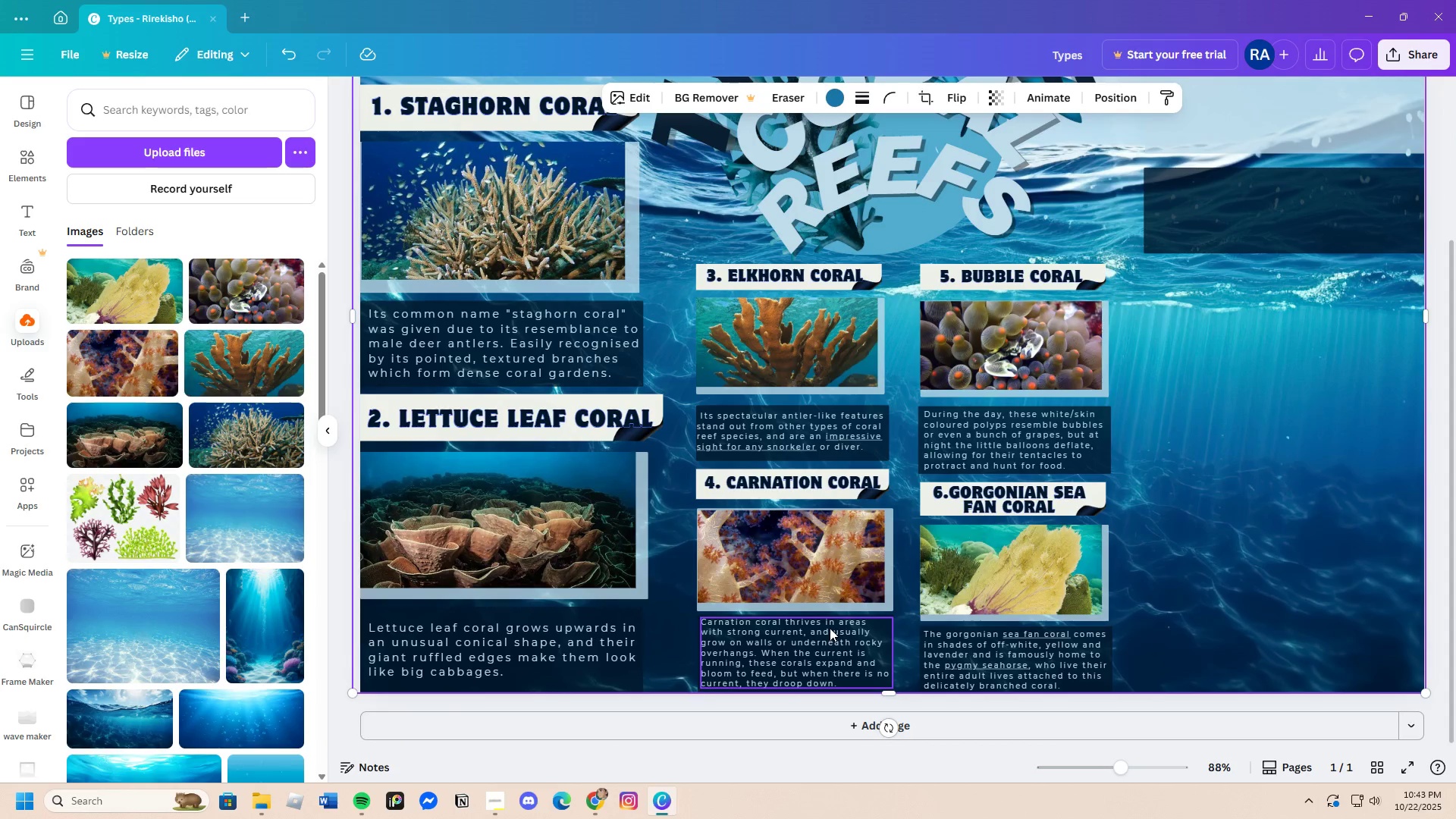 
scroll: coordinate [774, 621], scroll_direction: up, amount: 2.0
 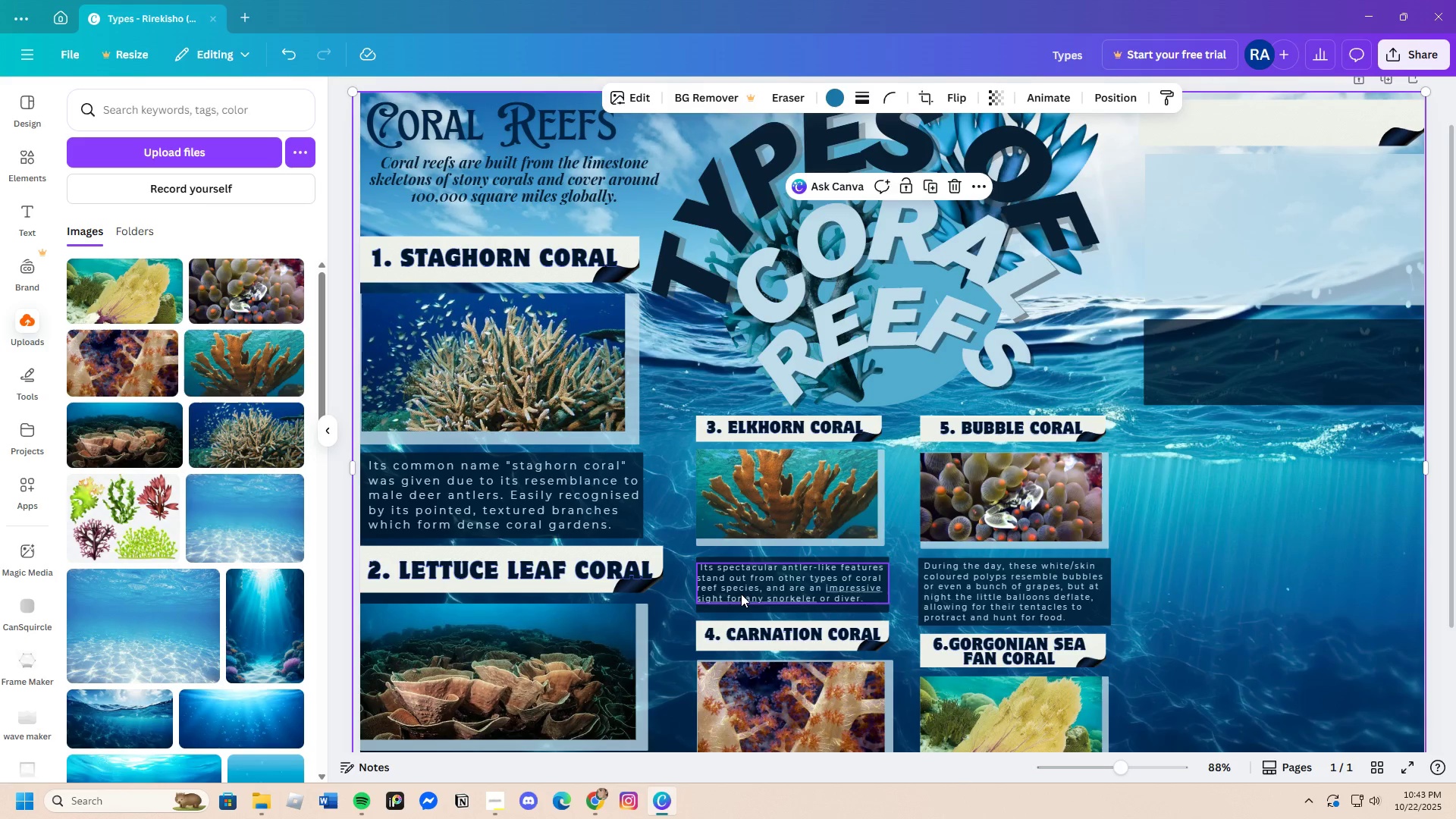 
scroll: coordinate [739, 592], scroll_direction: down, amount: 3.0
 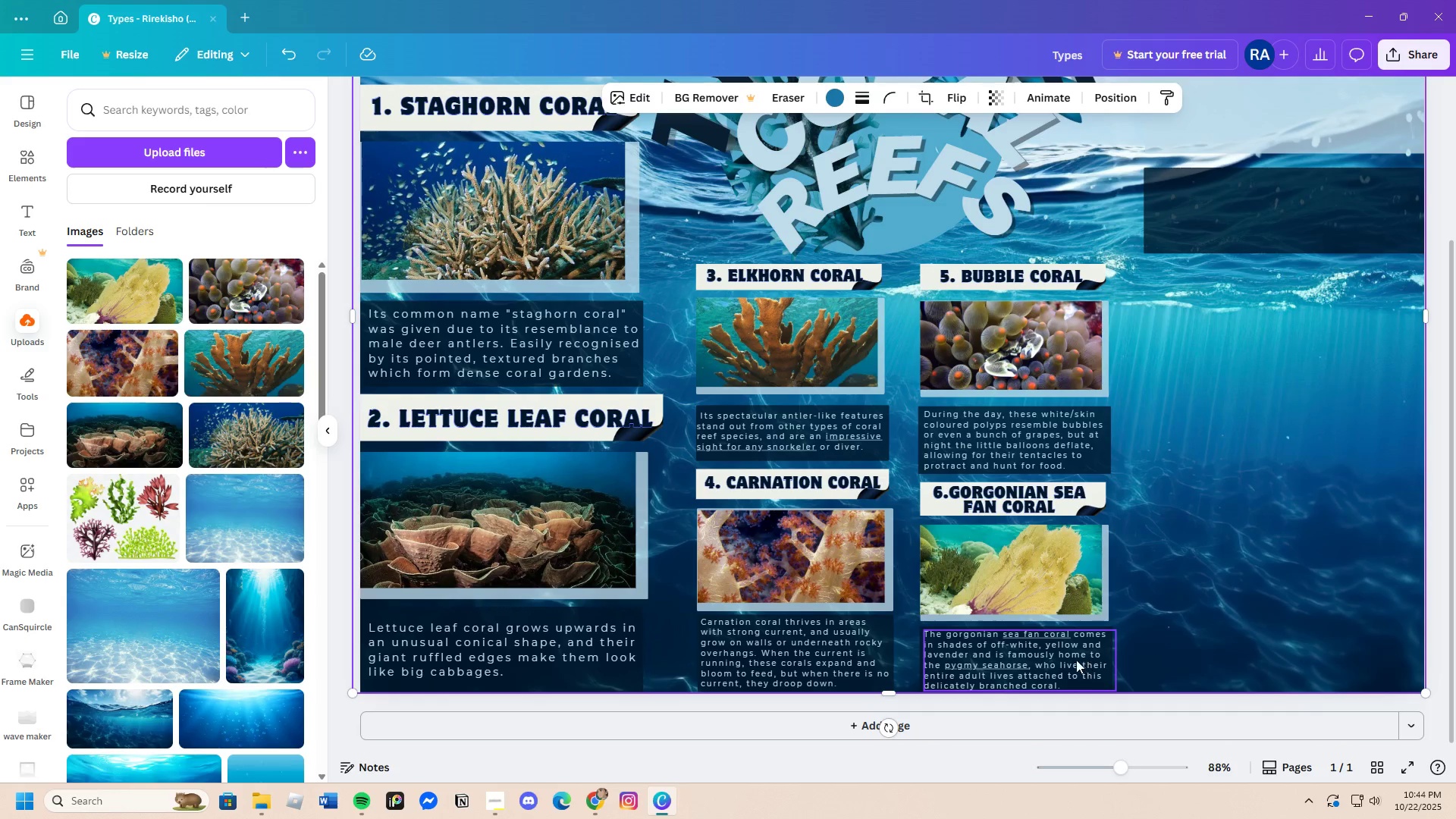 
scroll: coordinate [755, 598], scroll_direction: up, amount: 2.0
 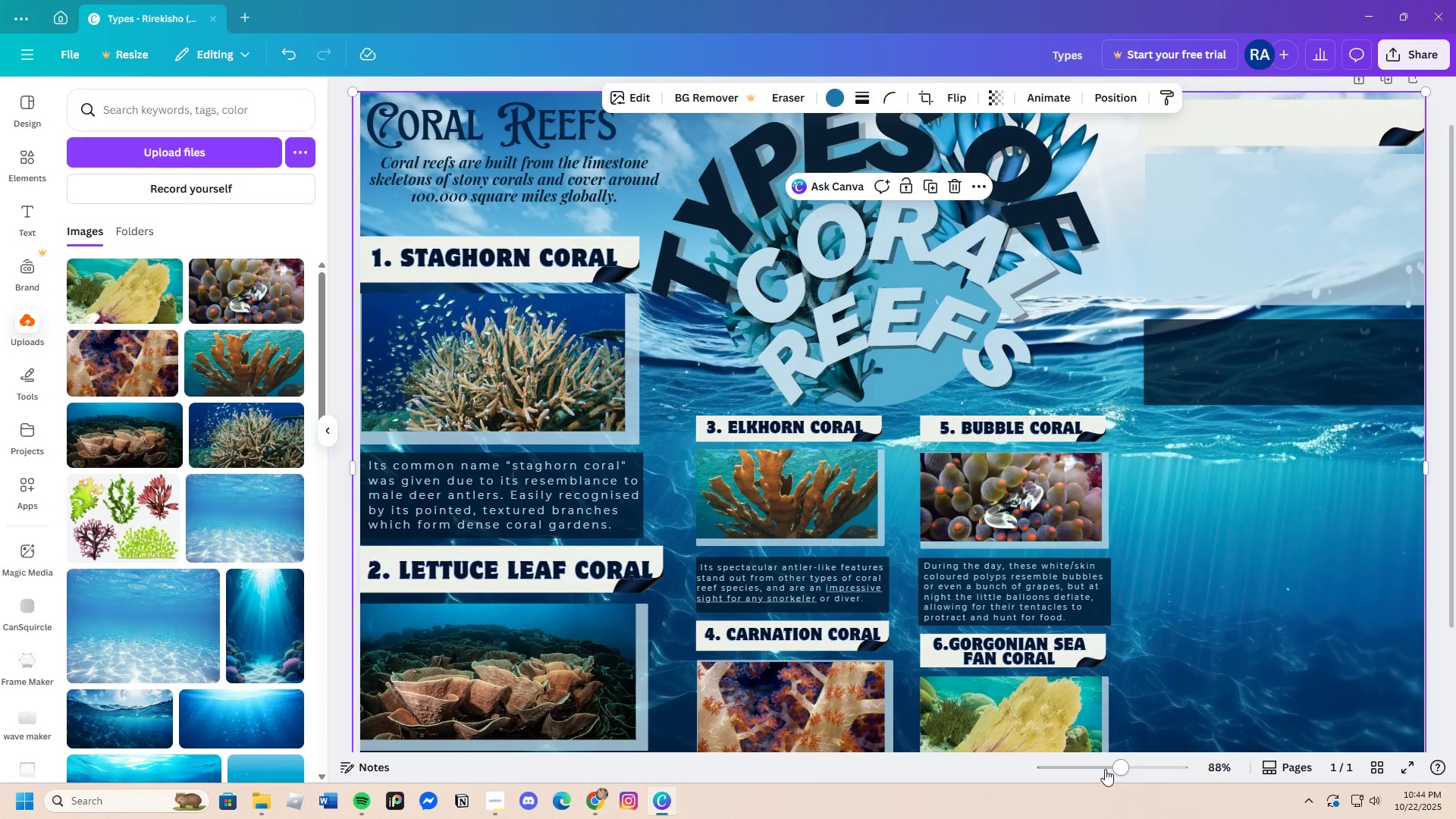 
left_click_drag(start_coordinate=[1112, 769], to_coordinate=[1113, 780])
 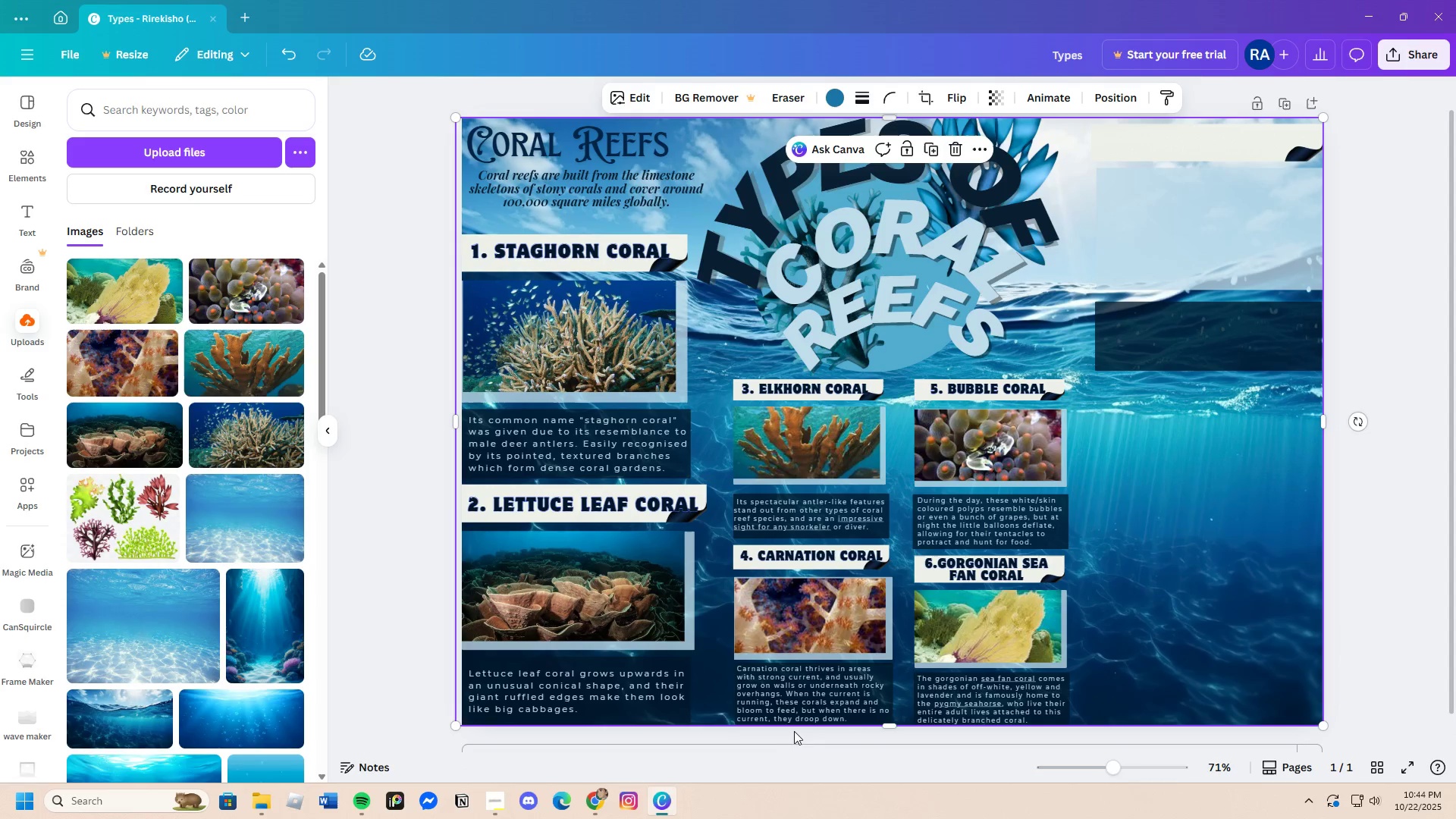 
left_click([653, 800])
 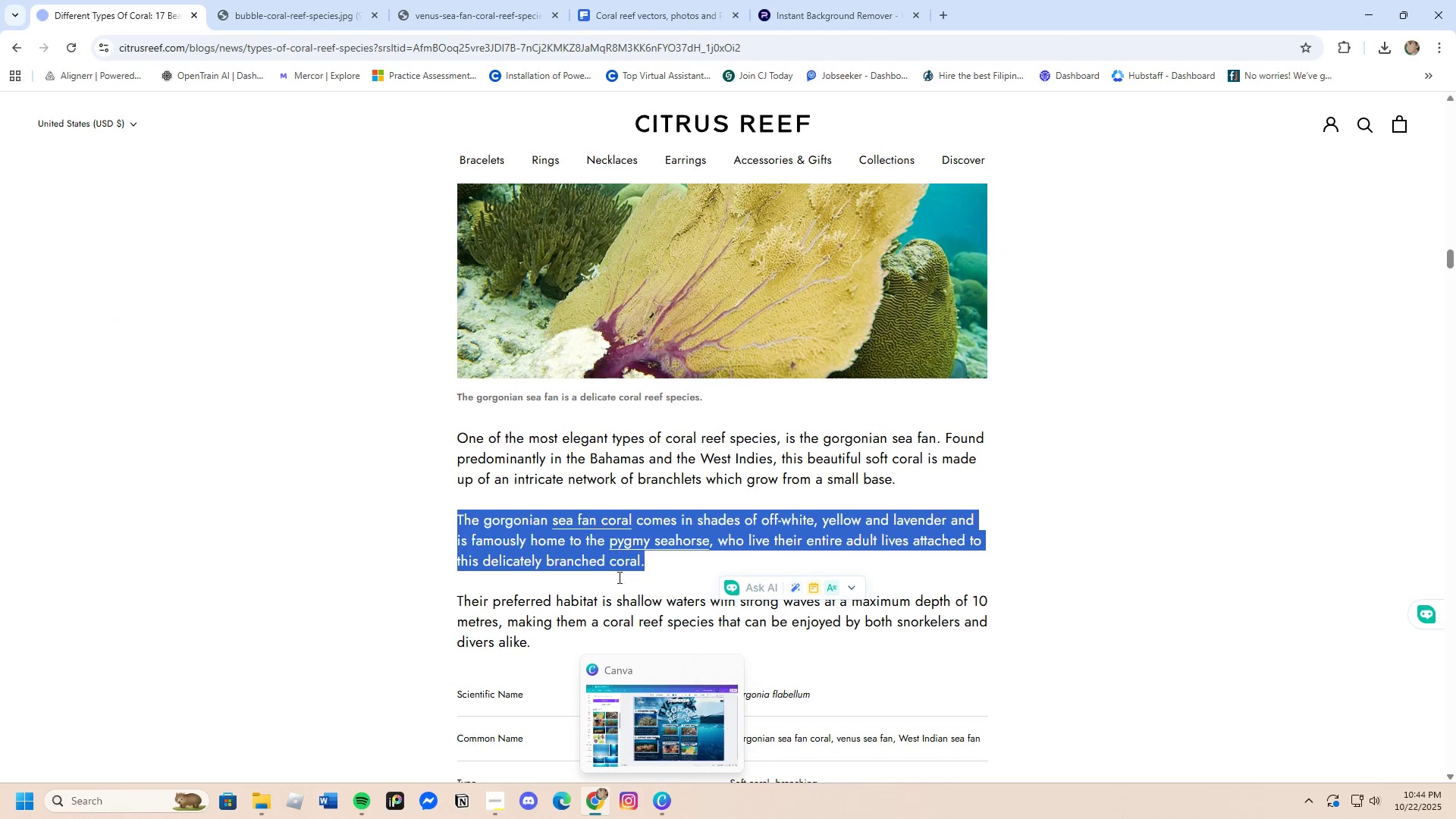 
scroll: coordinate [578, 651], scroll_direction: down, amount: 7.0
 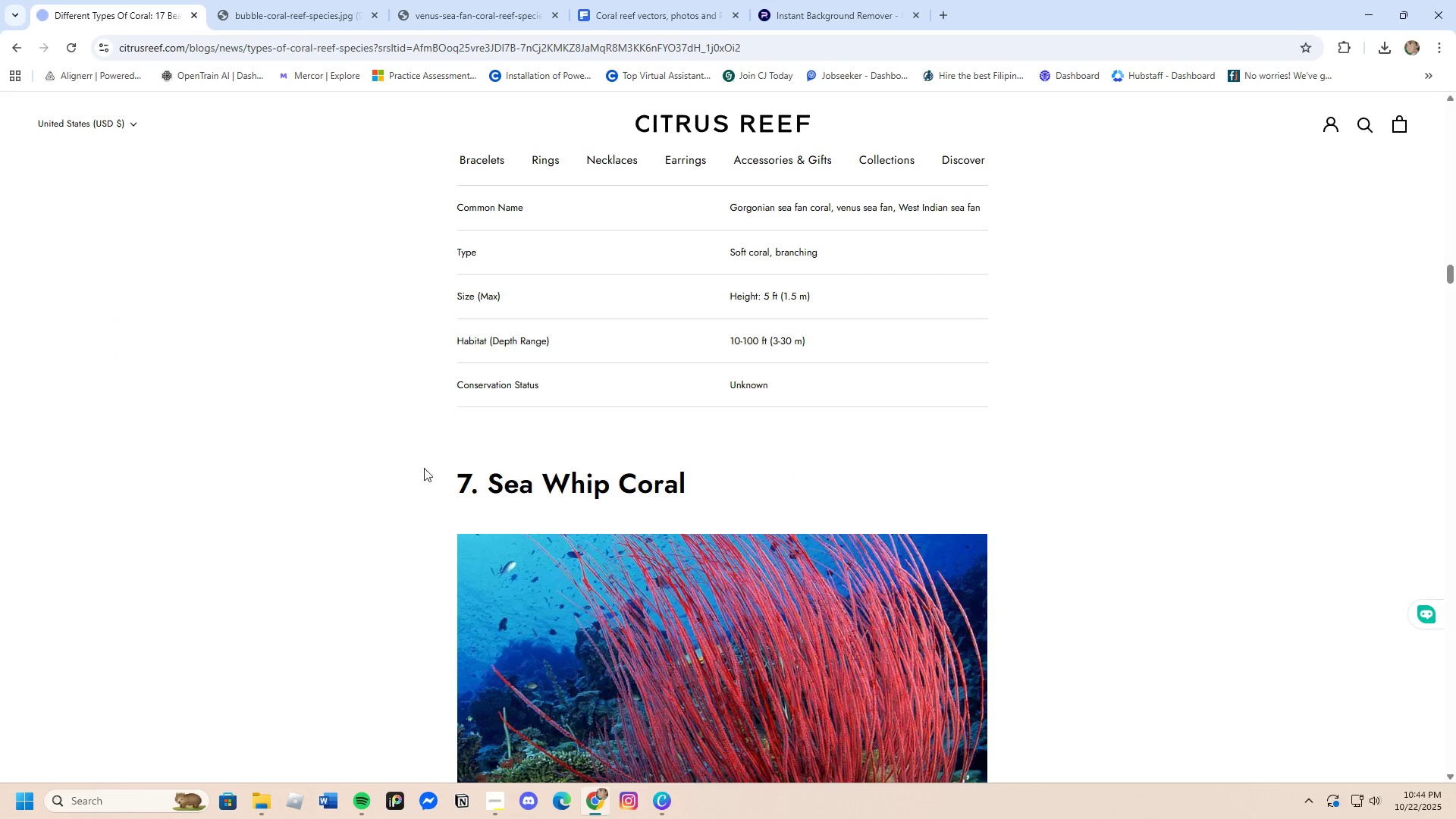 
left_click_drag(start_coordinate=[432, 466], to_coordinate=[736, 468])
 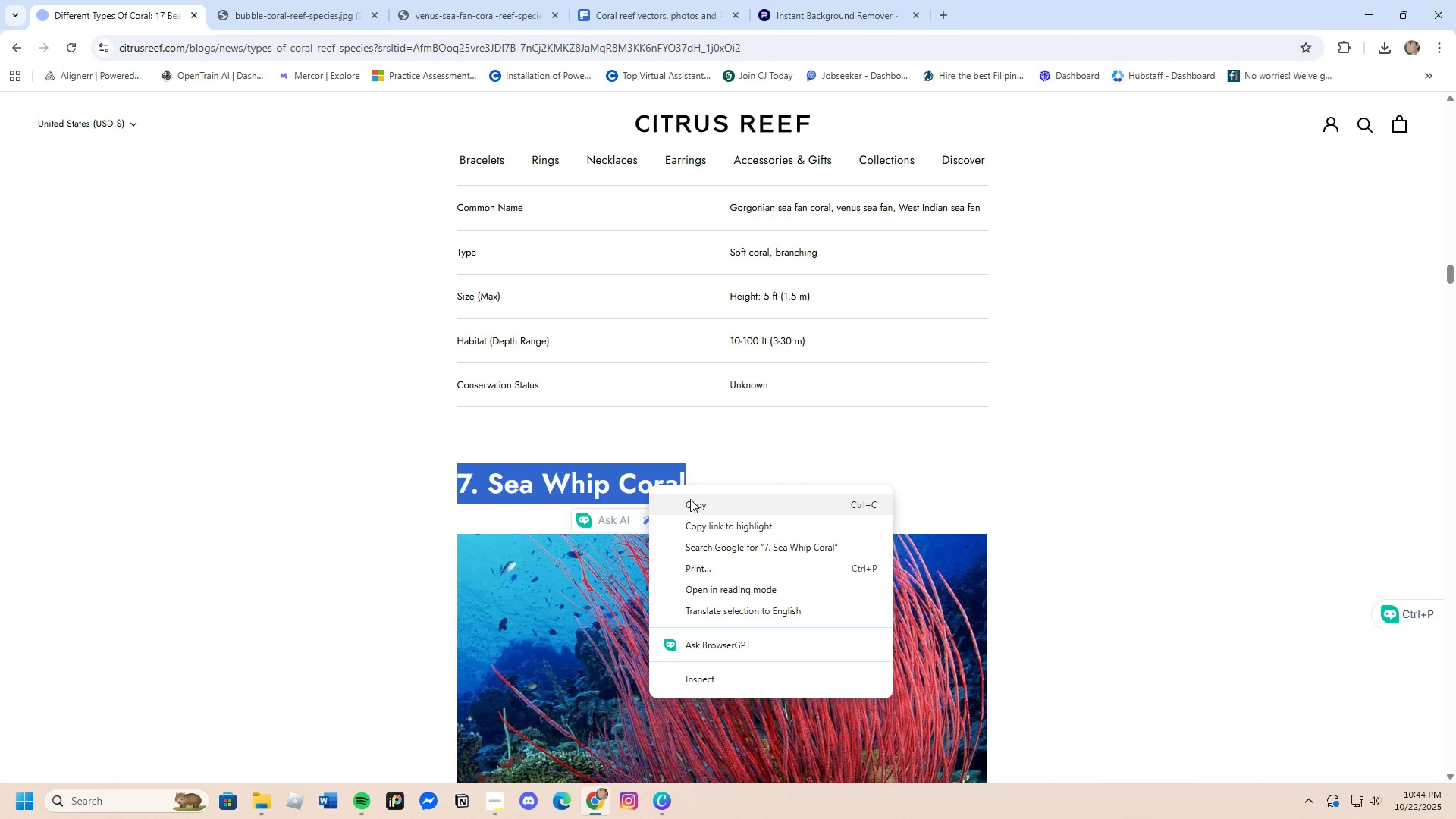 
left_click([692, 500])
 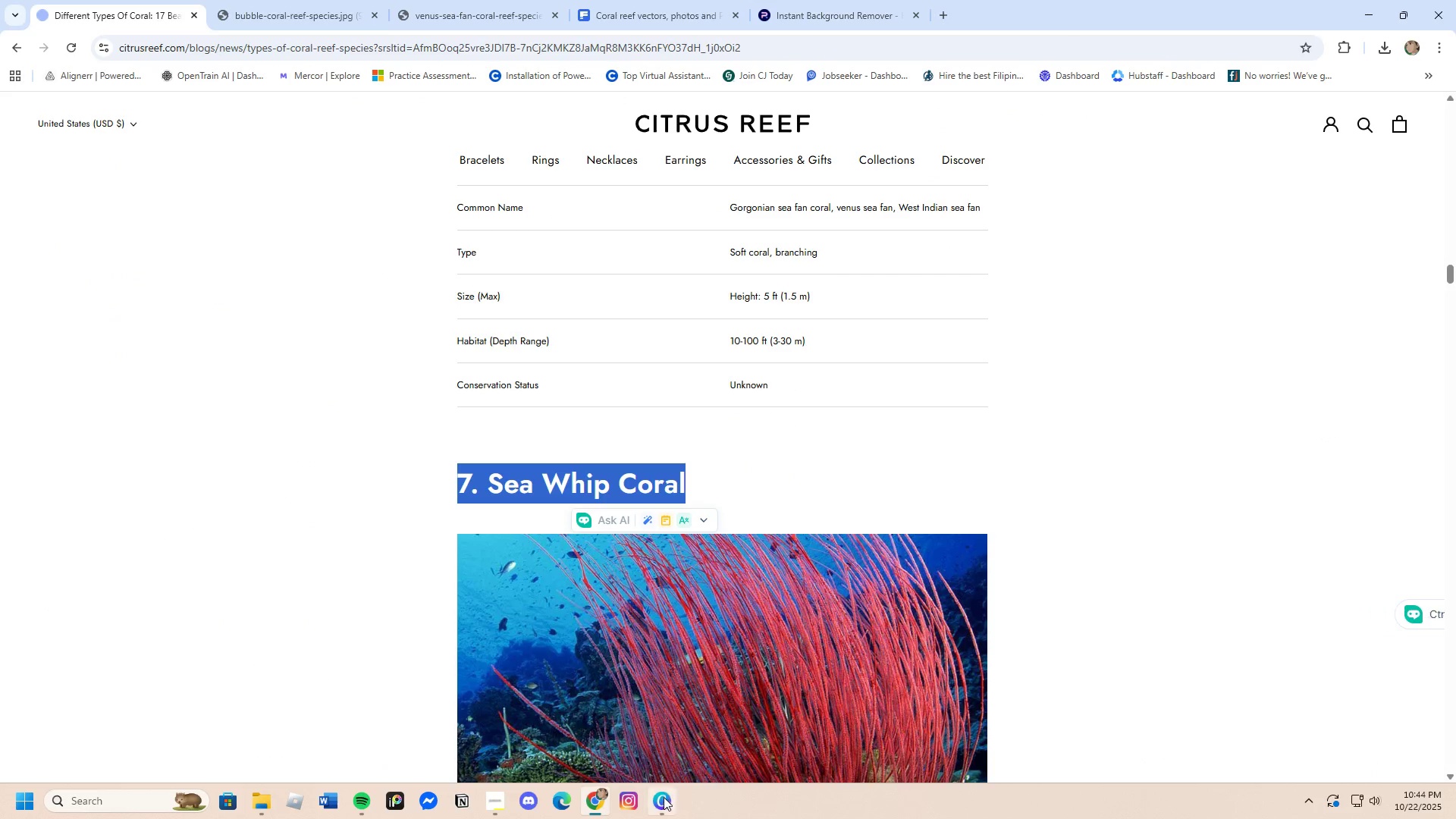 
left_click([661, 802])
 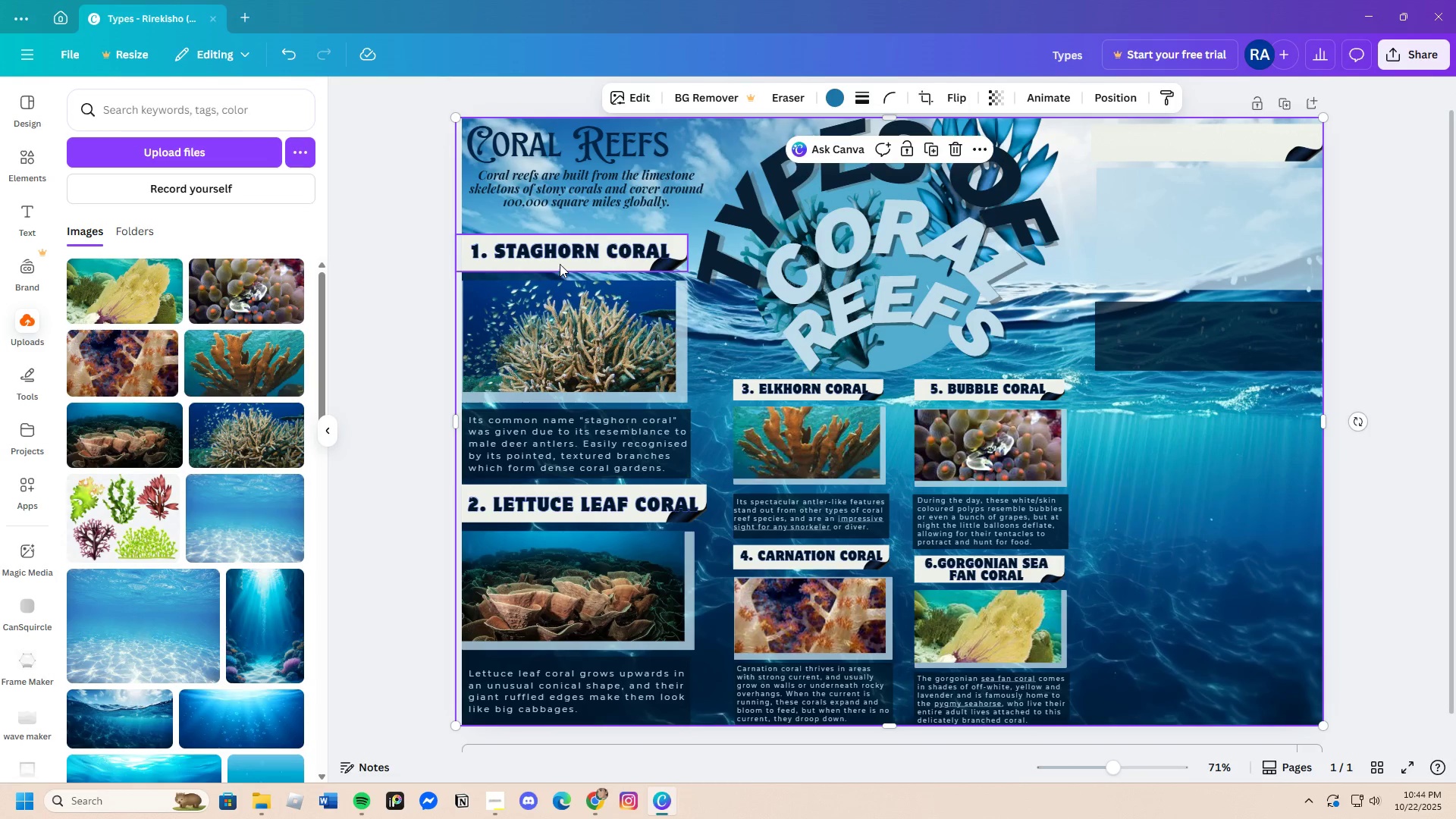 
left_click([563, 260])
 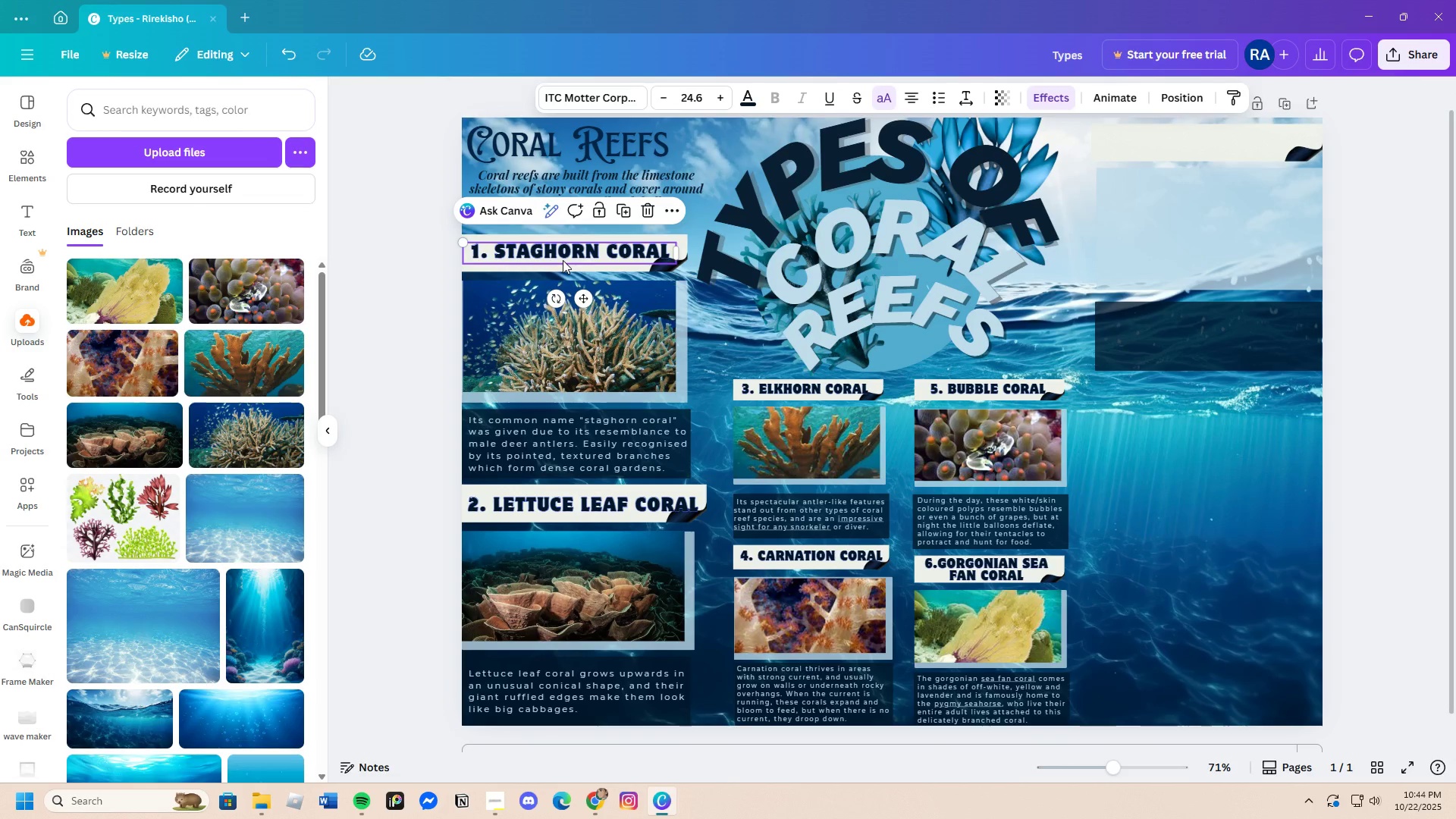 
key(Control+C)
 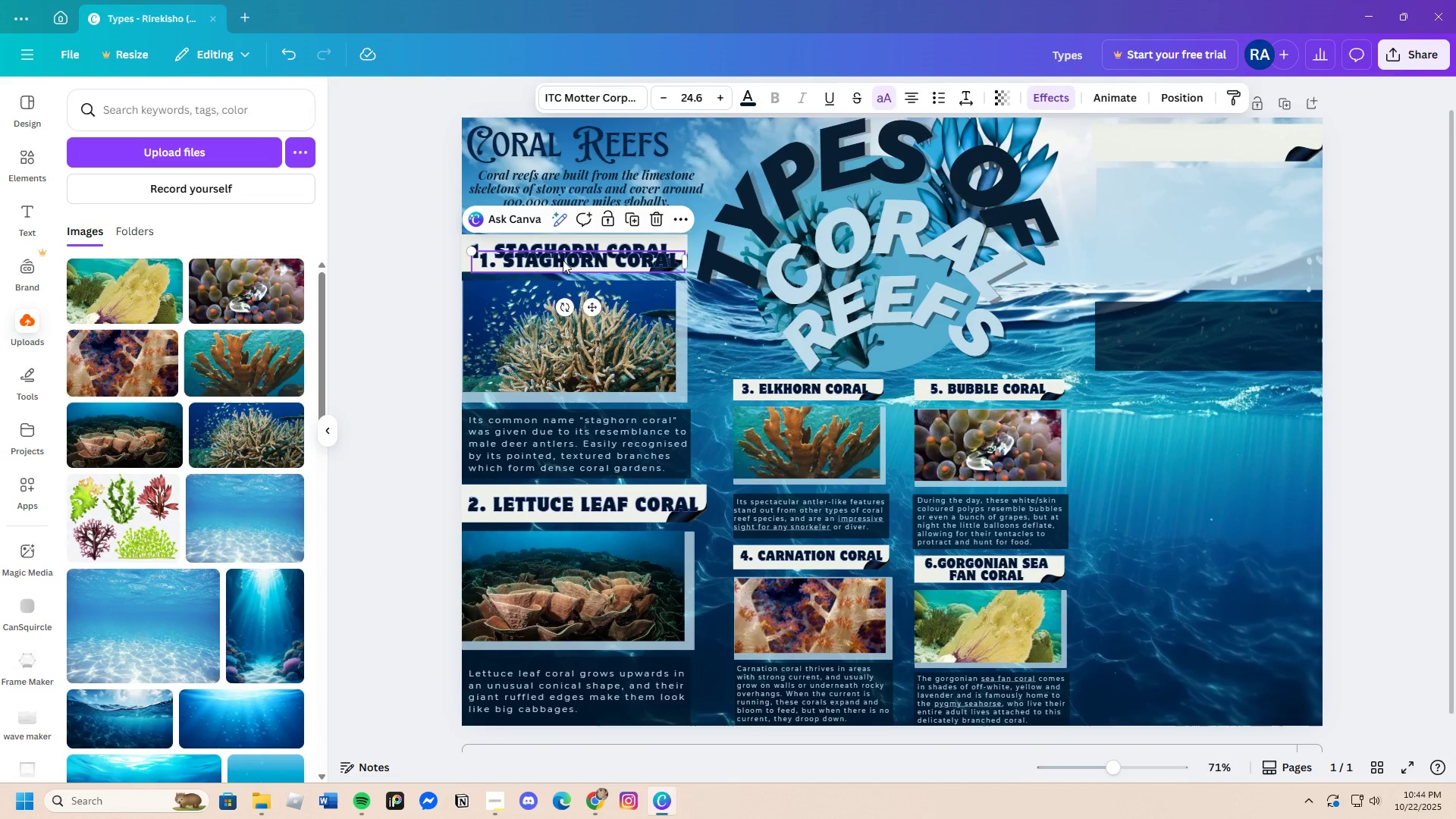 
key(Control+V)
 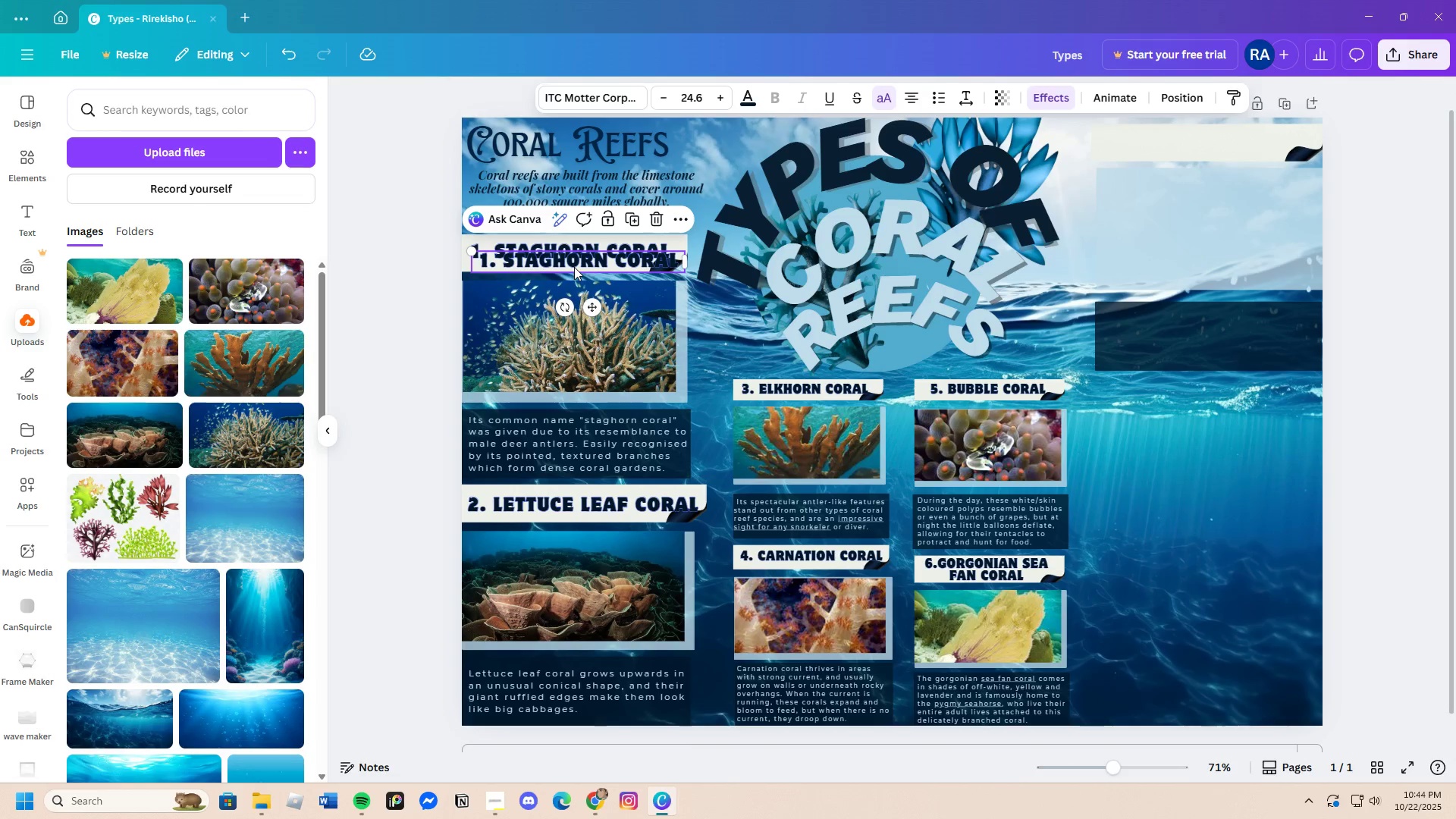 
left_click_drag(start_coordinate=[574, 267], to_coordinate=[1186, 202])
 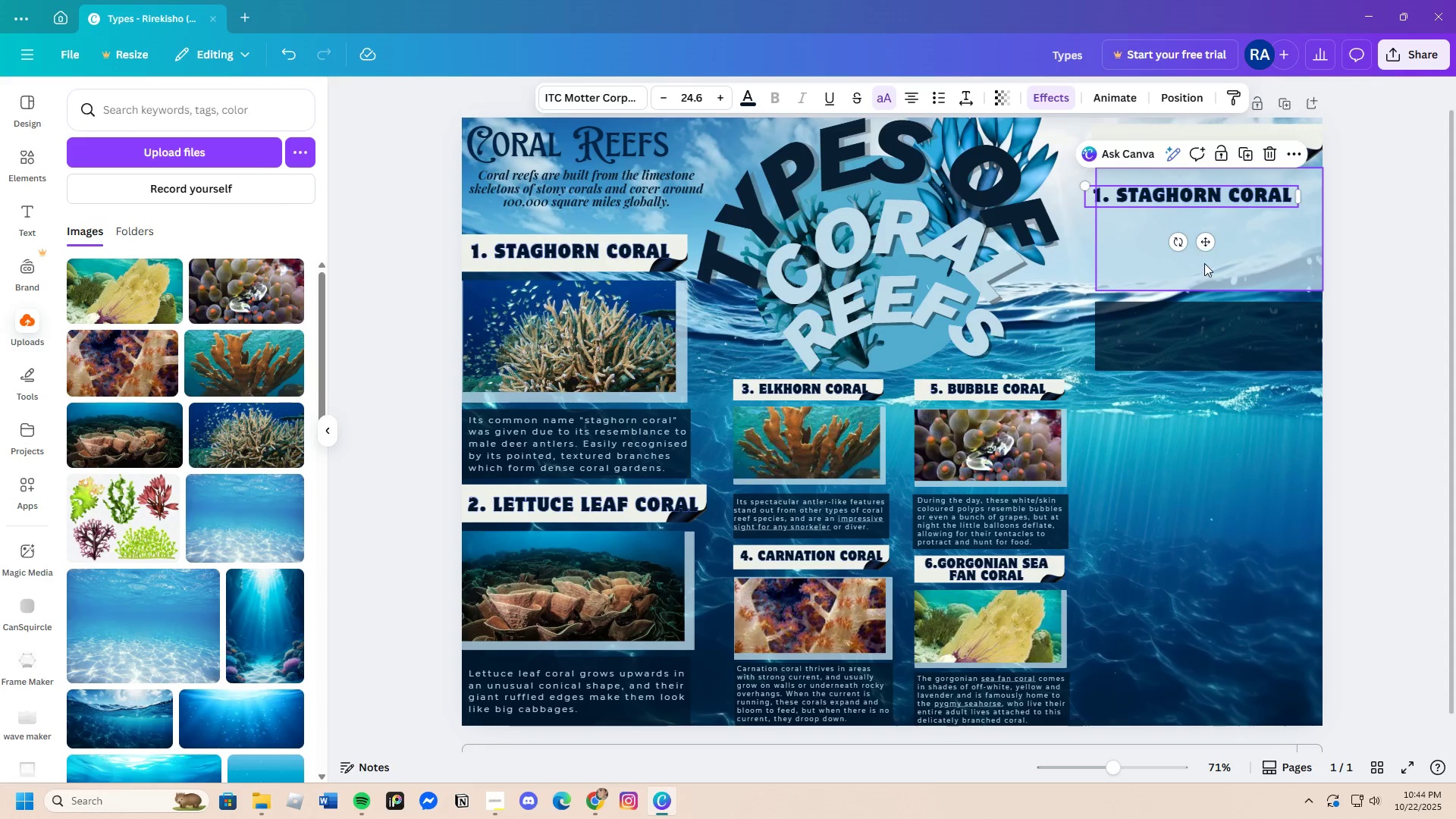 
scroll: coordinate [1205, 264], scroll_direction: up, amount: 2.0
 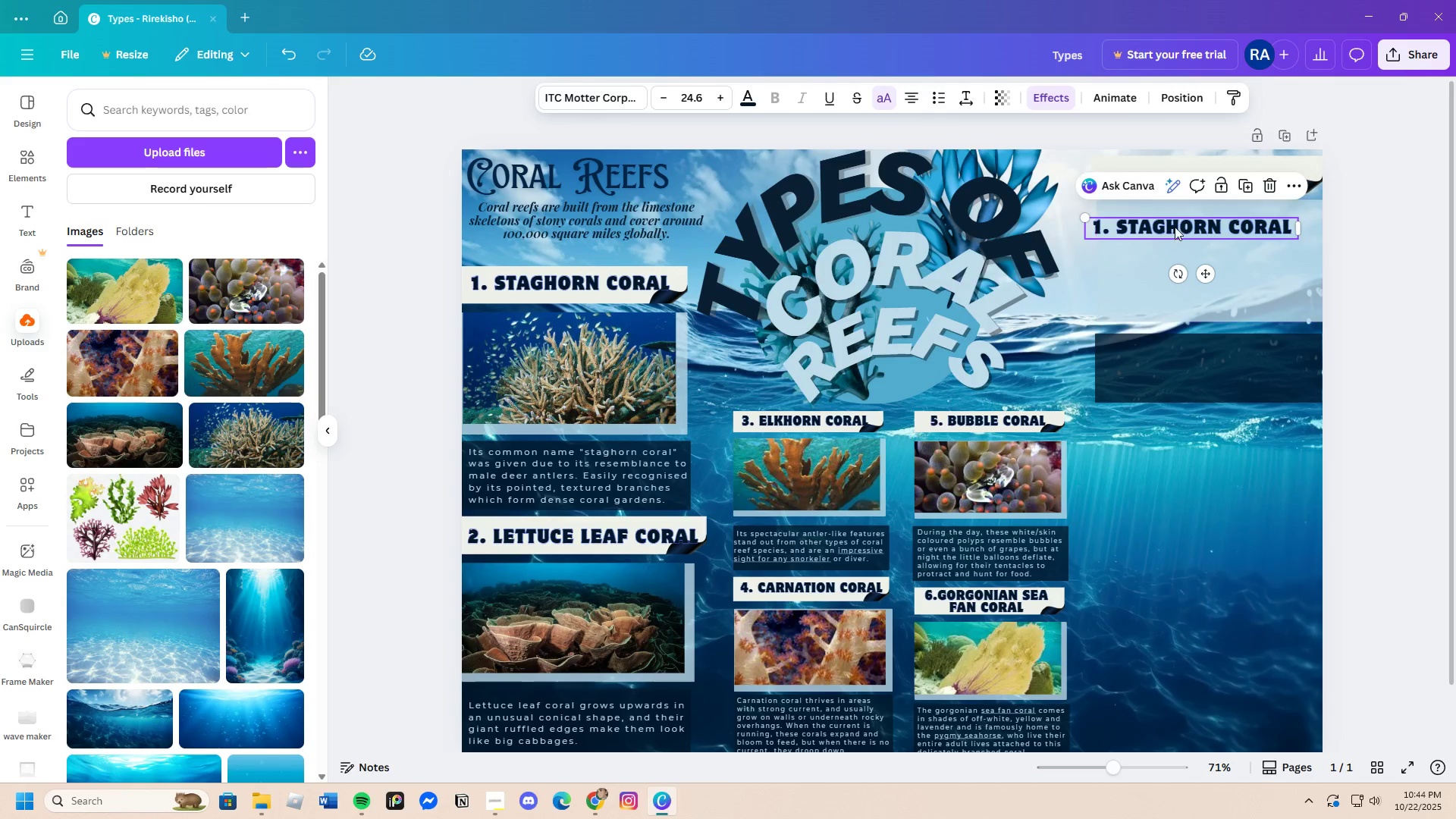 
left_click_drag(start_coordinate=[1177, 225], to_coordinate=[1199, 172])
 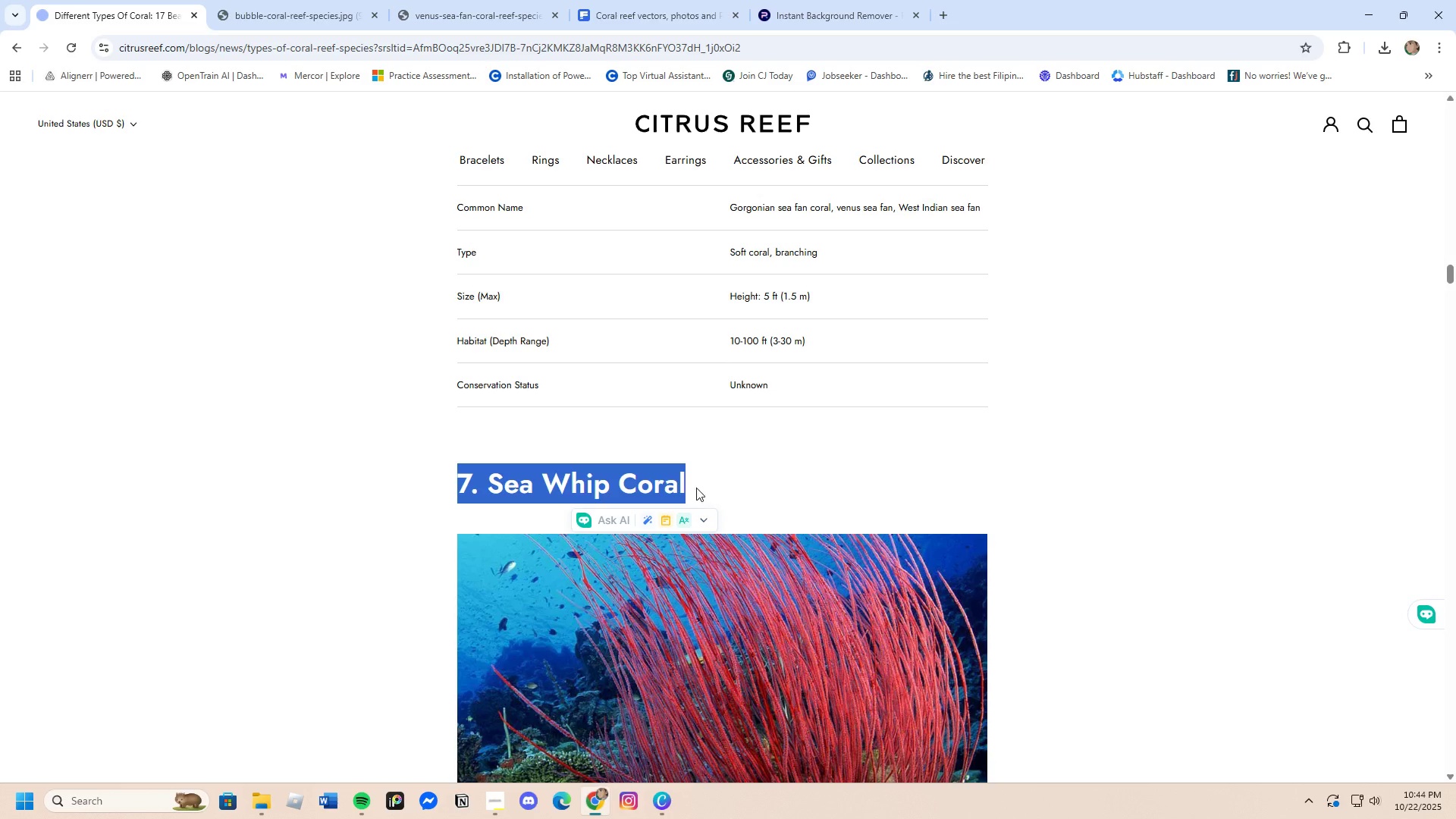 
right_click([612, 475])
 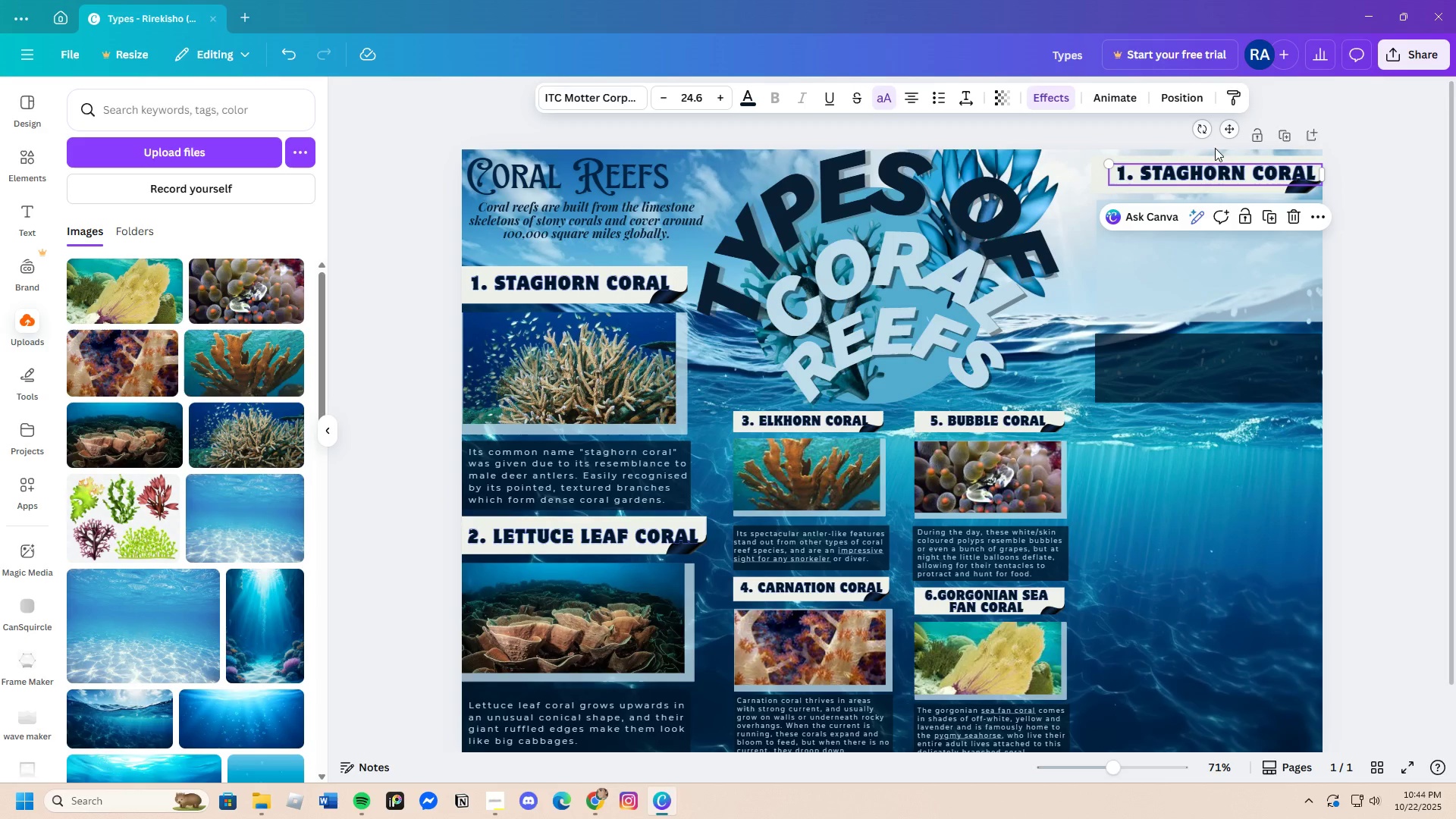 
left_click([1220, 165])
 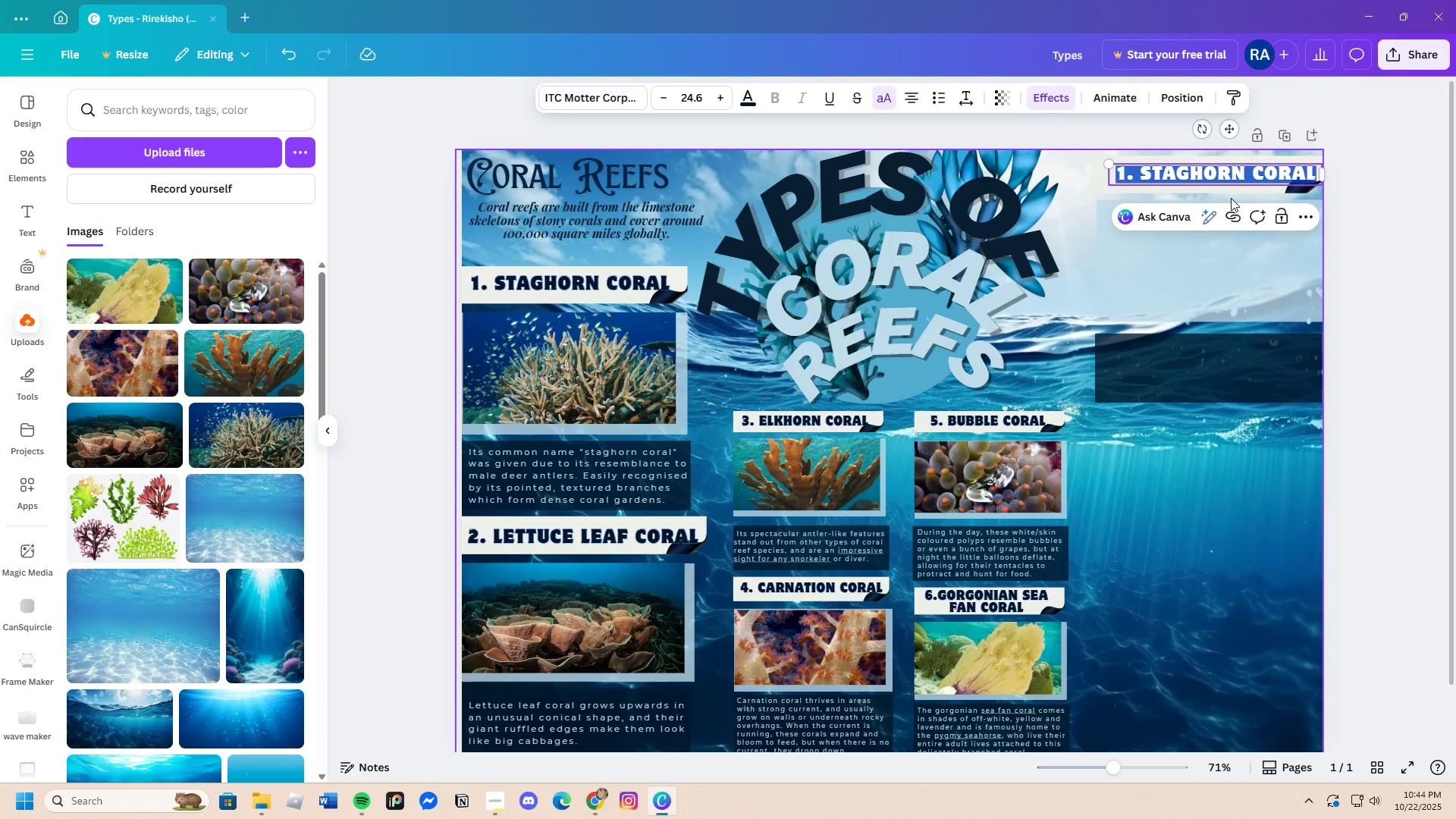 
key(Backspace)
 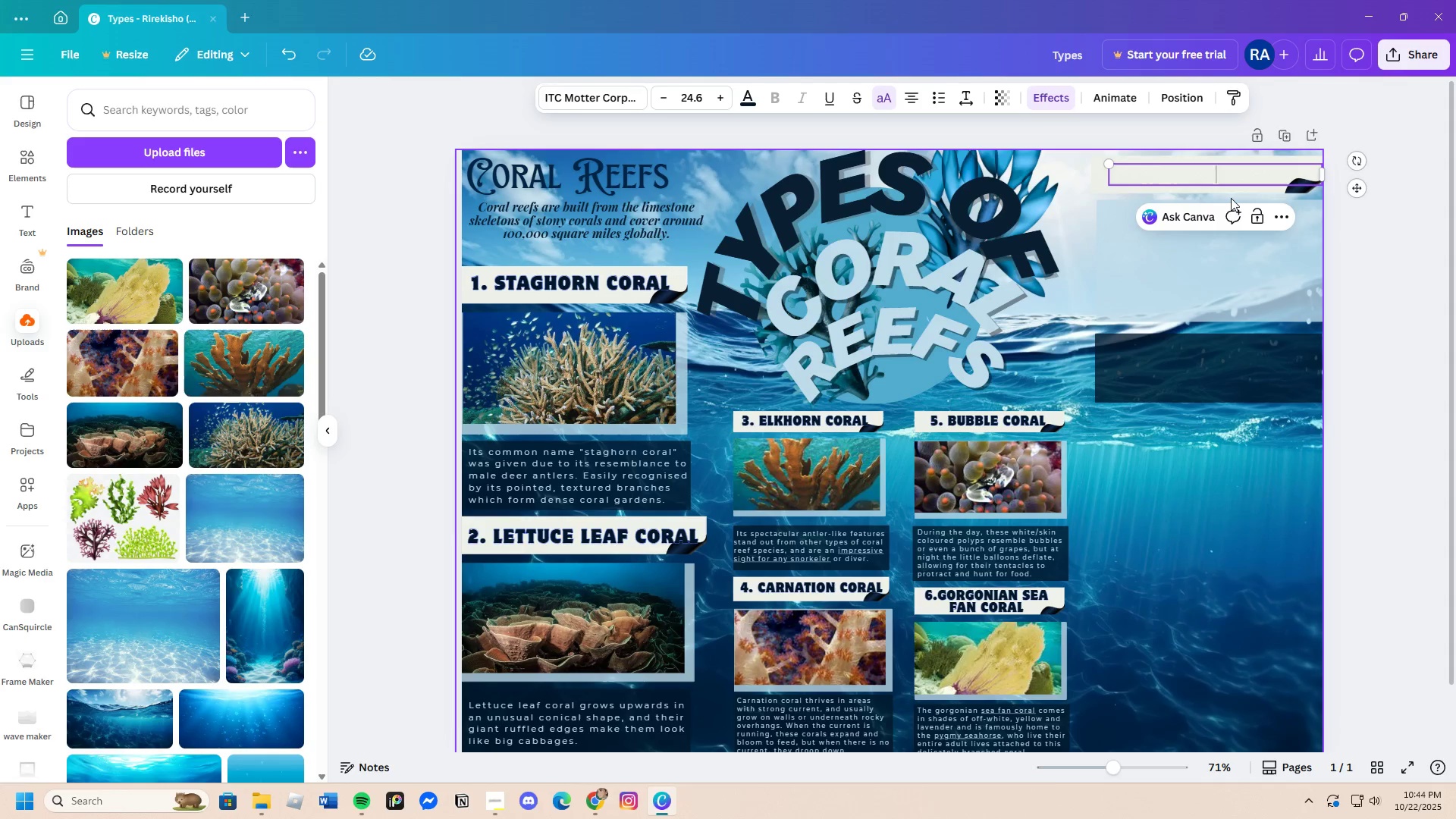 
key(Control+V)
 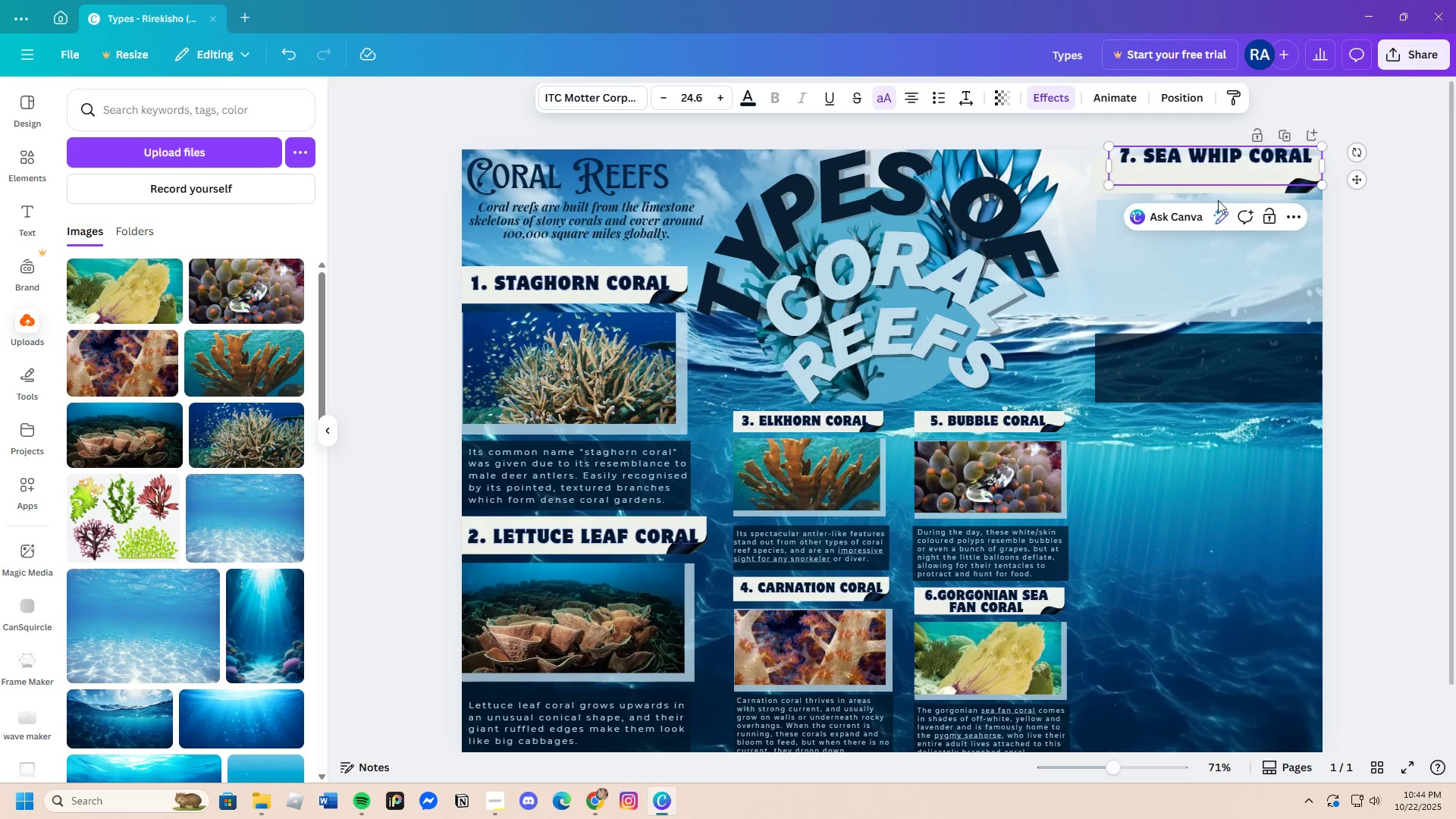 
key(Backspace)
 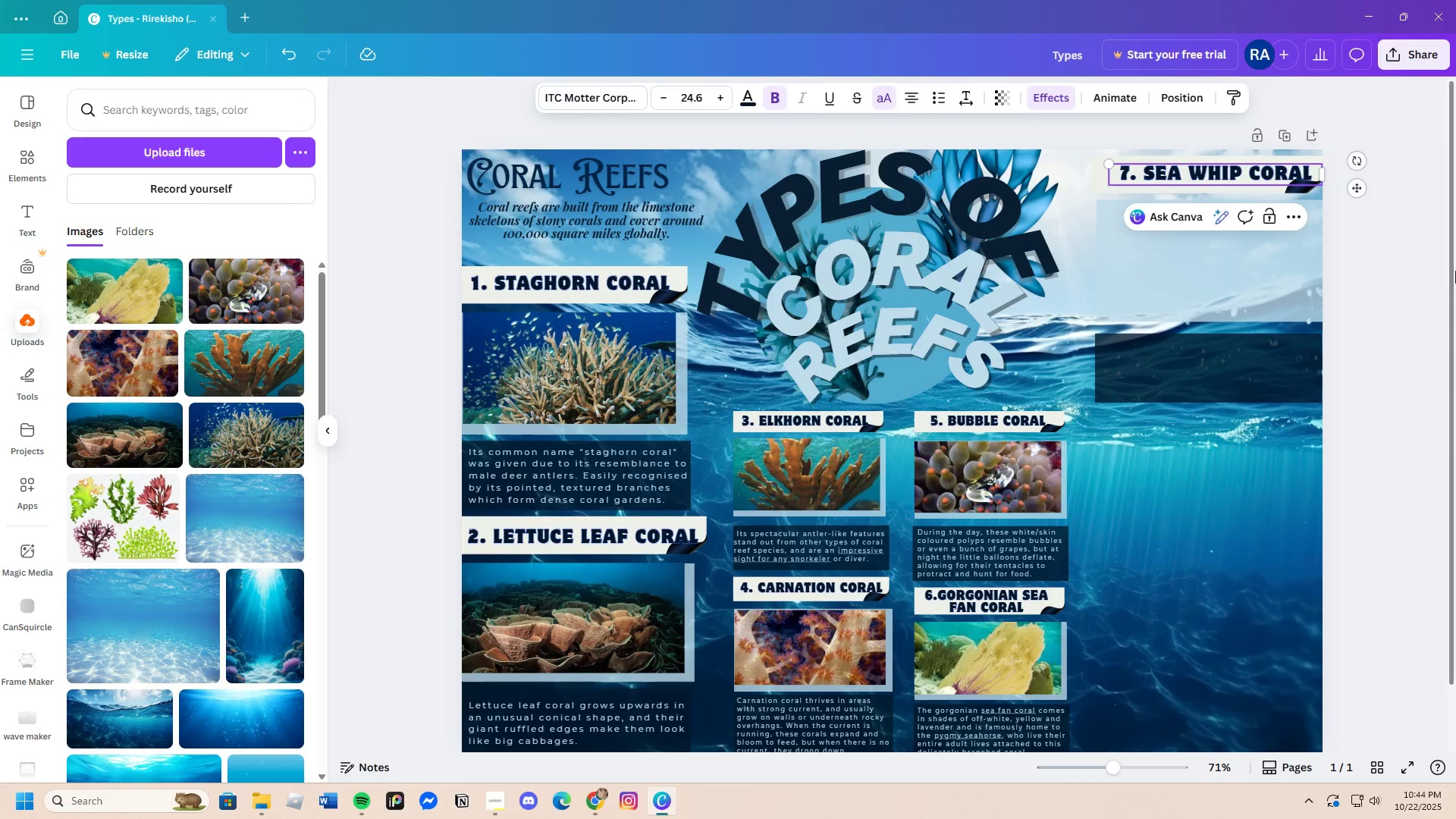 
left_click([1415, 285])
 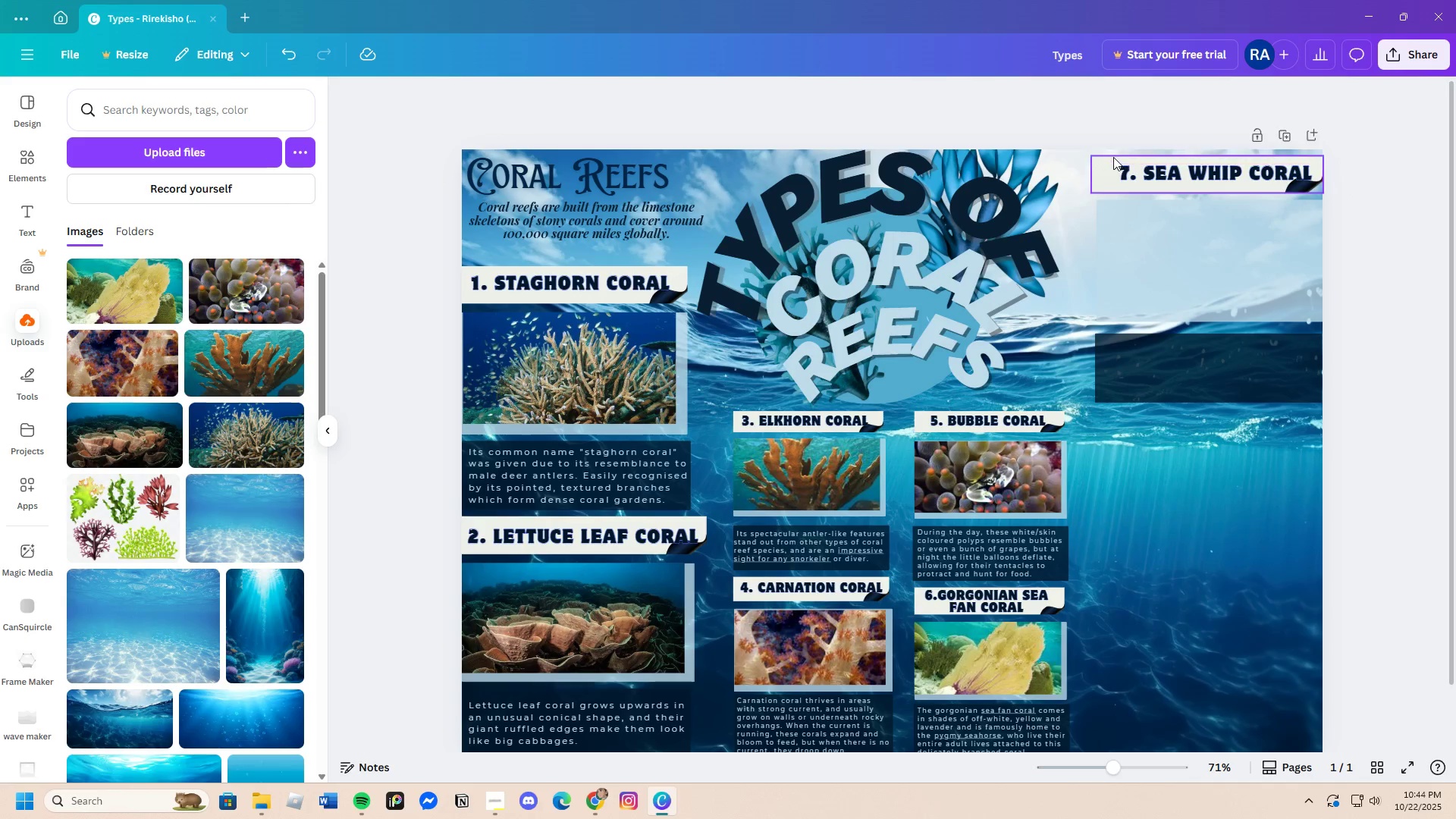 
mouse_move([1175, 171])
 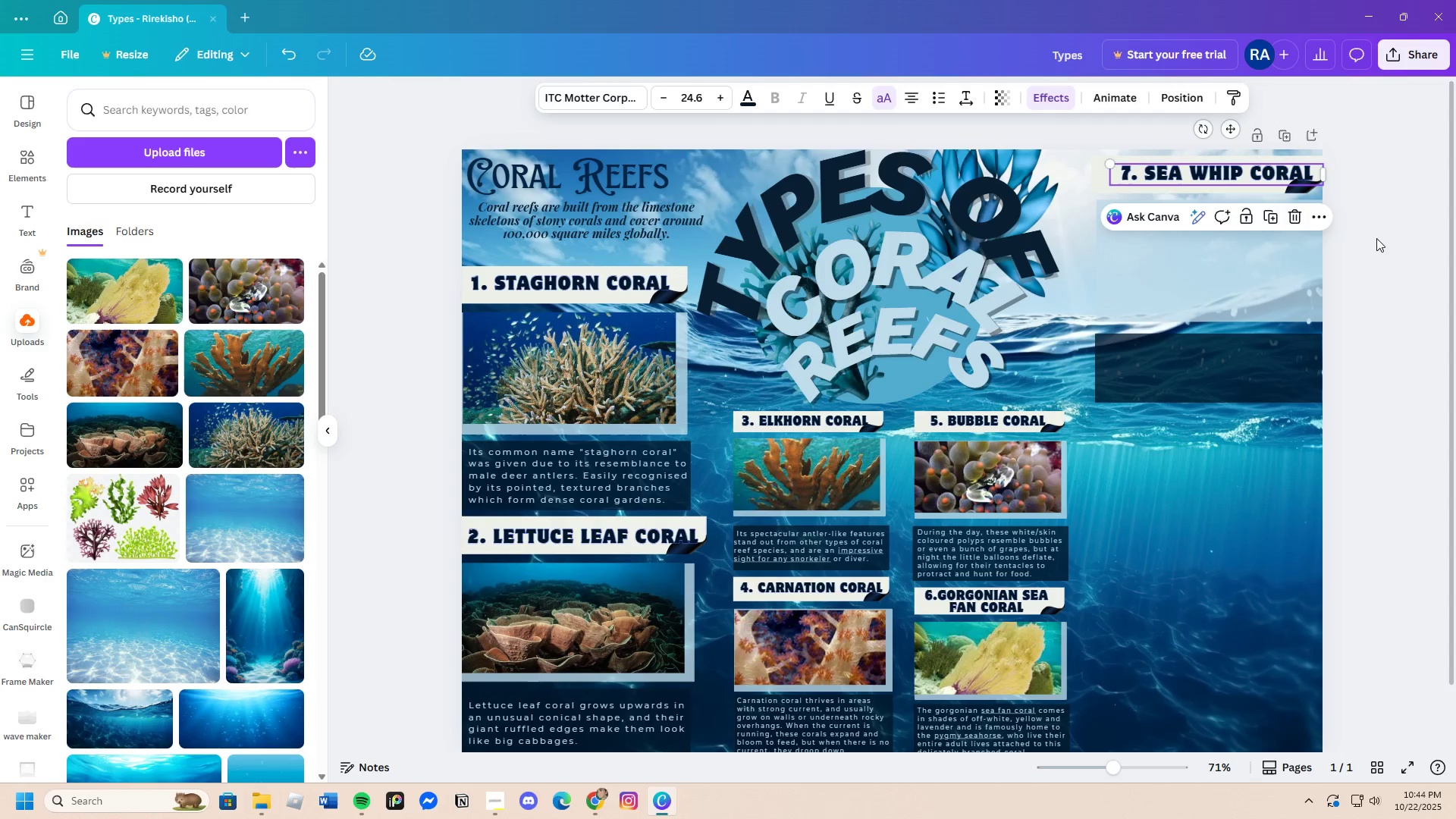 
left_click([1382, 243])
 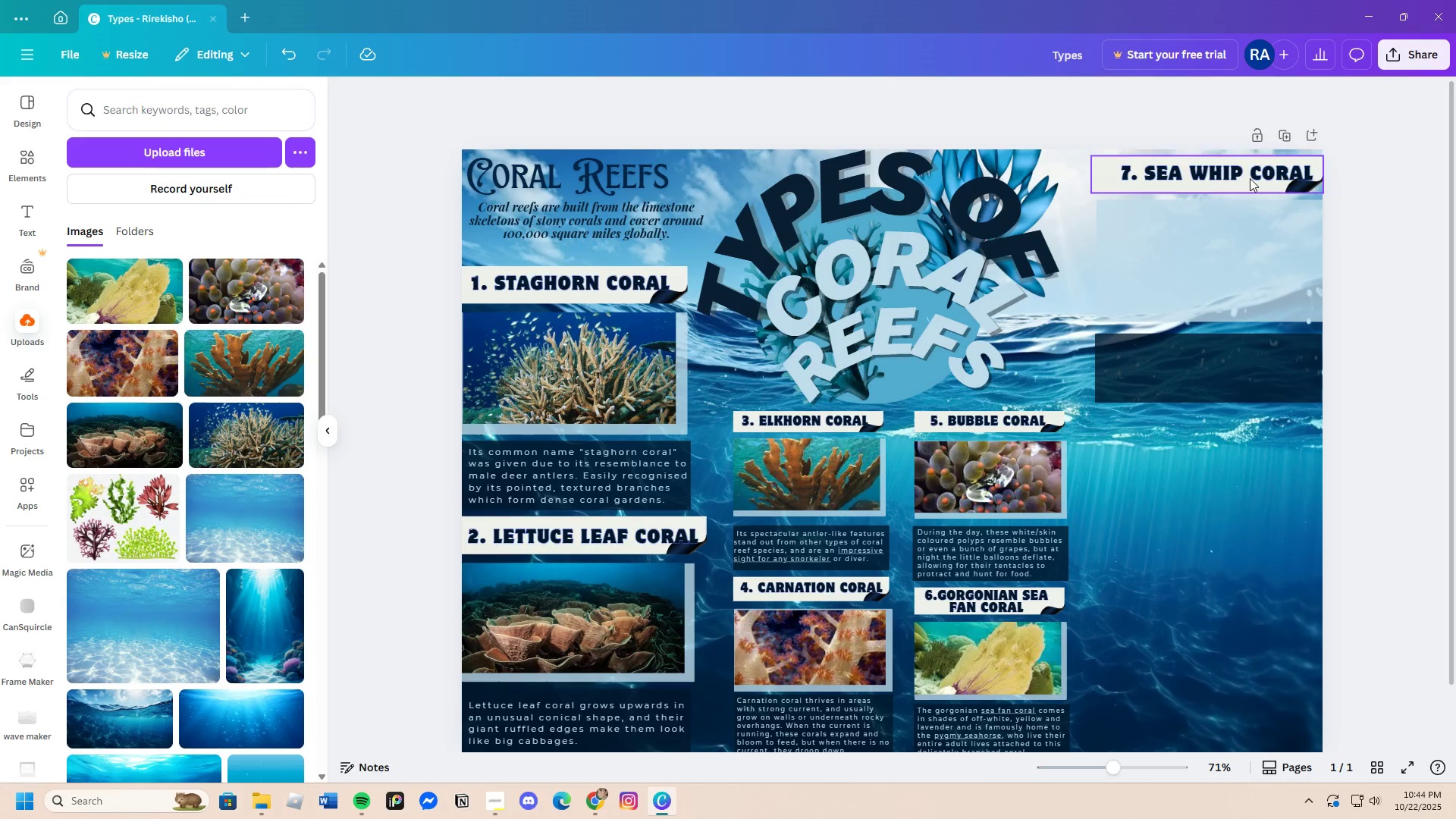 
left_click_drag(start_coordinate=[1229, 171], to_coordinate=[1225, 172])
 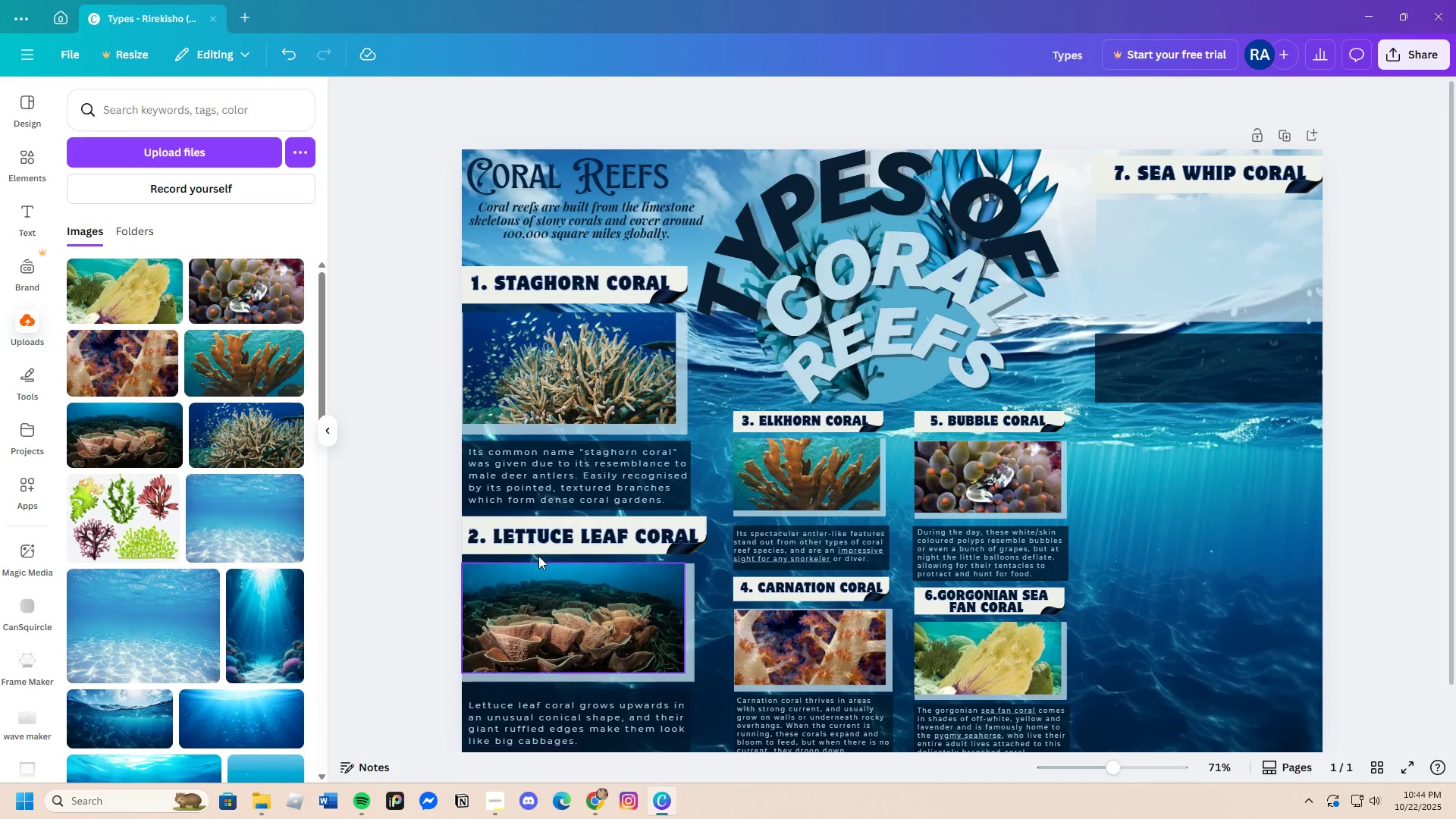 
left_click([569, 488])
 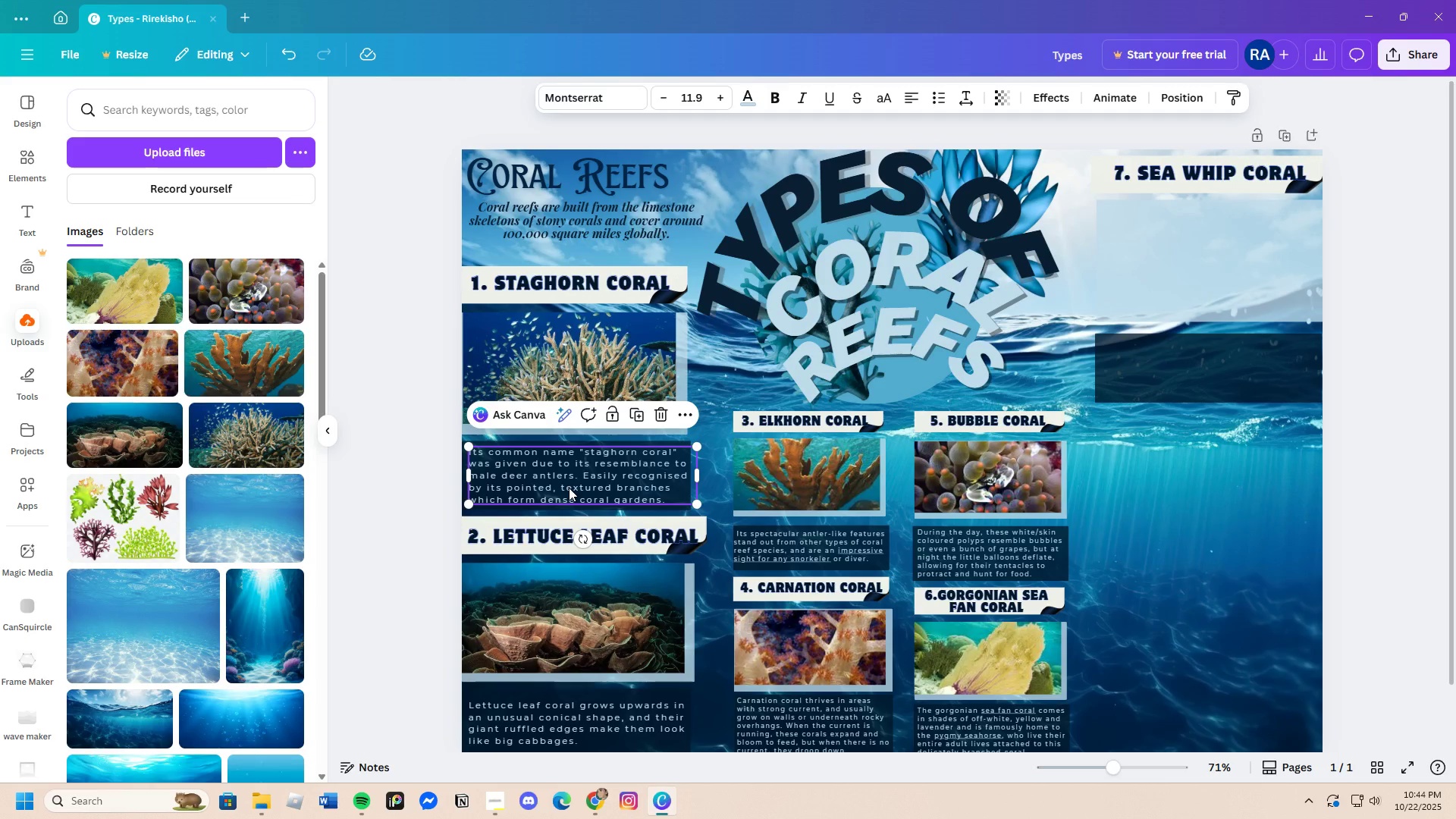 
key(Control+C)
 